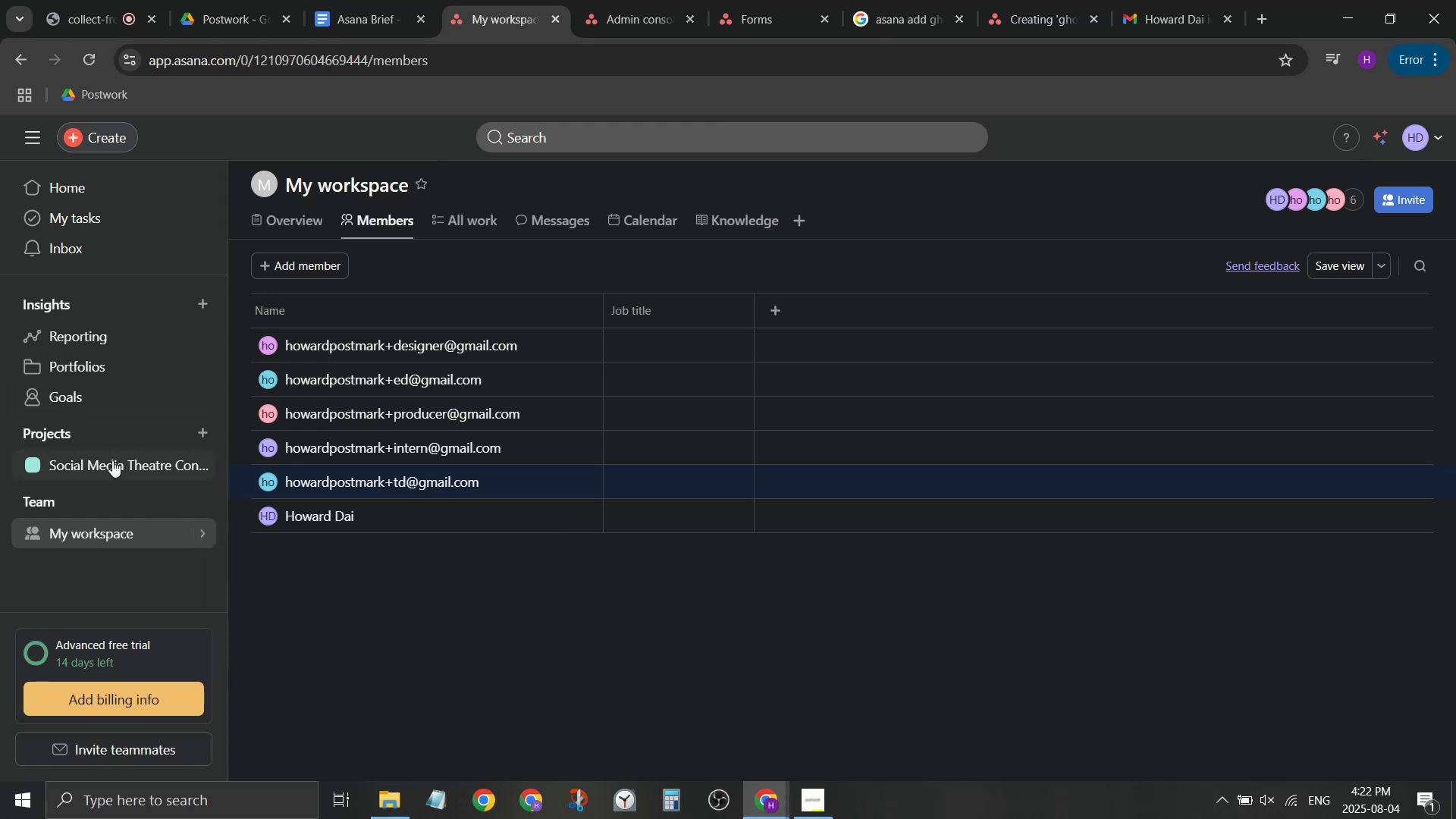 
left_click([112, 462])
 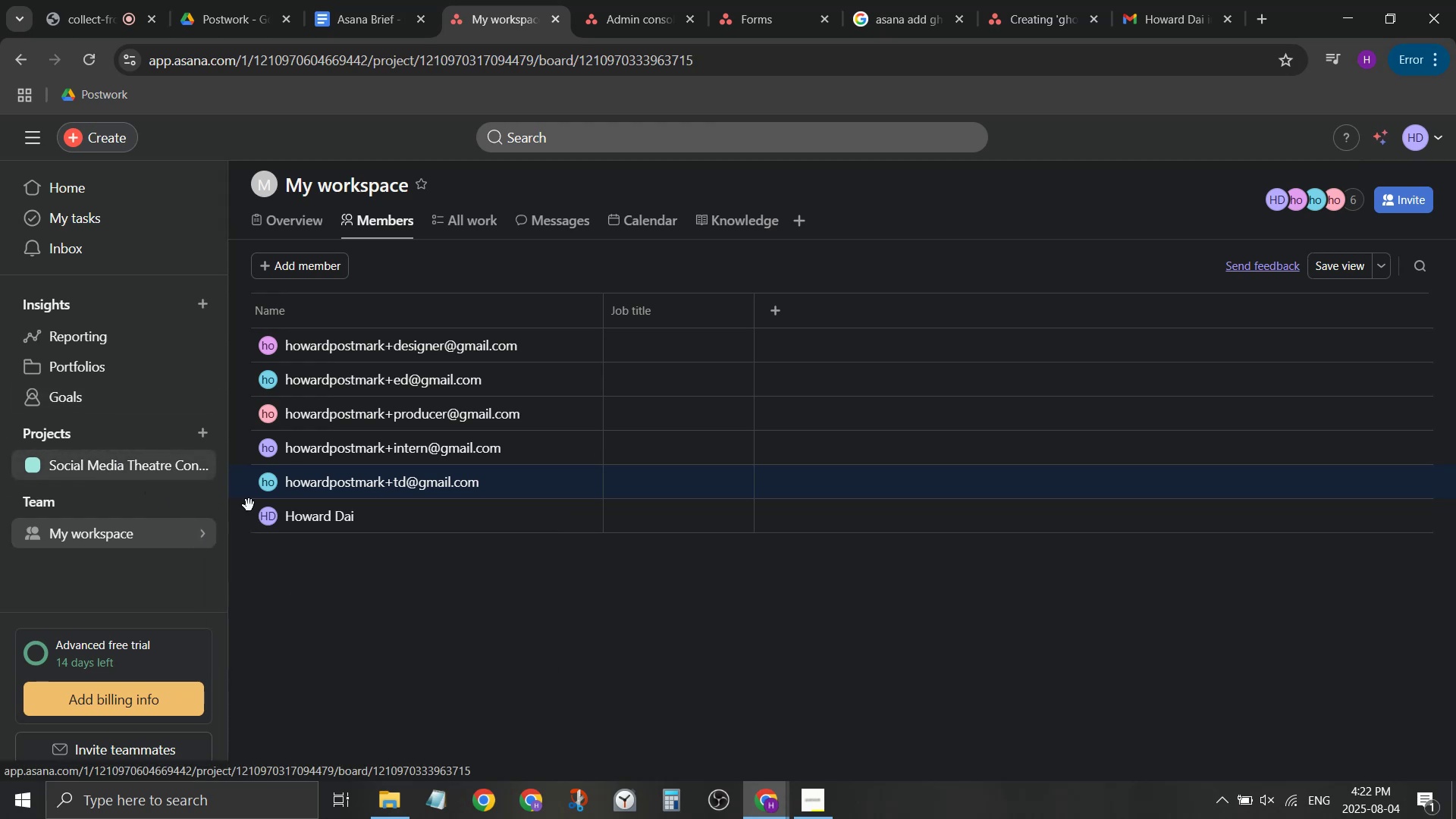 
mouse_move([833, 510])
 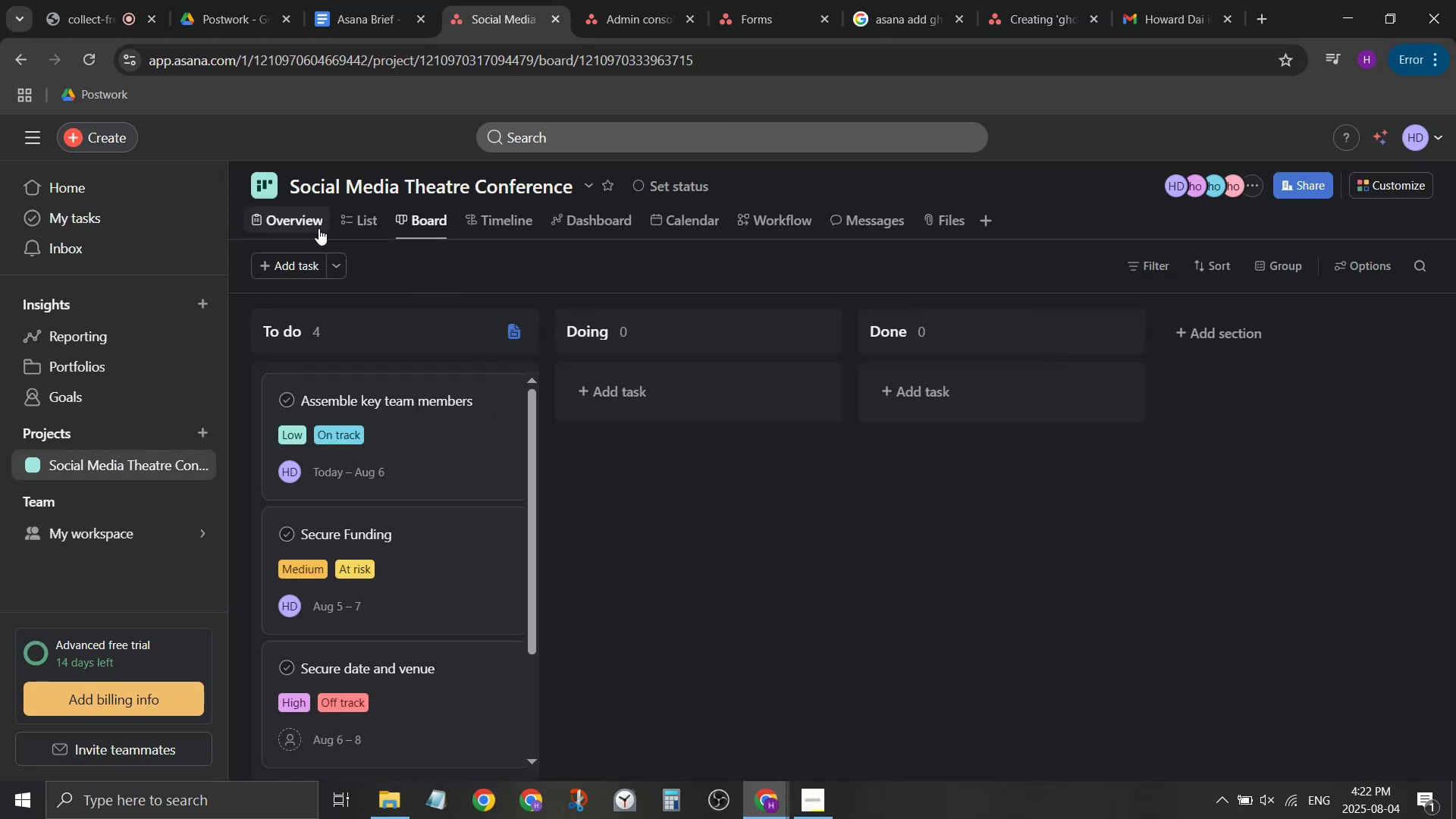 
left_click([318, 228])
 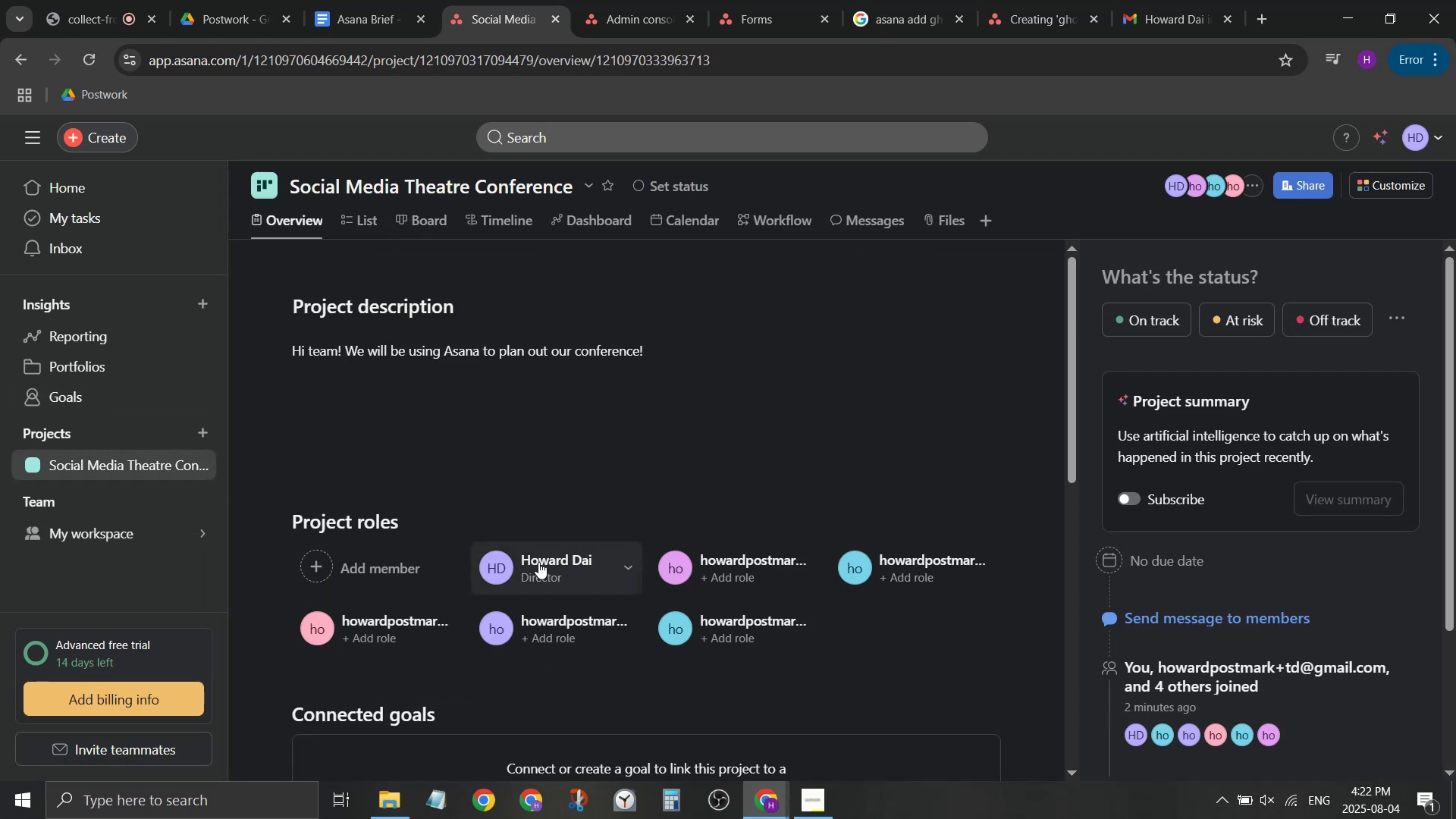 
scroll: coordinate [1255, 648], scroll_direction: down, amount: 2.0
 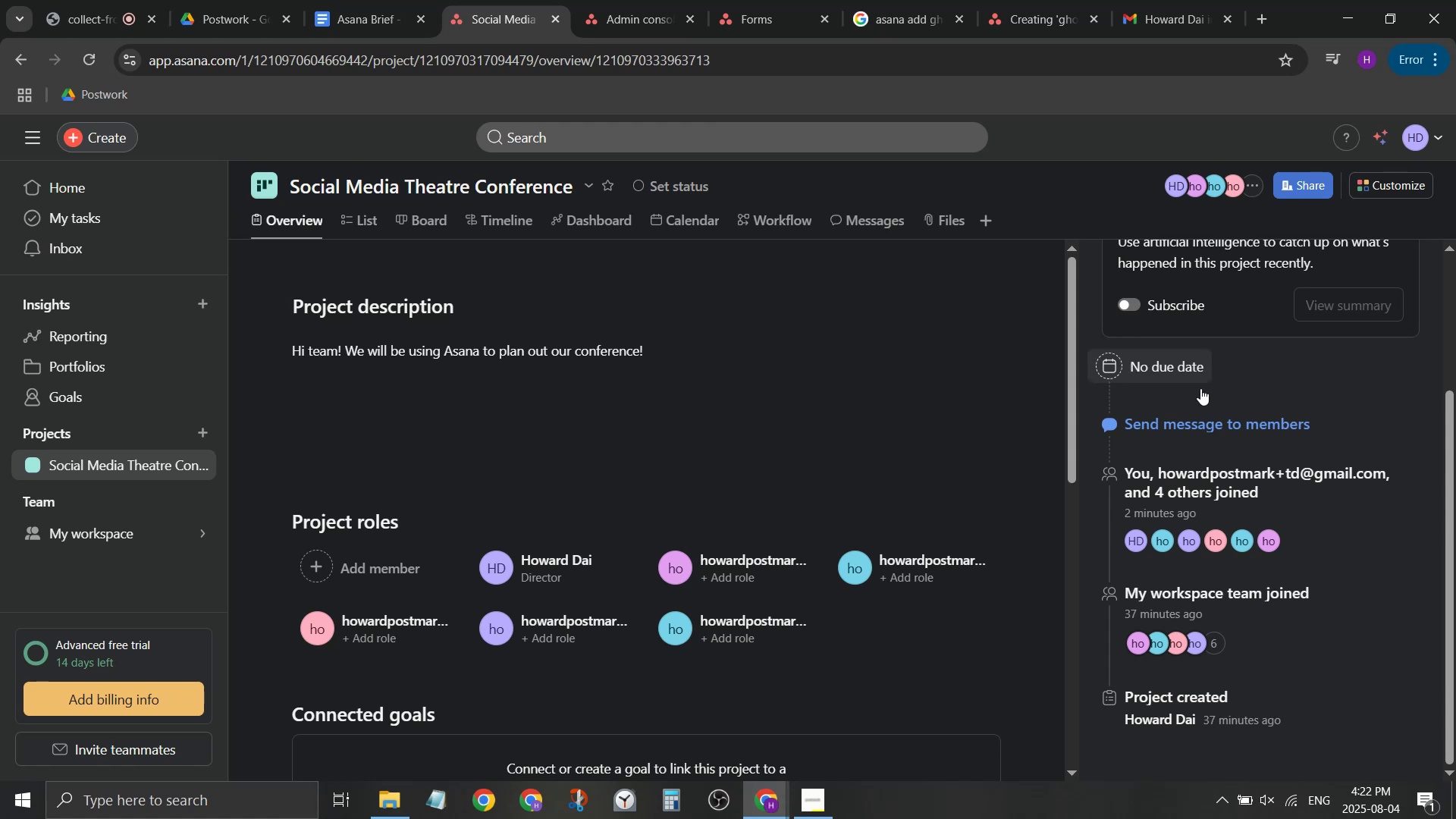 
scroll: coordinate [1231, 457], scroll_direction: up, amount: 1.0
 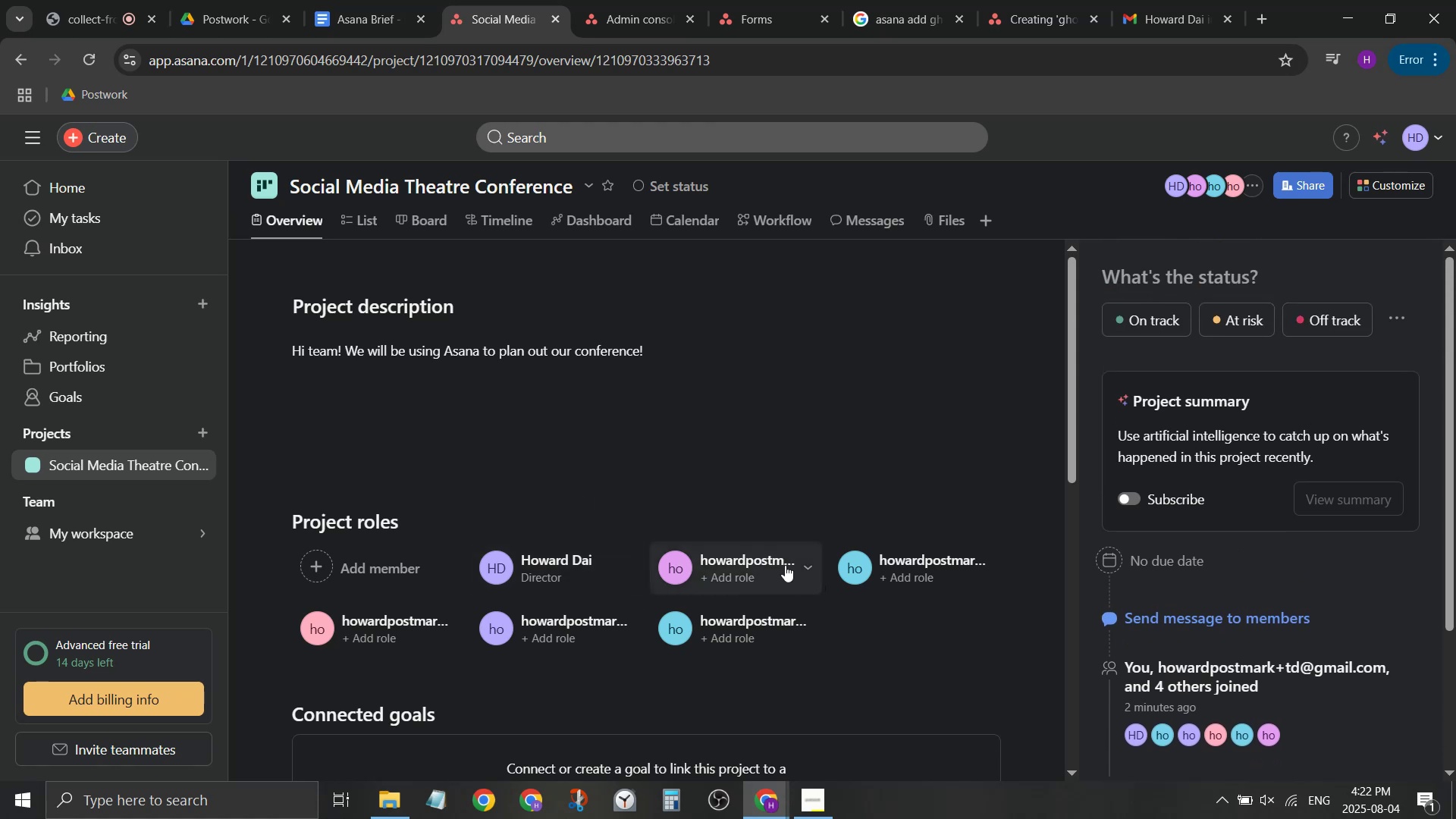 
left_click([766, 557])
 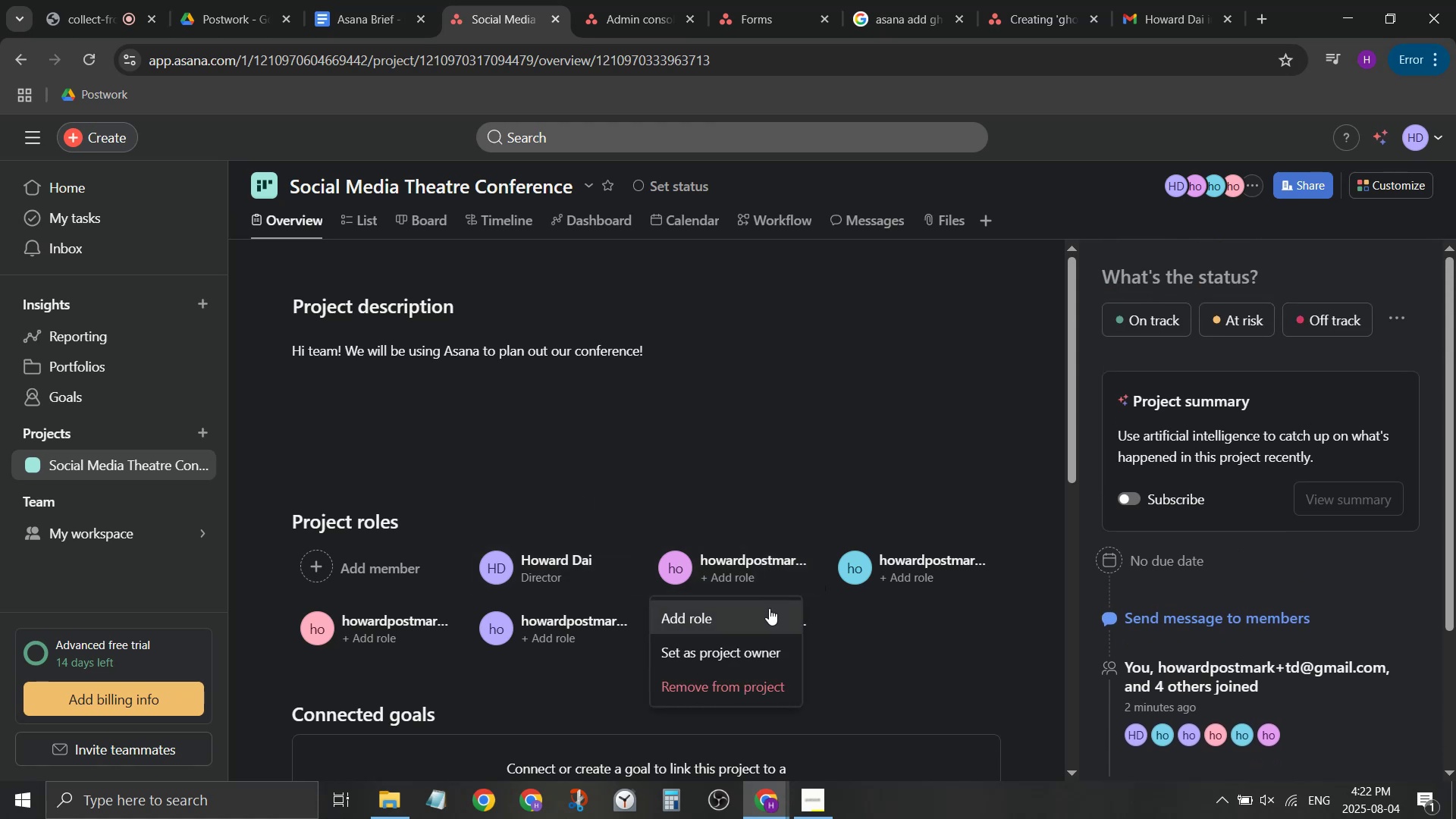 
left_click([769, 611])
 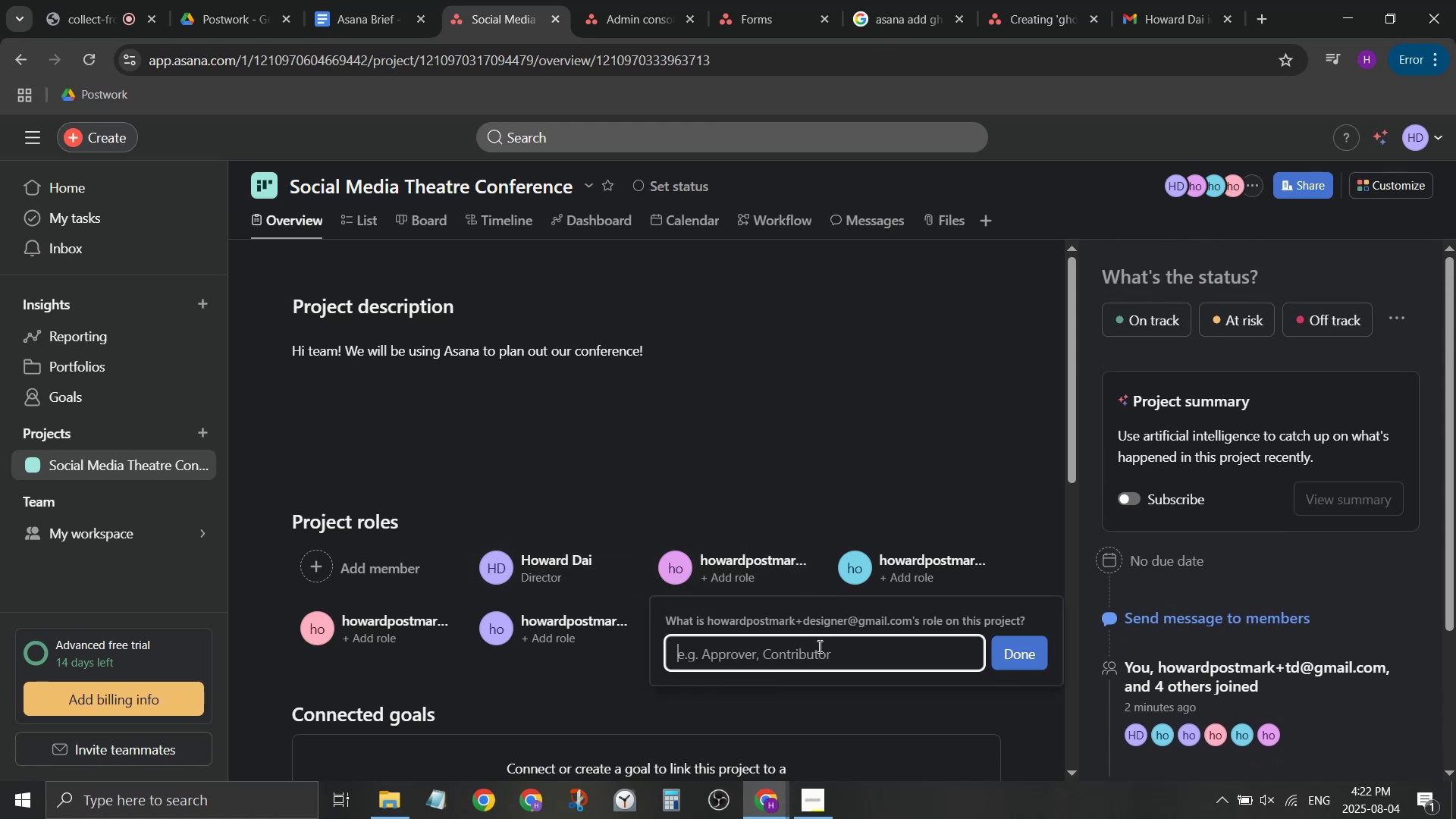 
type(Designer)
 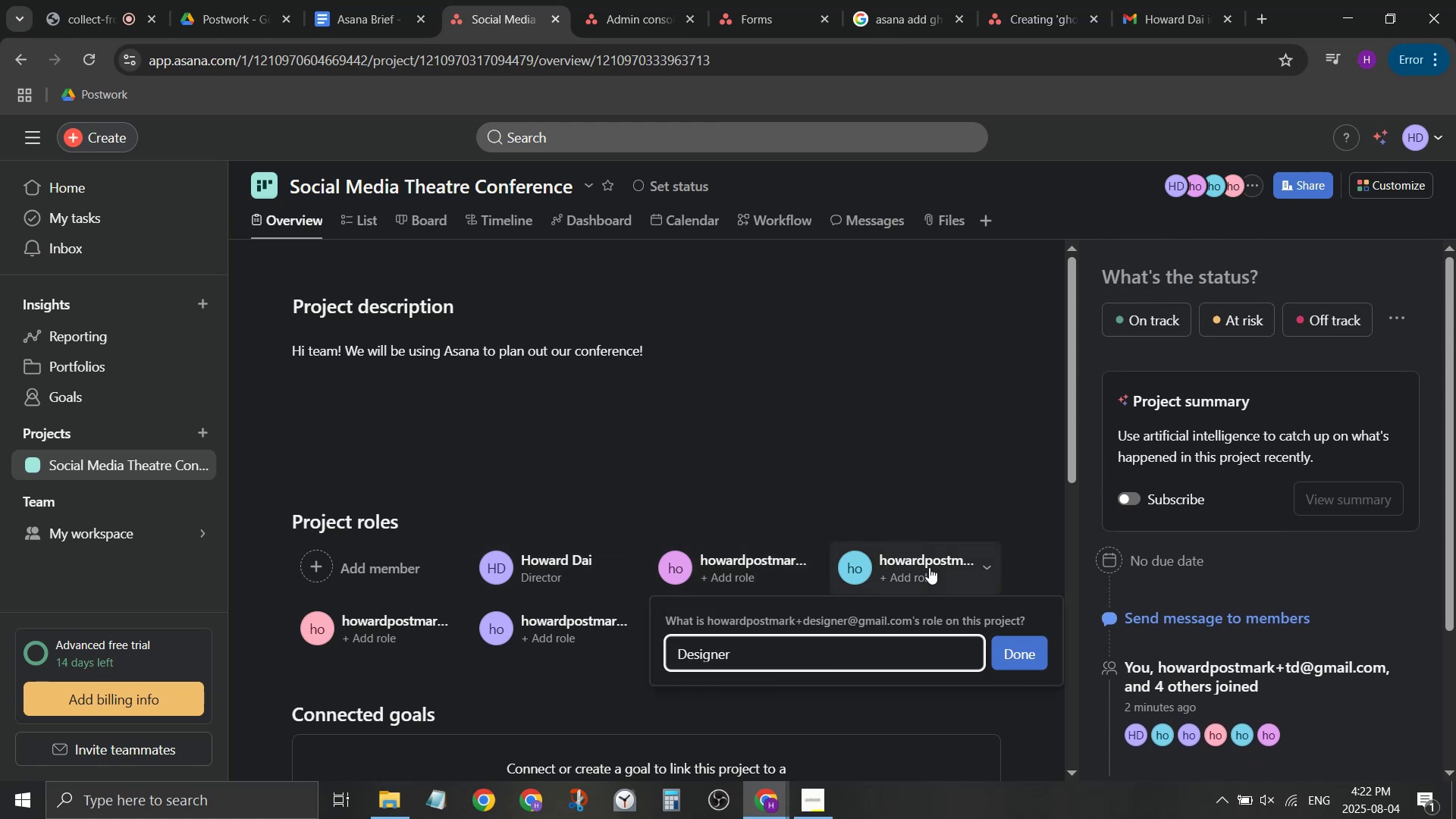 
left_click([934, 564])
 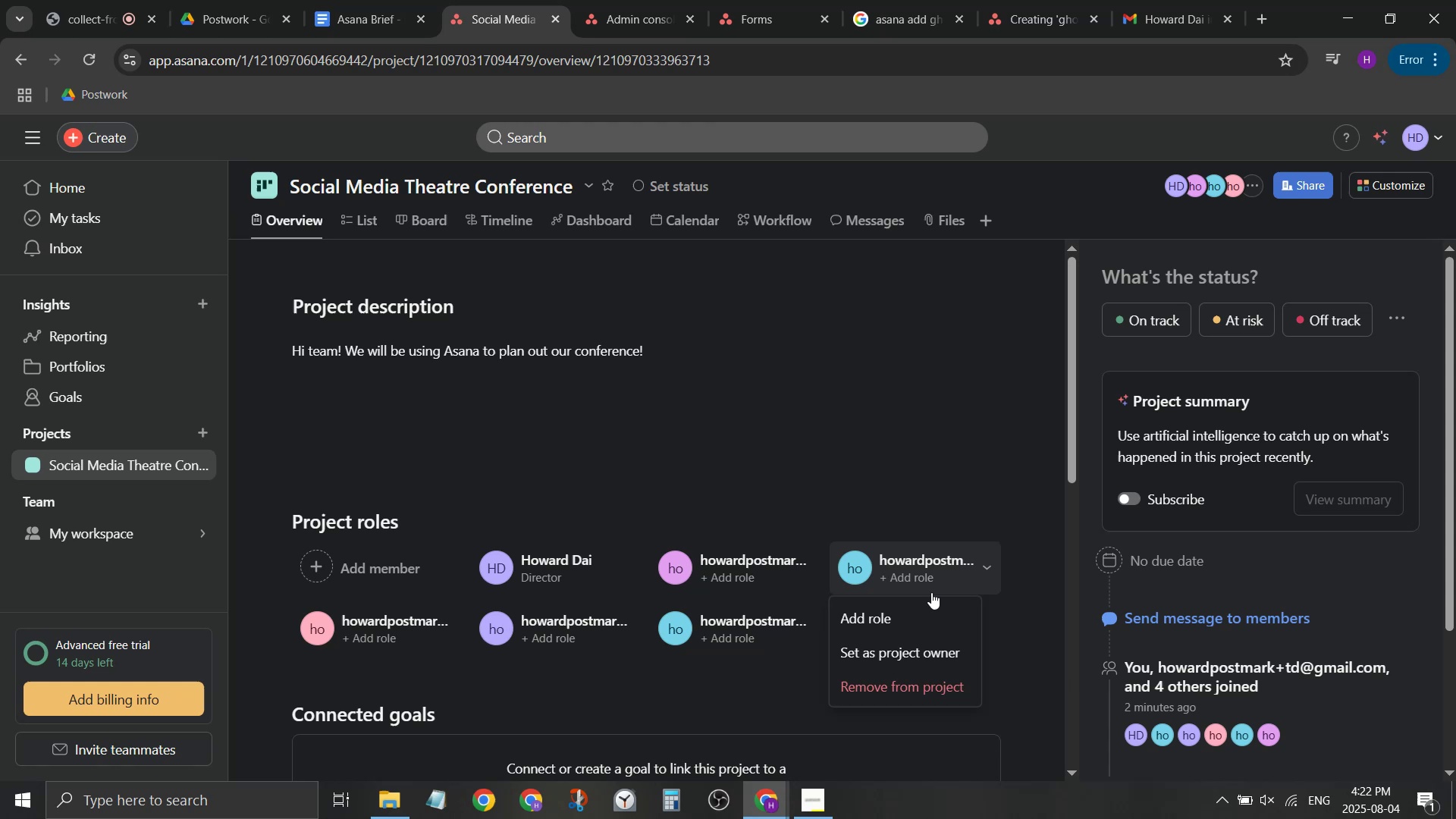 
left_click([924, 611])
 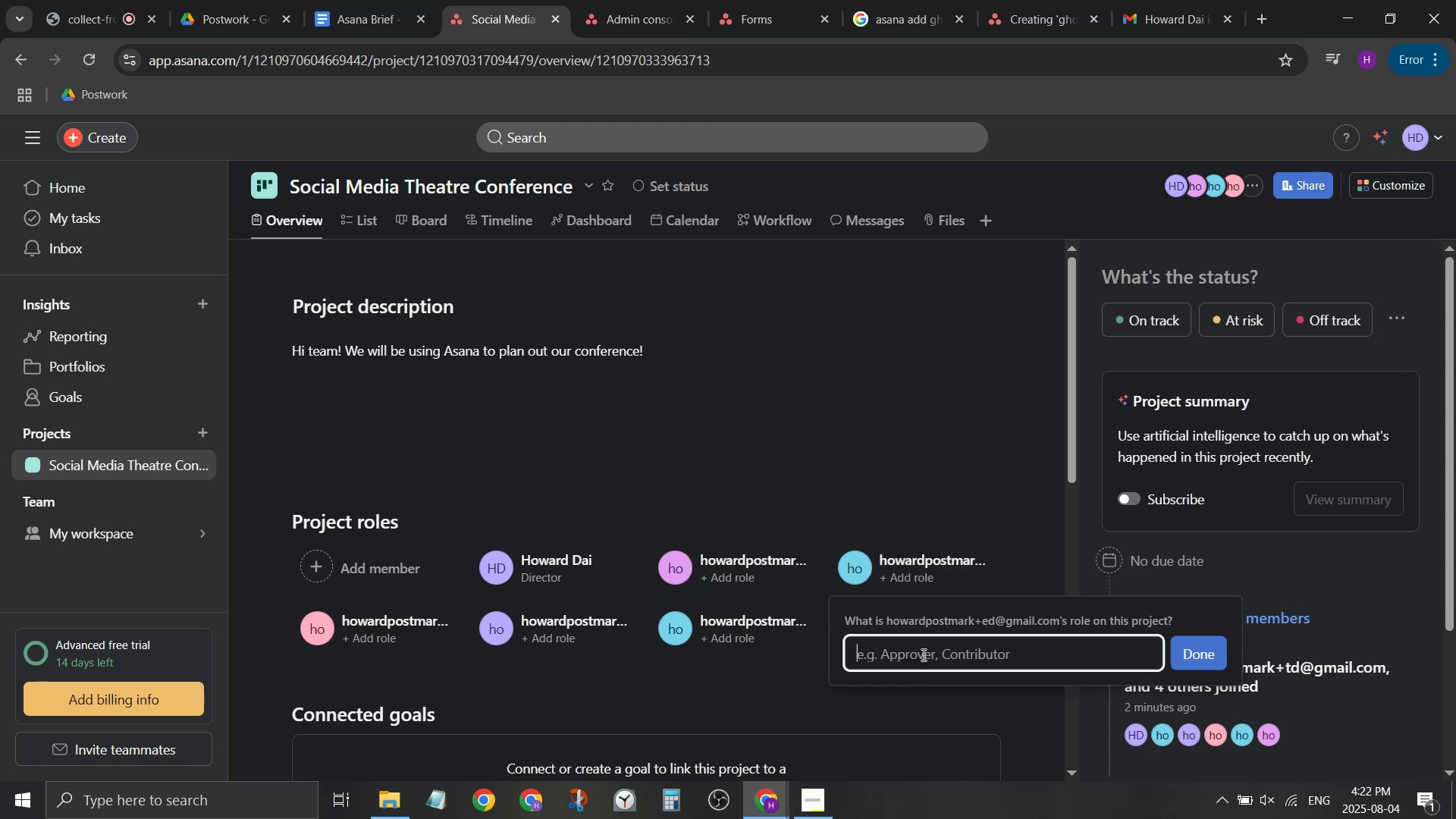 
left_click([927, 668])
 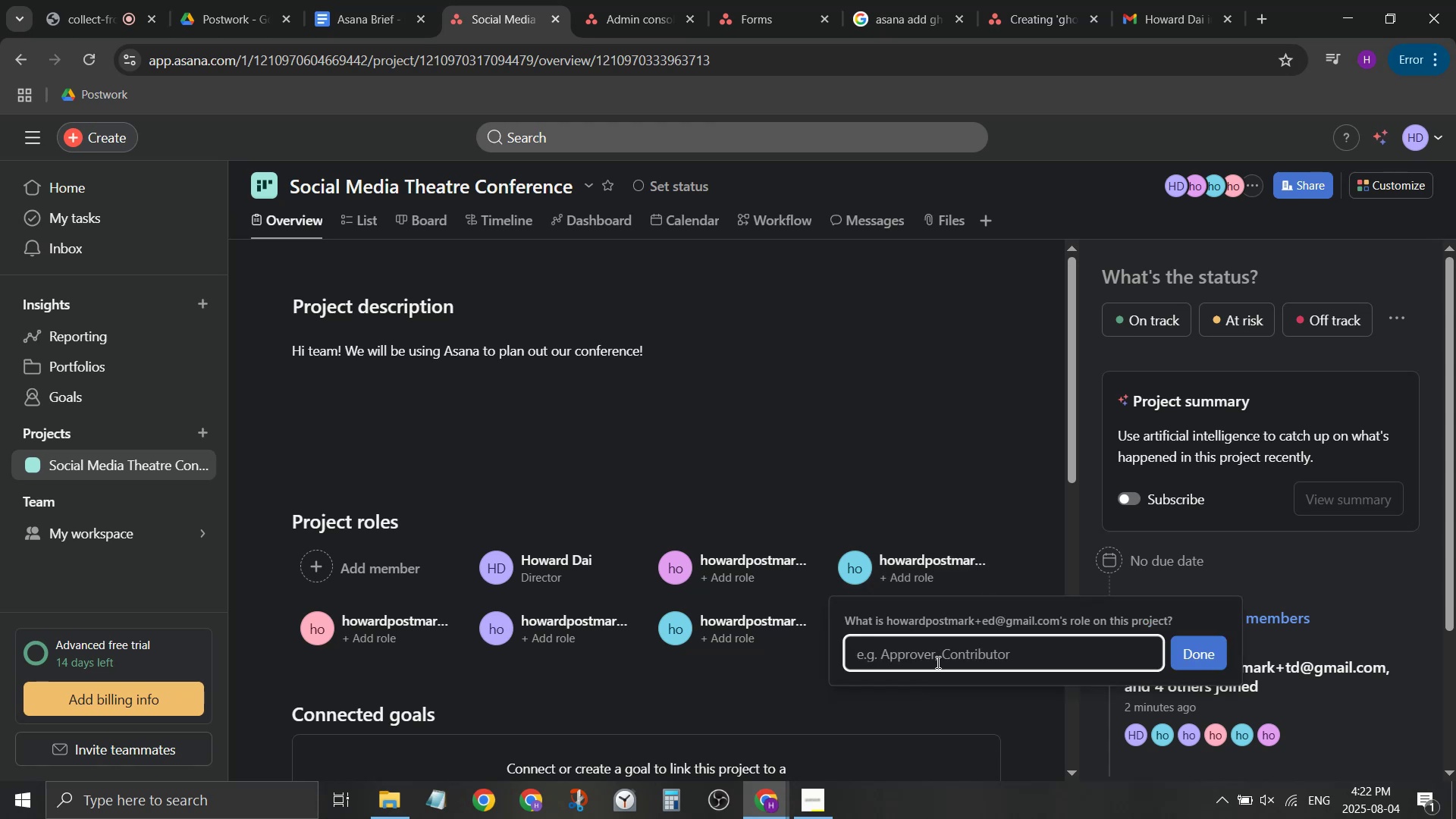 
type(Executive Director)
 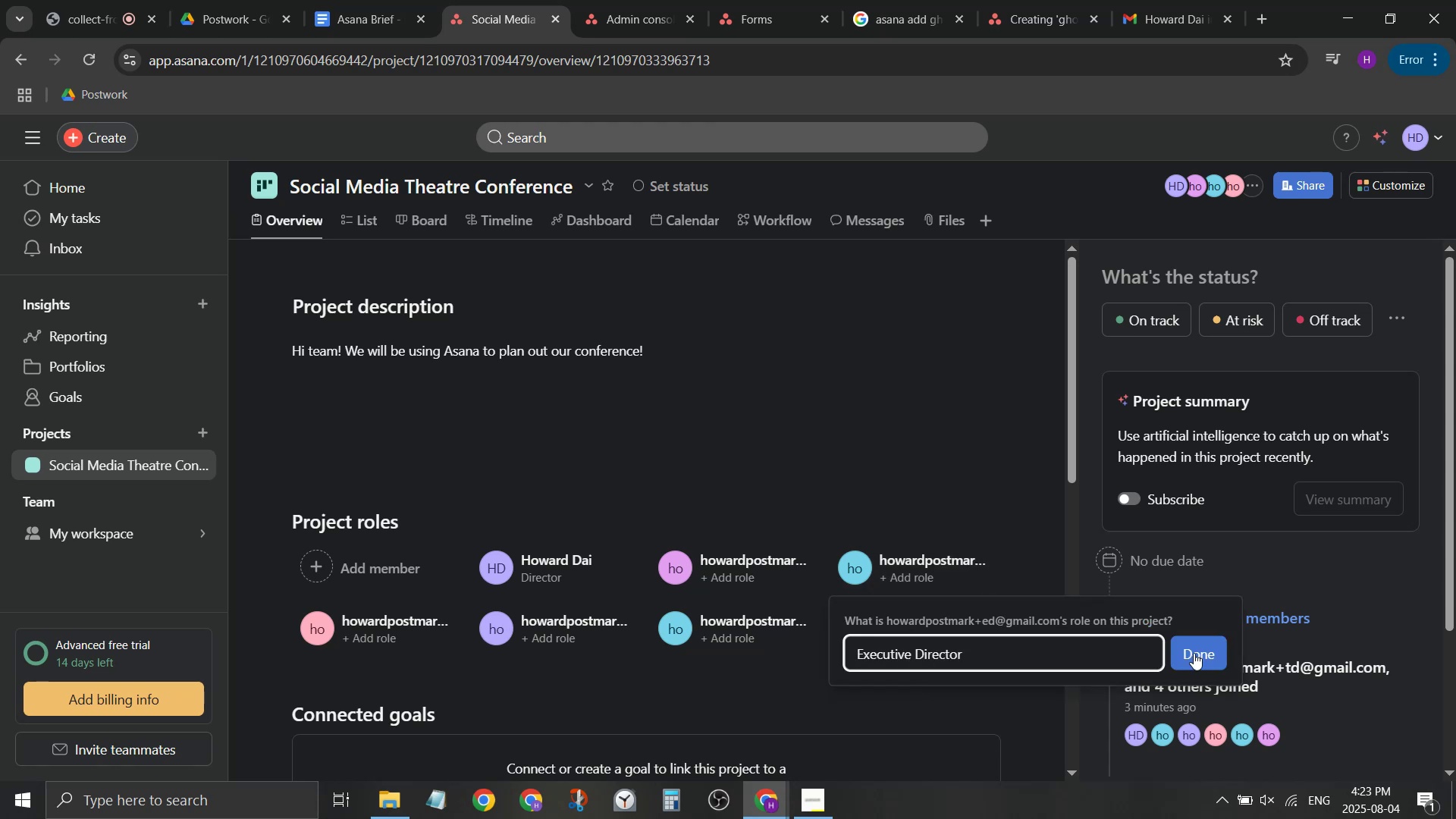 
left_click([1188, 654])
 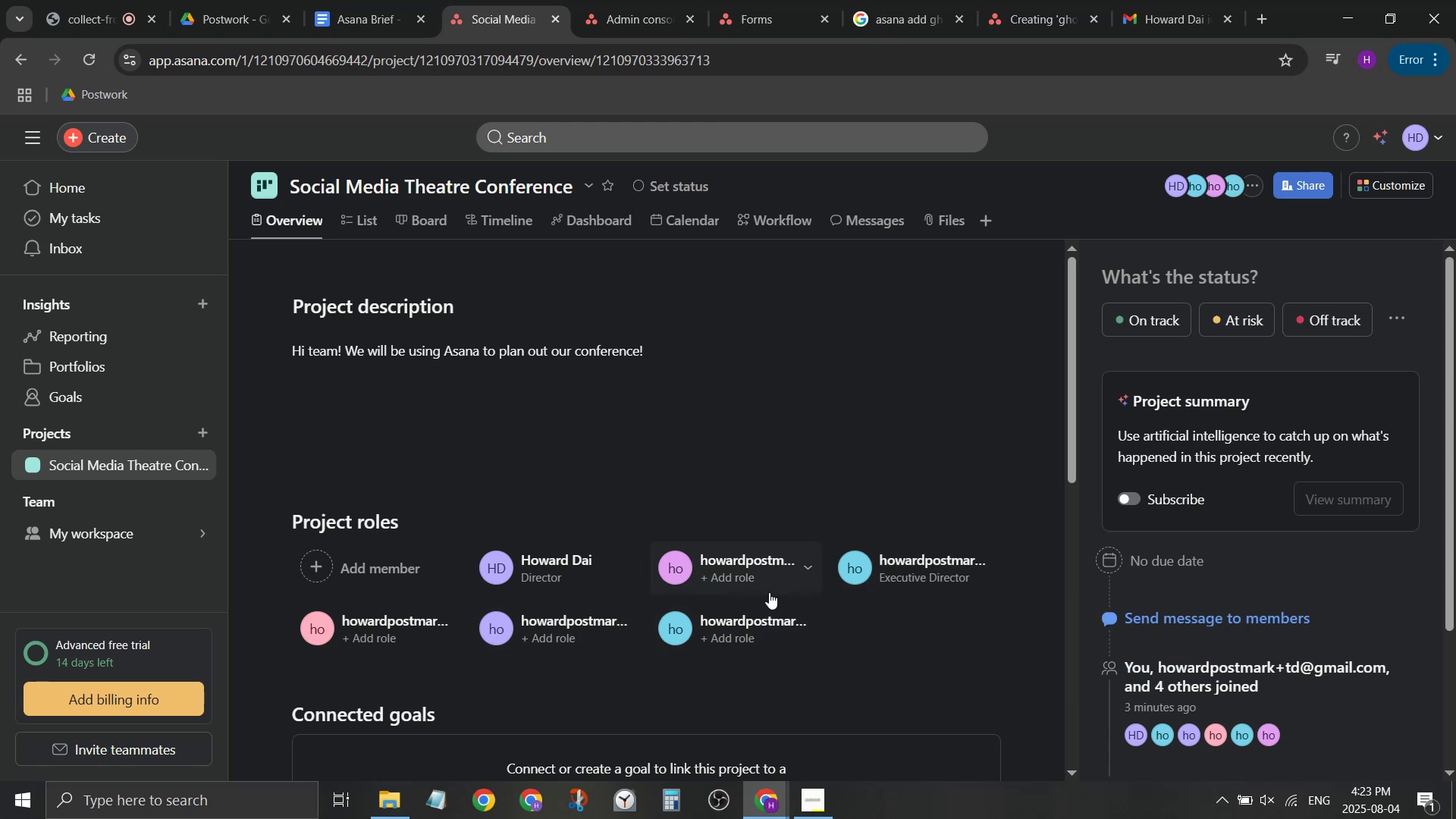 
left_click([753, 584])
 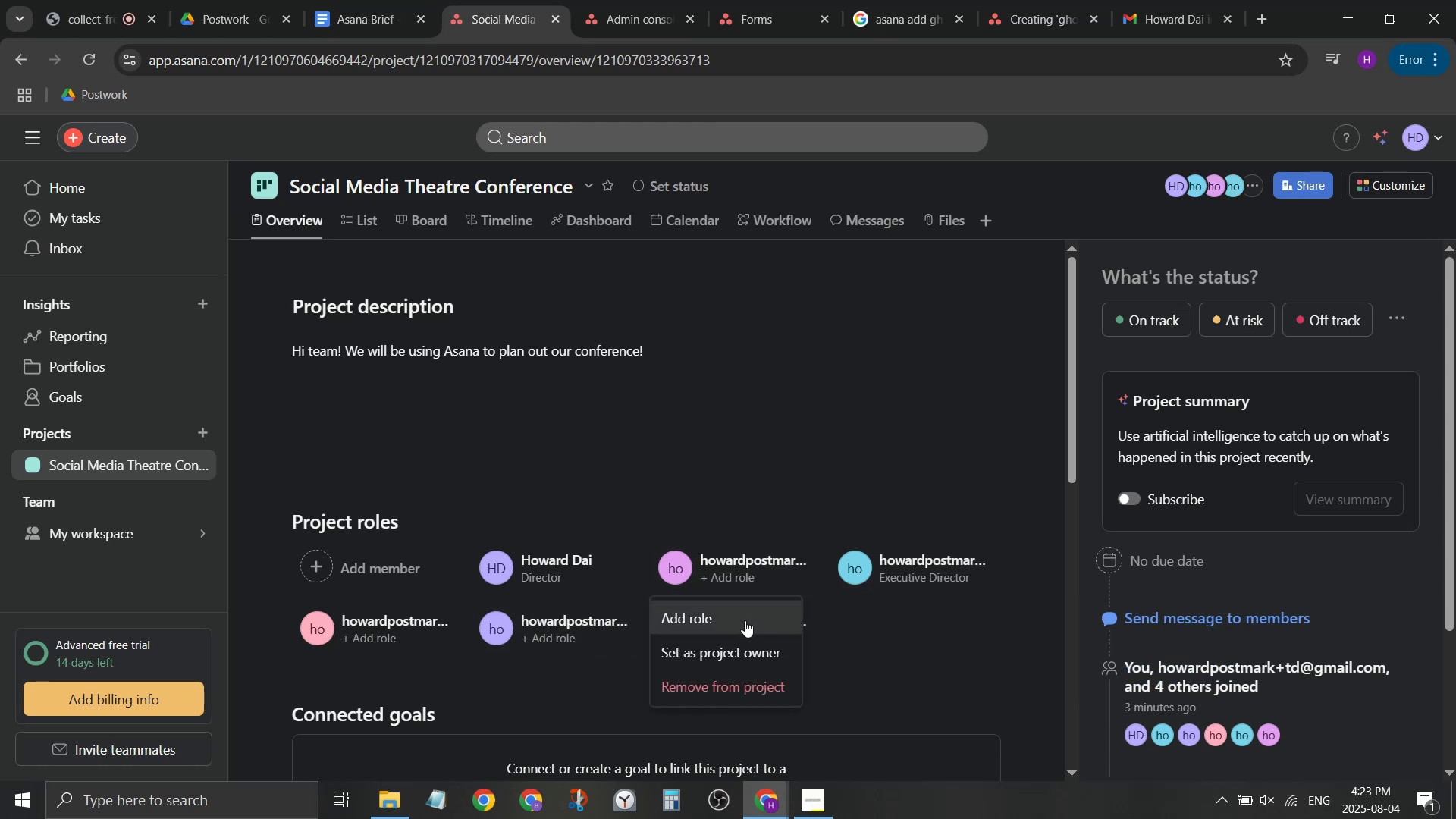 
left_click([745, 620])
 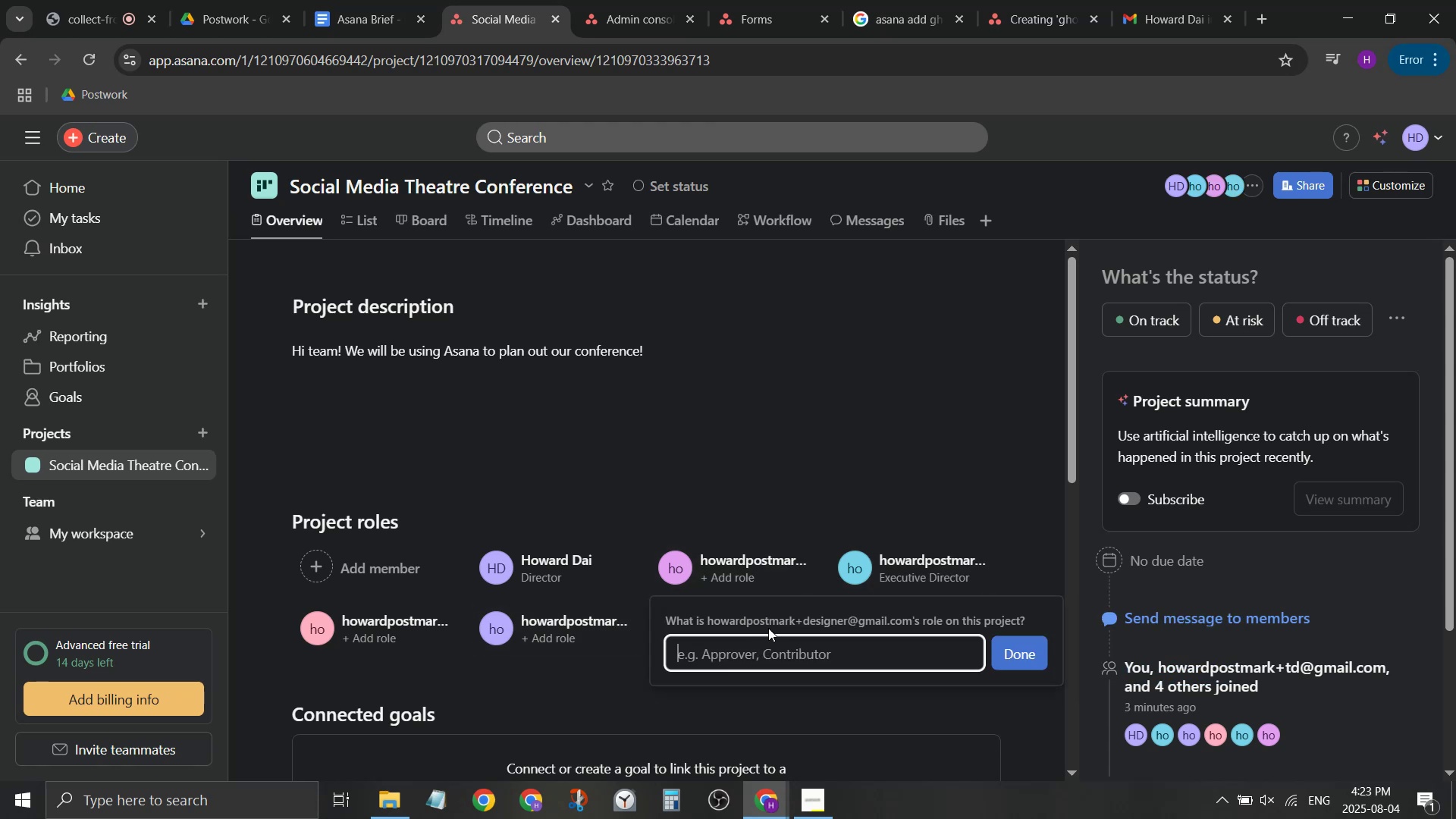 
type(Designer)
 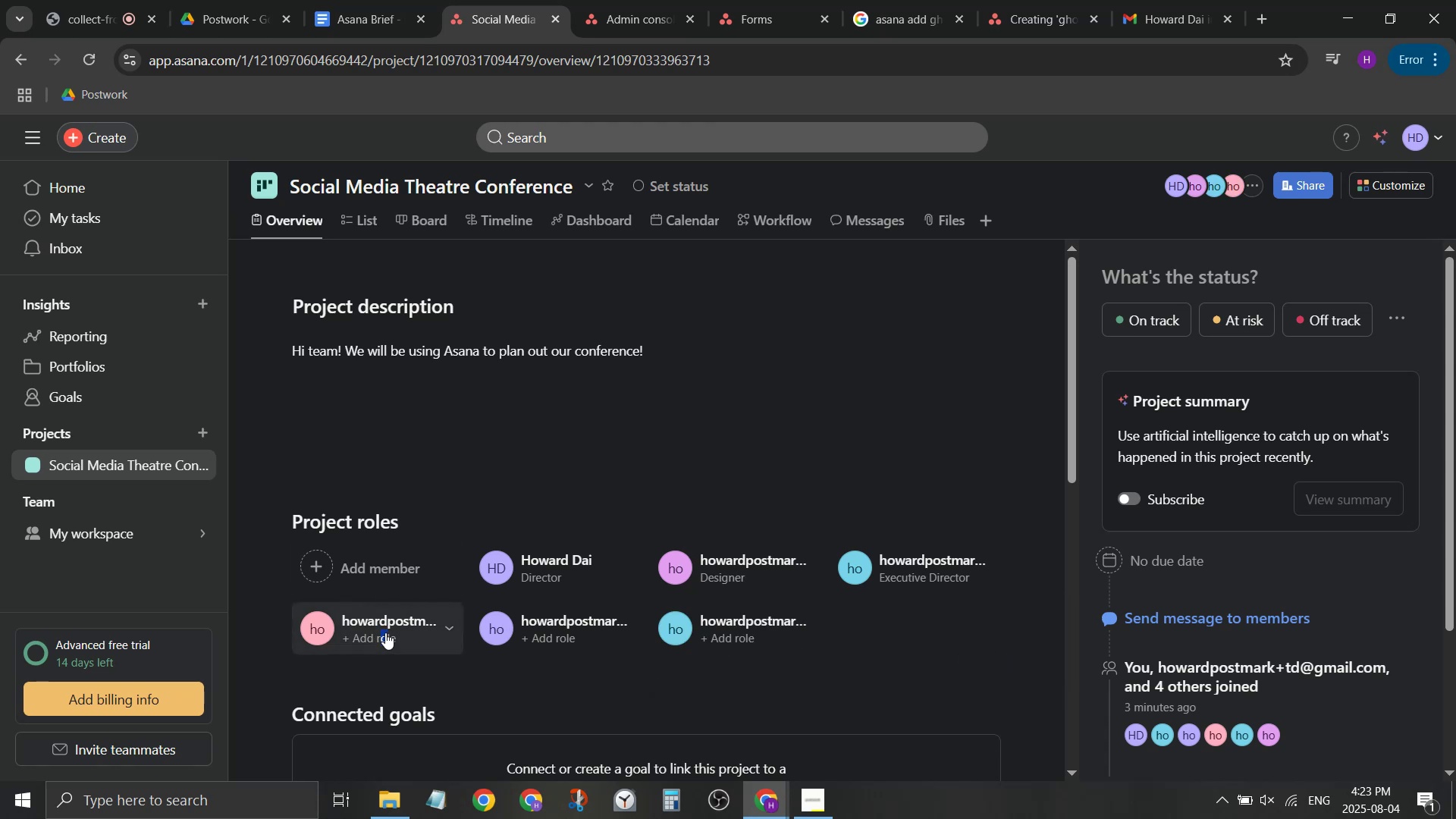 
left_click([372, 676])
 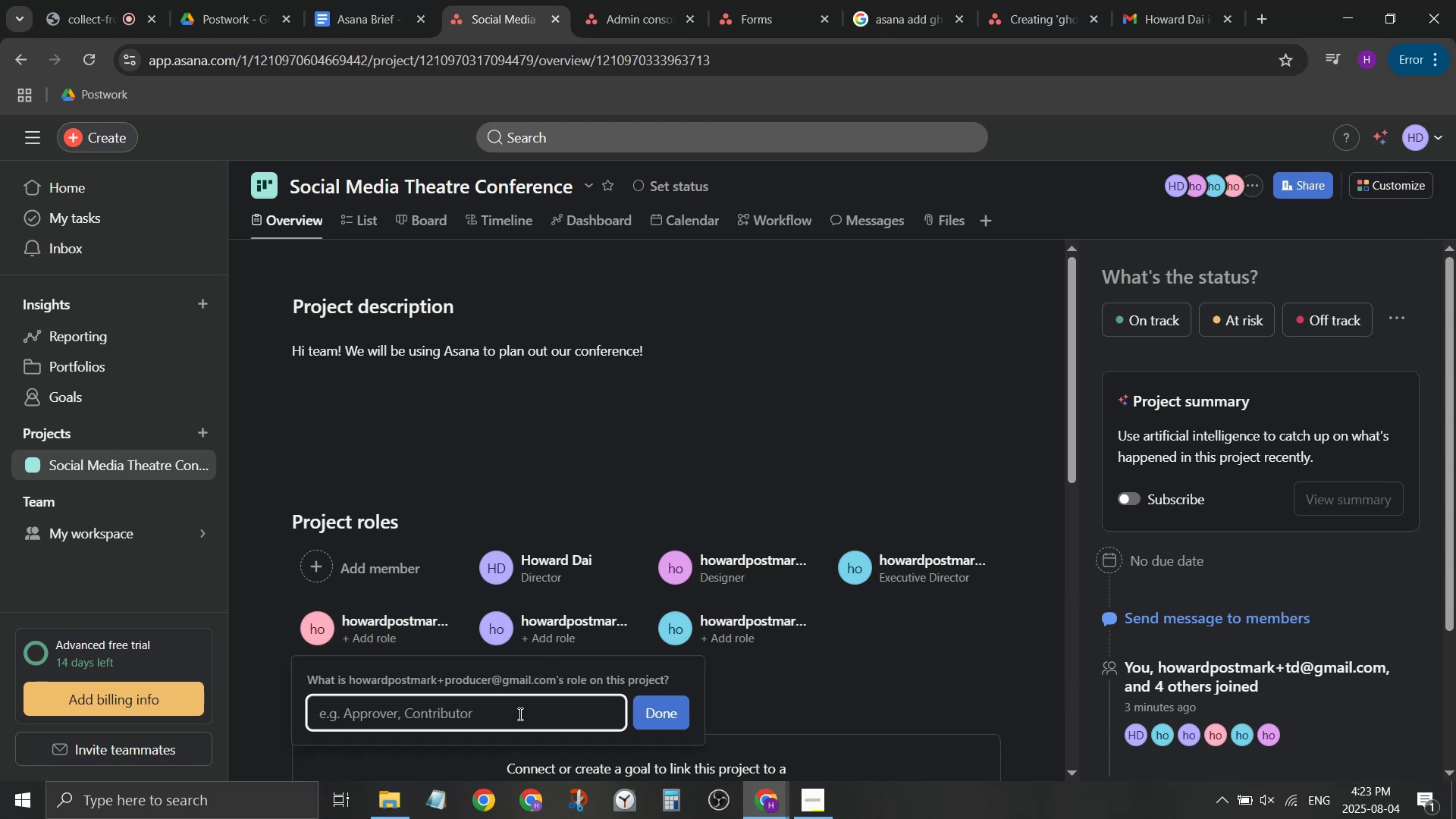 
left_click([519, 714])
 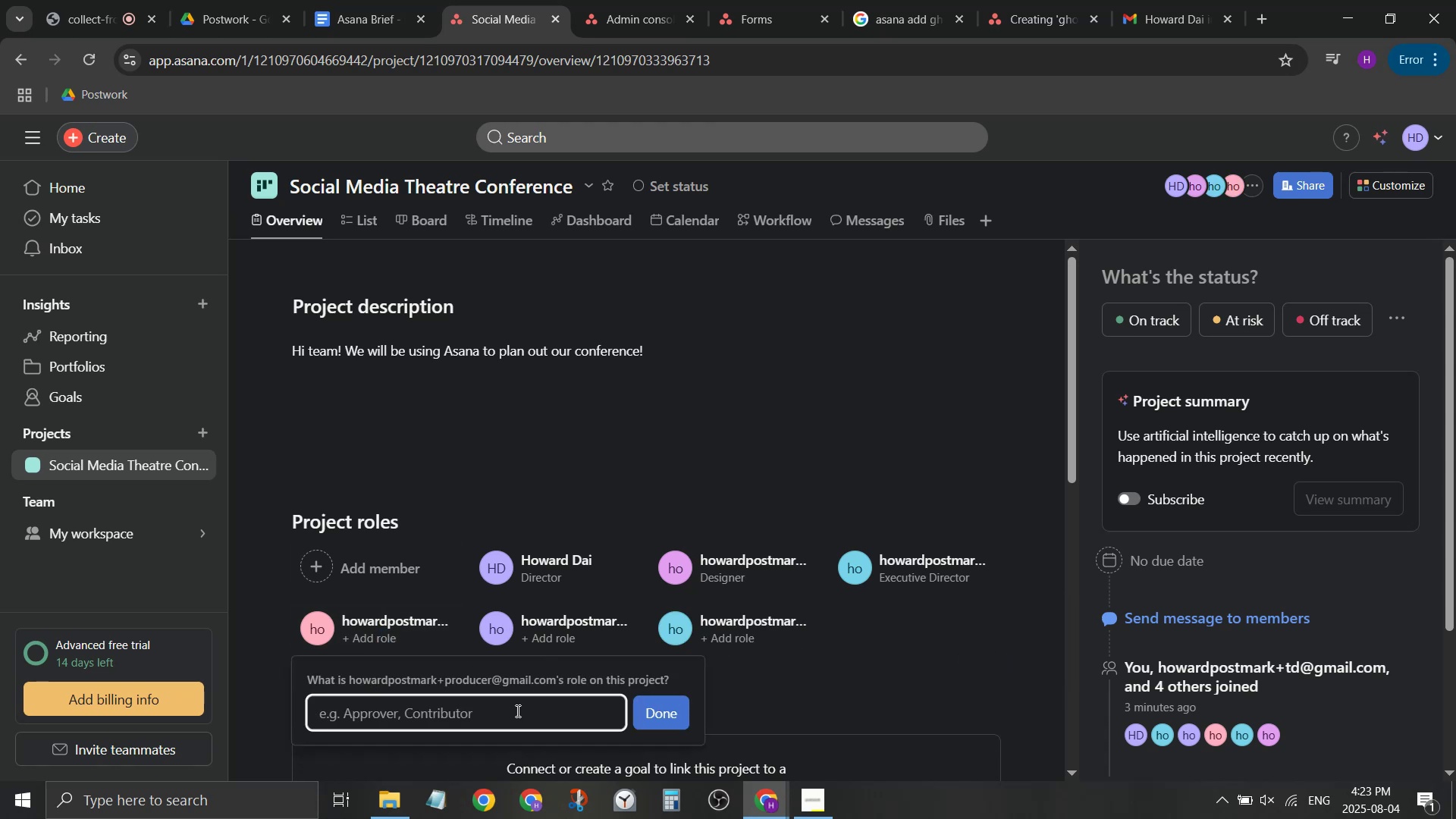 
type(Prdu)
key(Backspace)
key(Backspace)
type(pod)
key(Backspace)
key(Backspace)
key(Backspace)
type(oducer)
 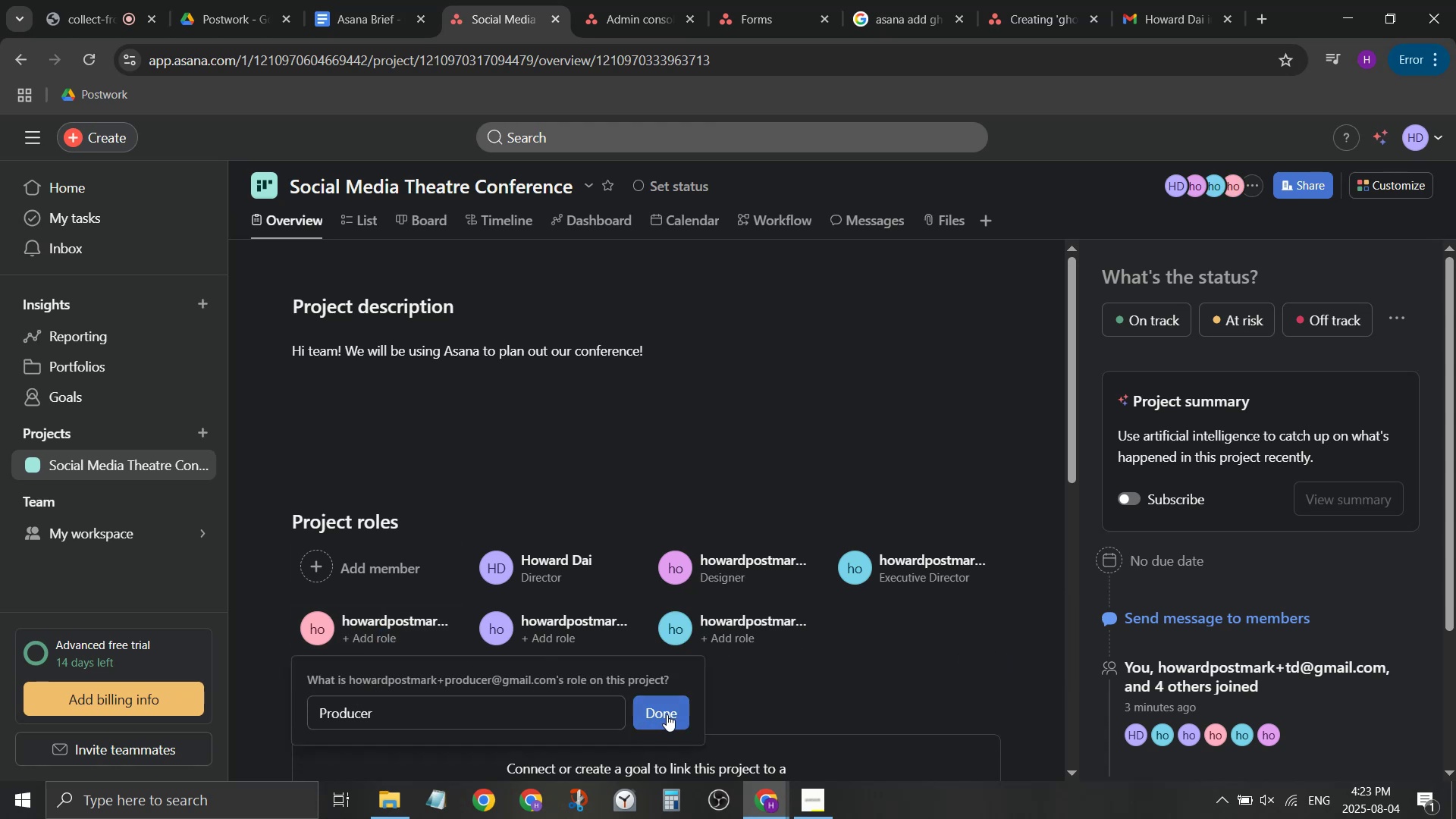 
double_click([573, 639])
 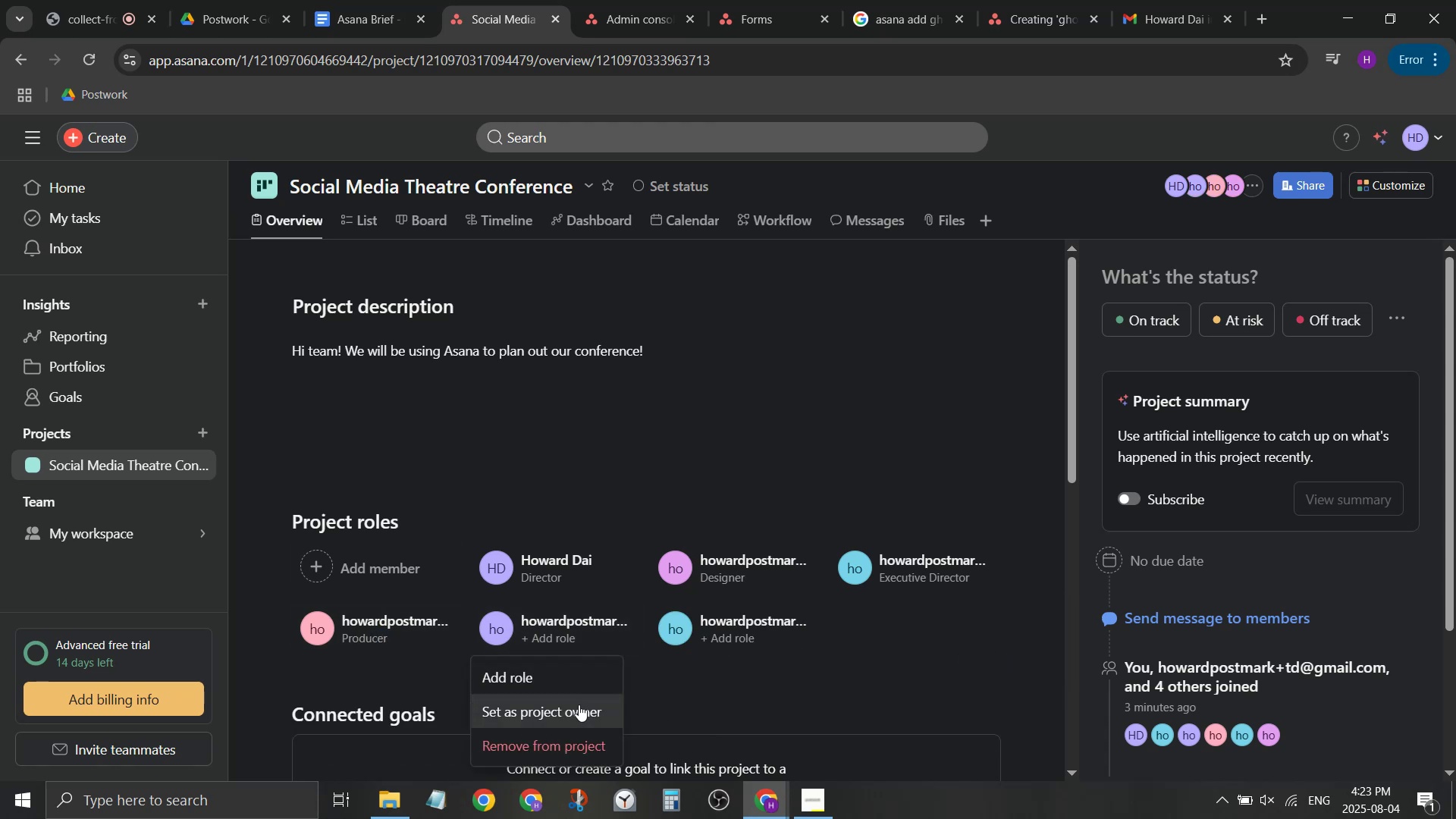 
left_click([577, 673])
 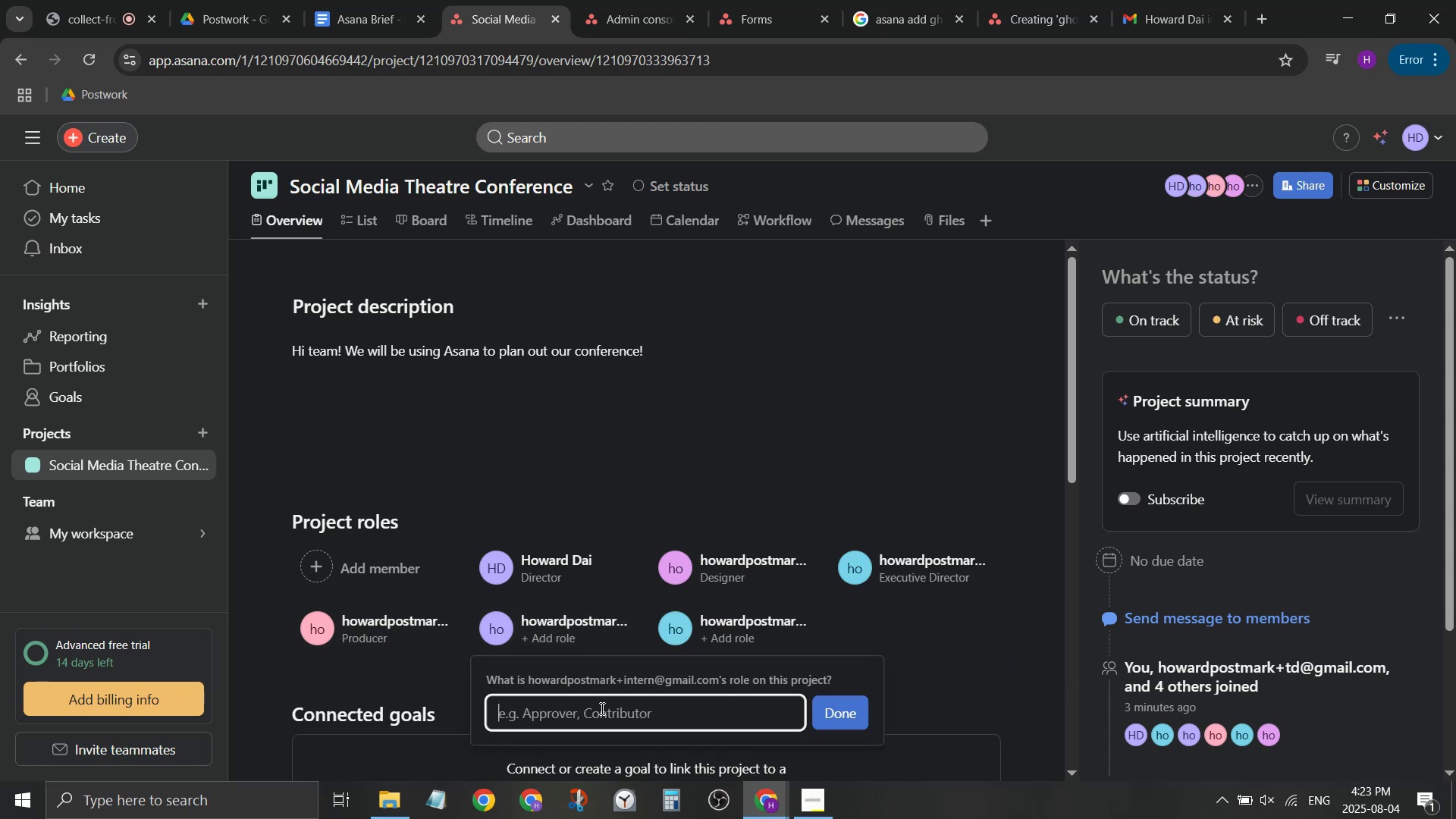 
left_click([605, 720])
 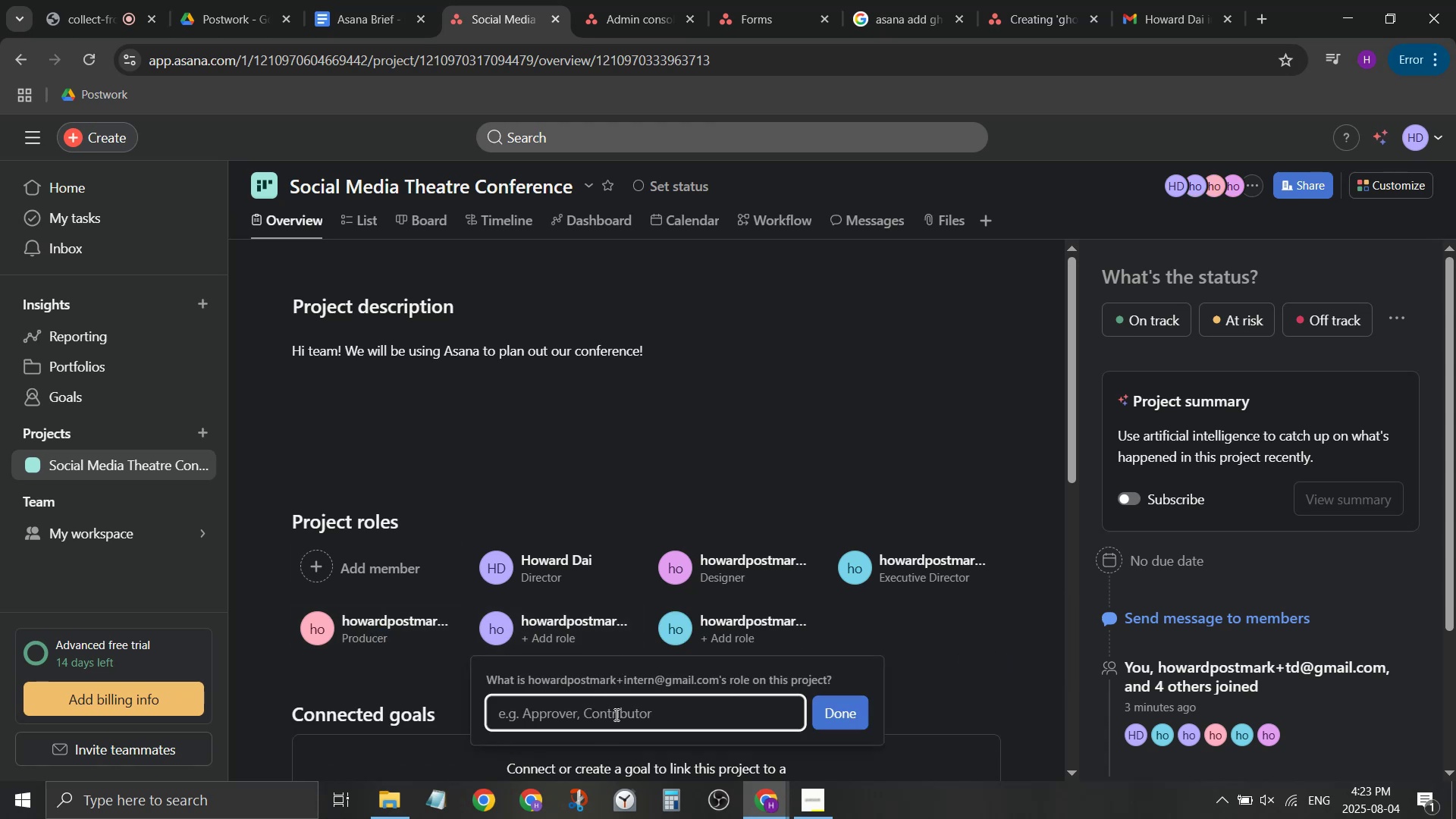 
type(Intern)
 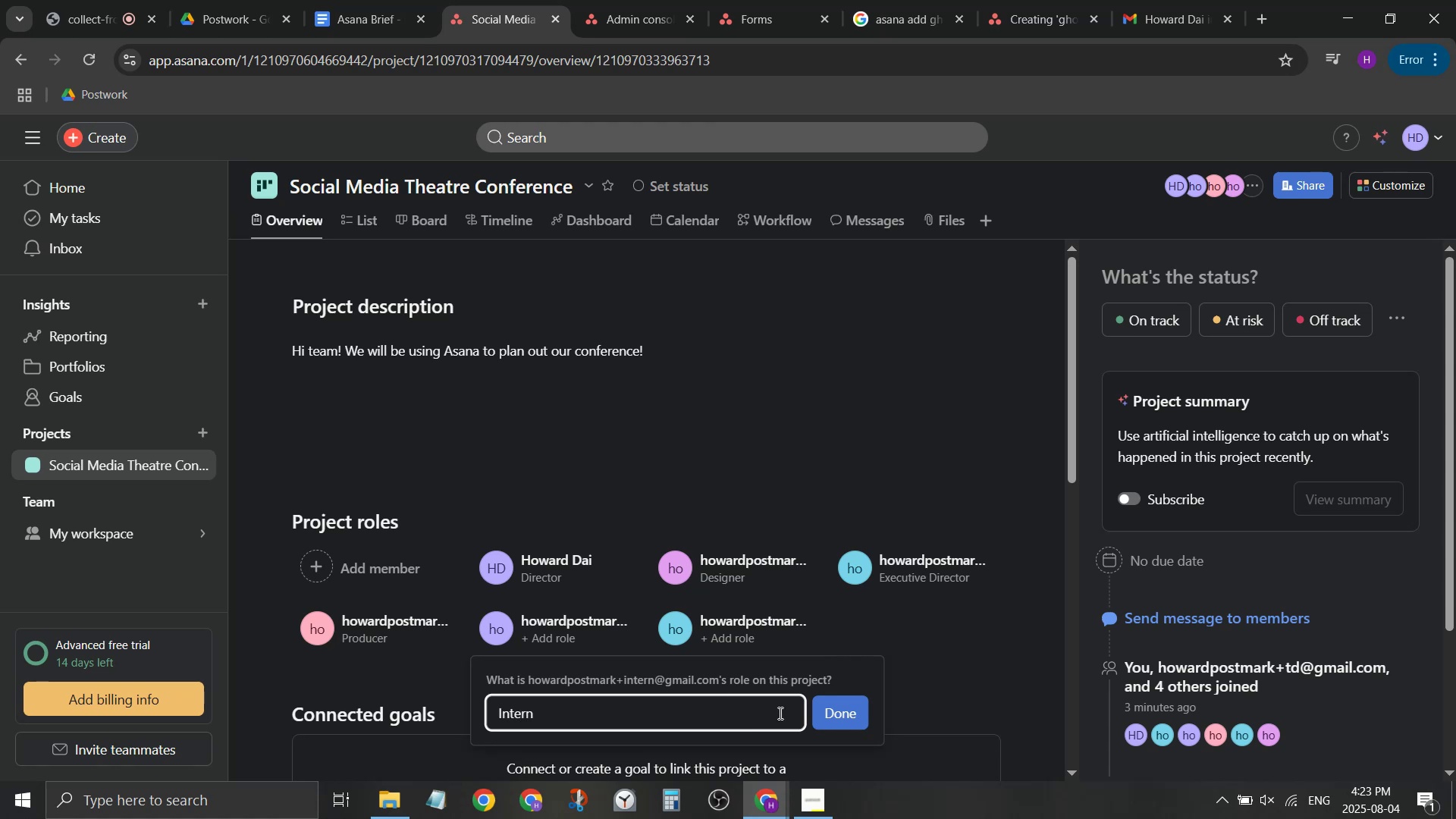 
left_click([836, 707])
 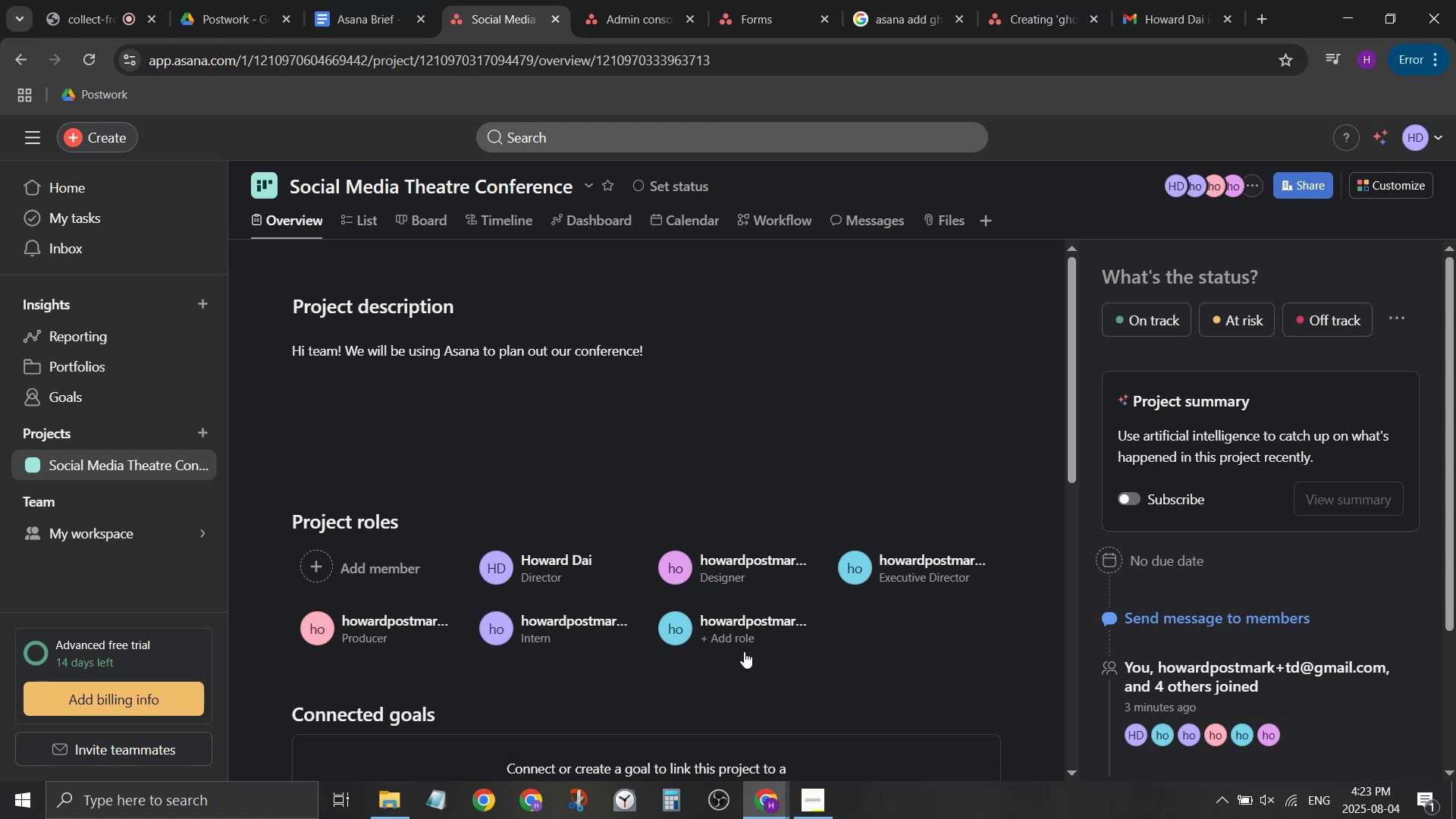 
left_click([740, 643])
 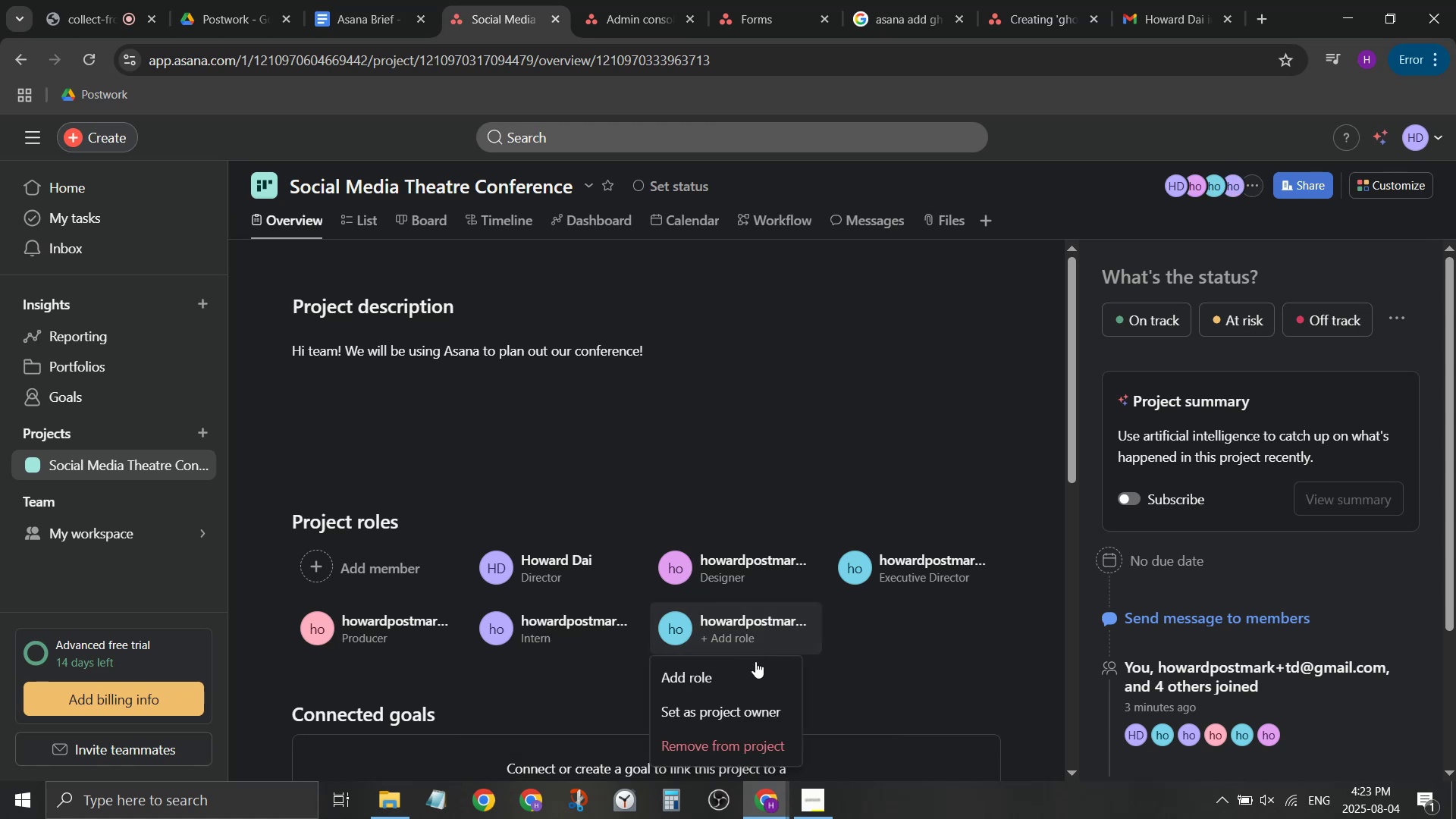 
left_click([736, 682])
 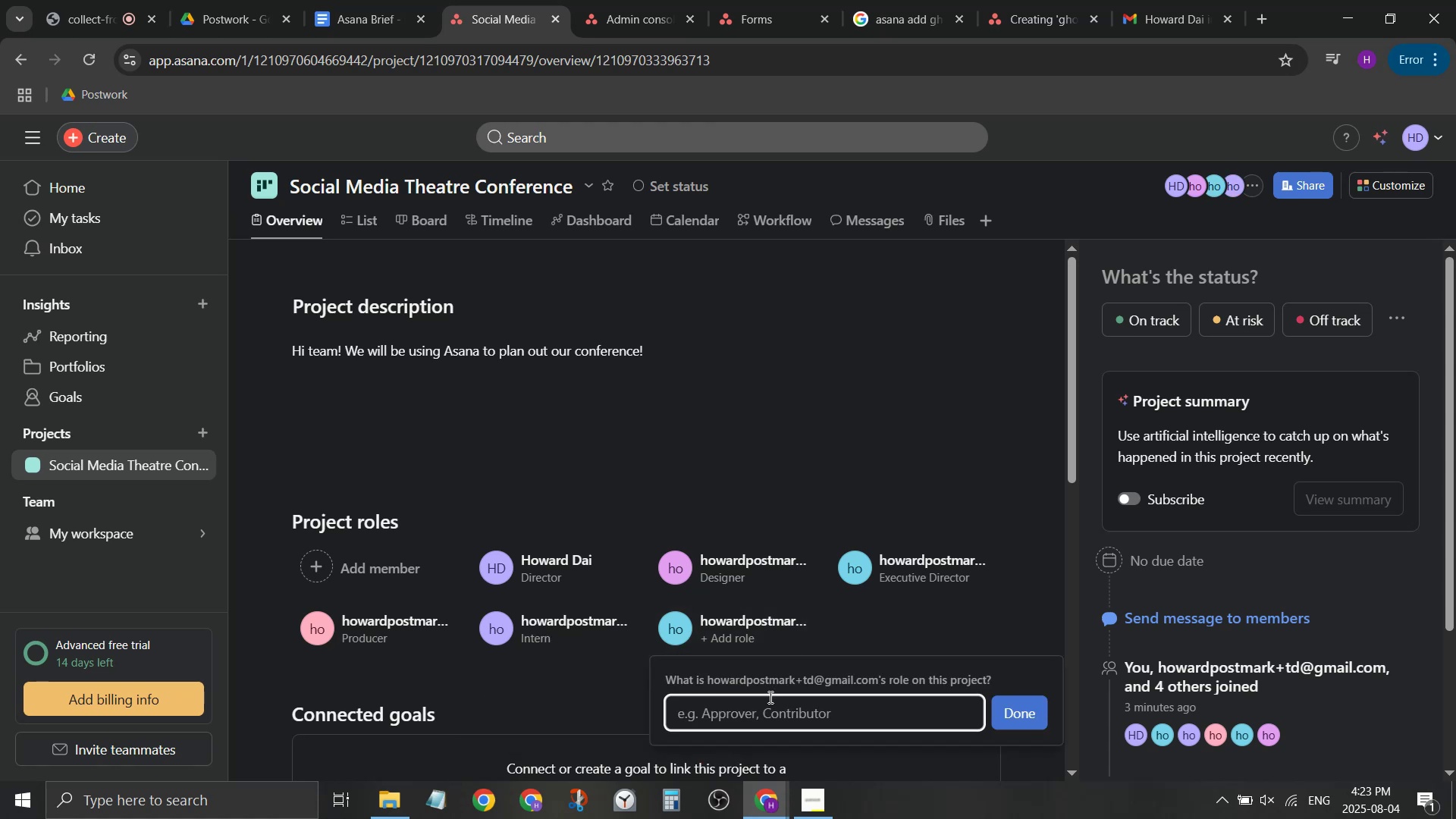 
double_click([777, 708])
 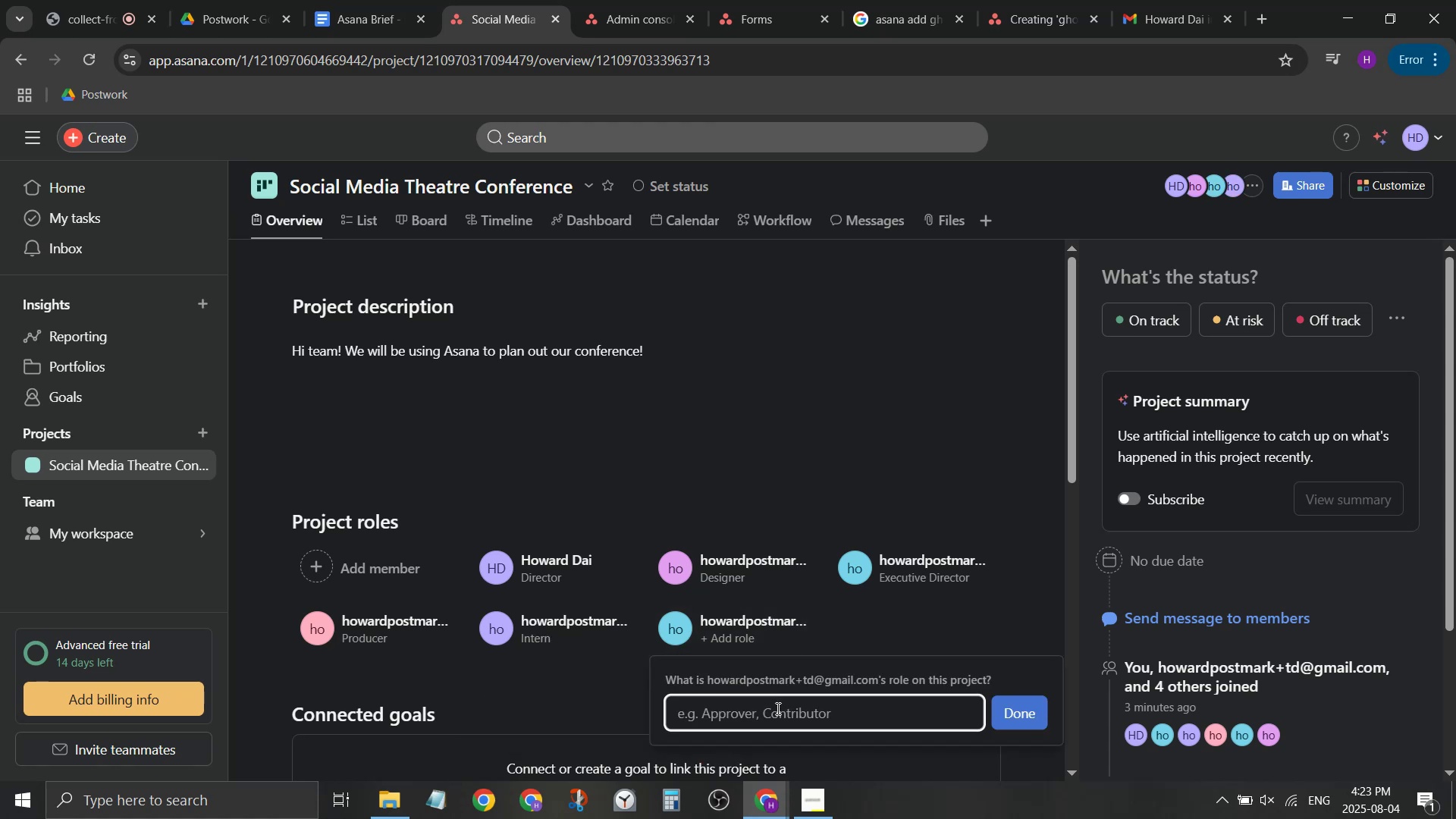 
type(Technical Director)
 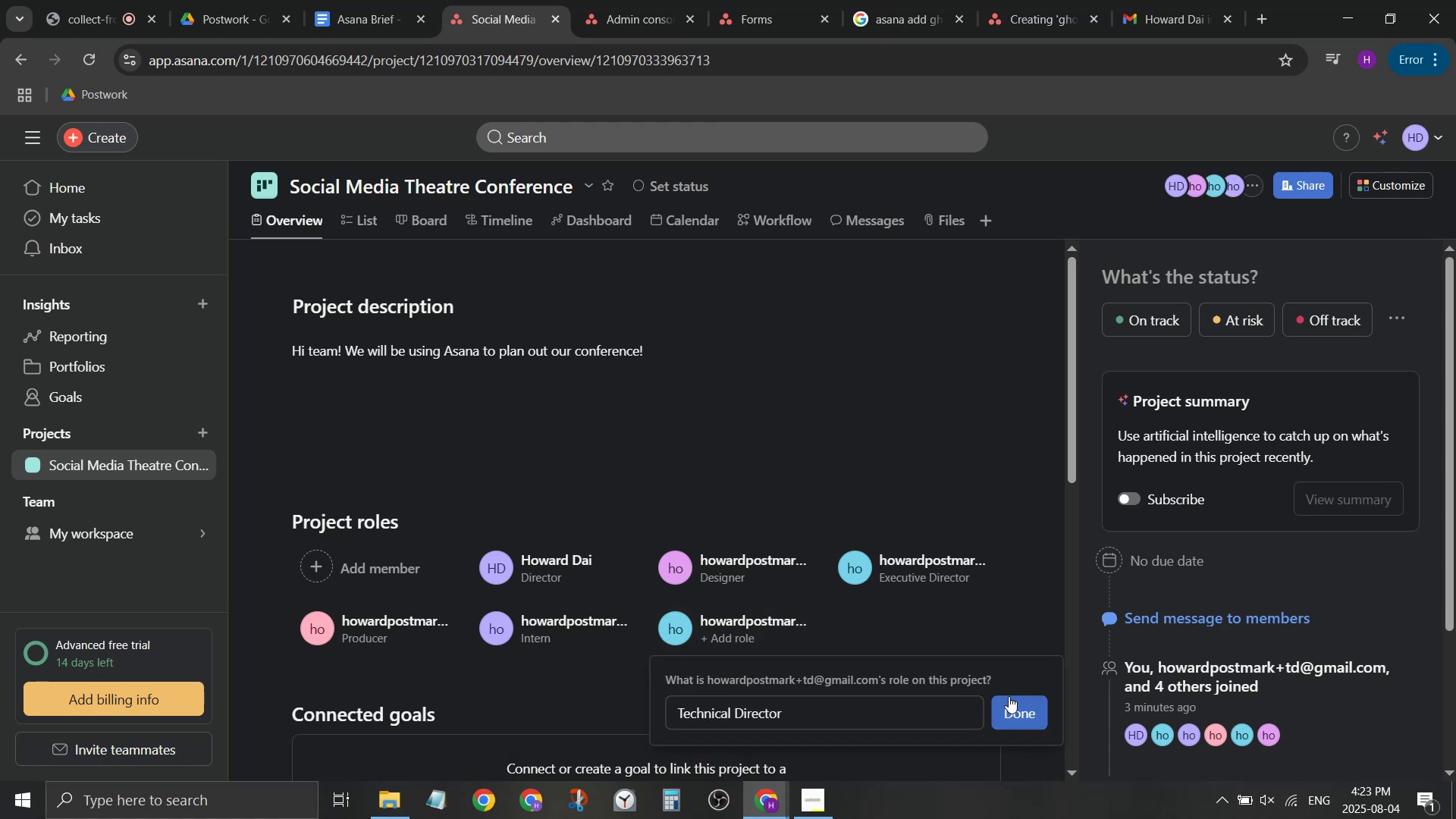 
double_click([893, 686])
 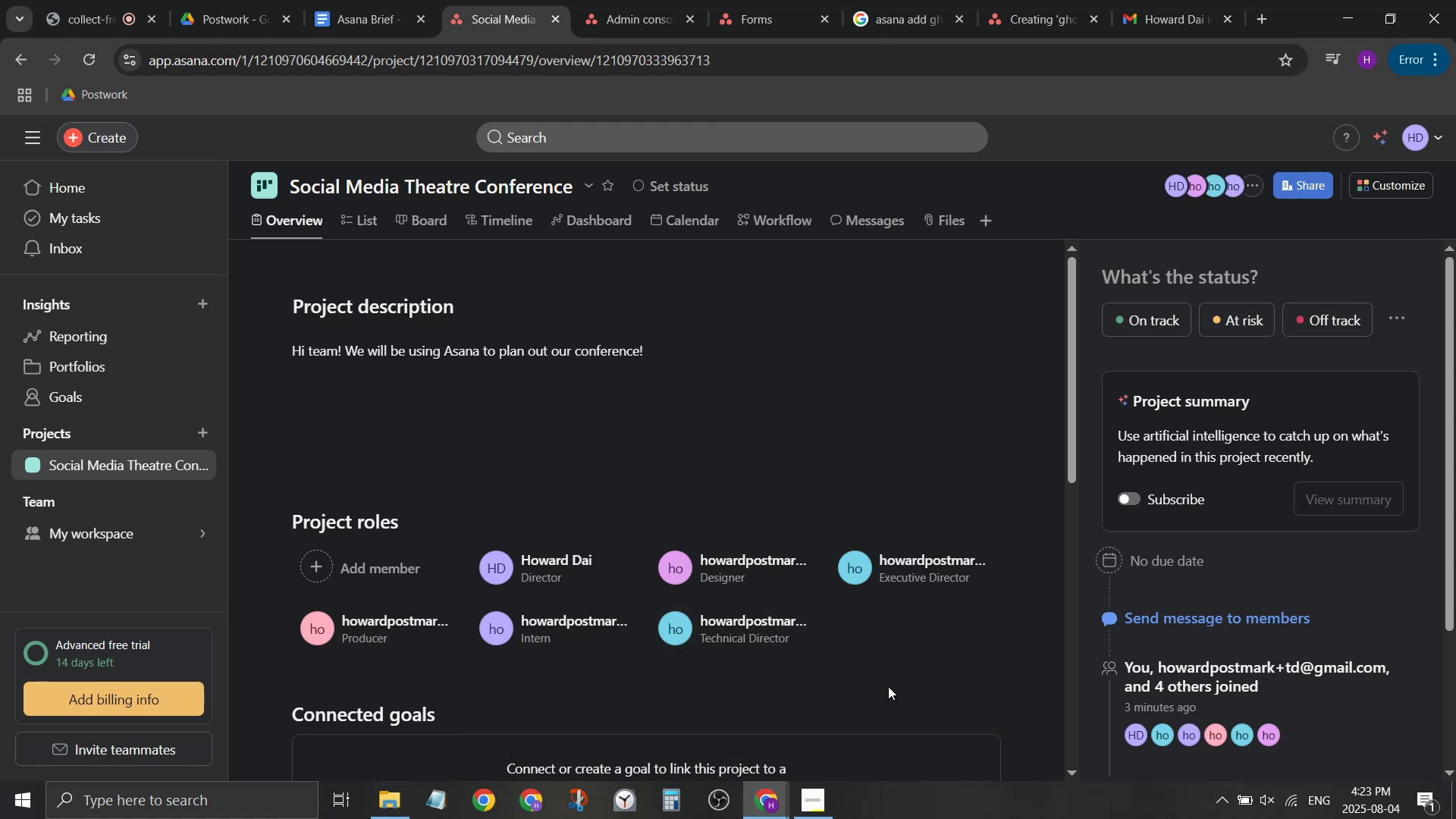 
scroll: coordinate [816, 661], scroll_direction: down, amount: 1.0
 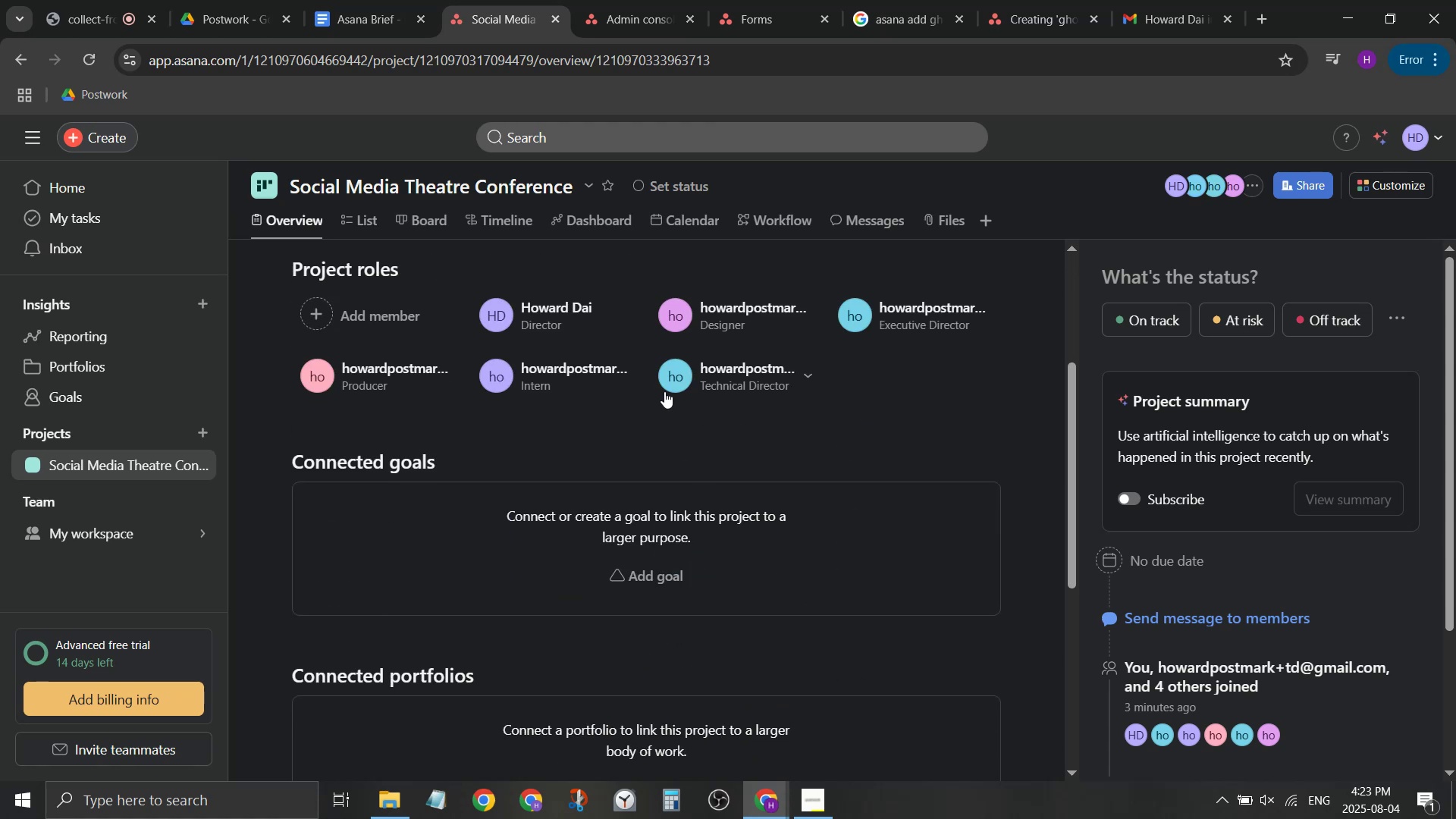 
left_click([673, 377])
 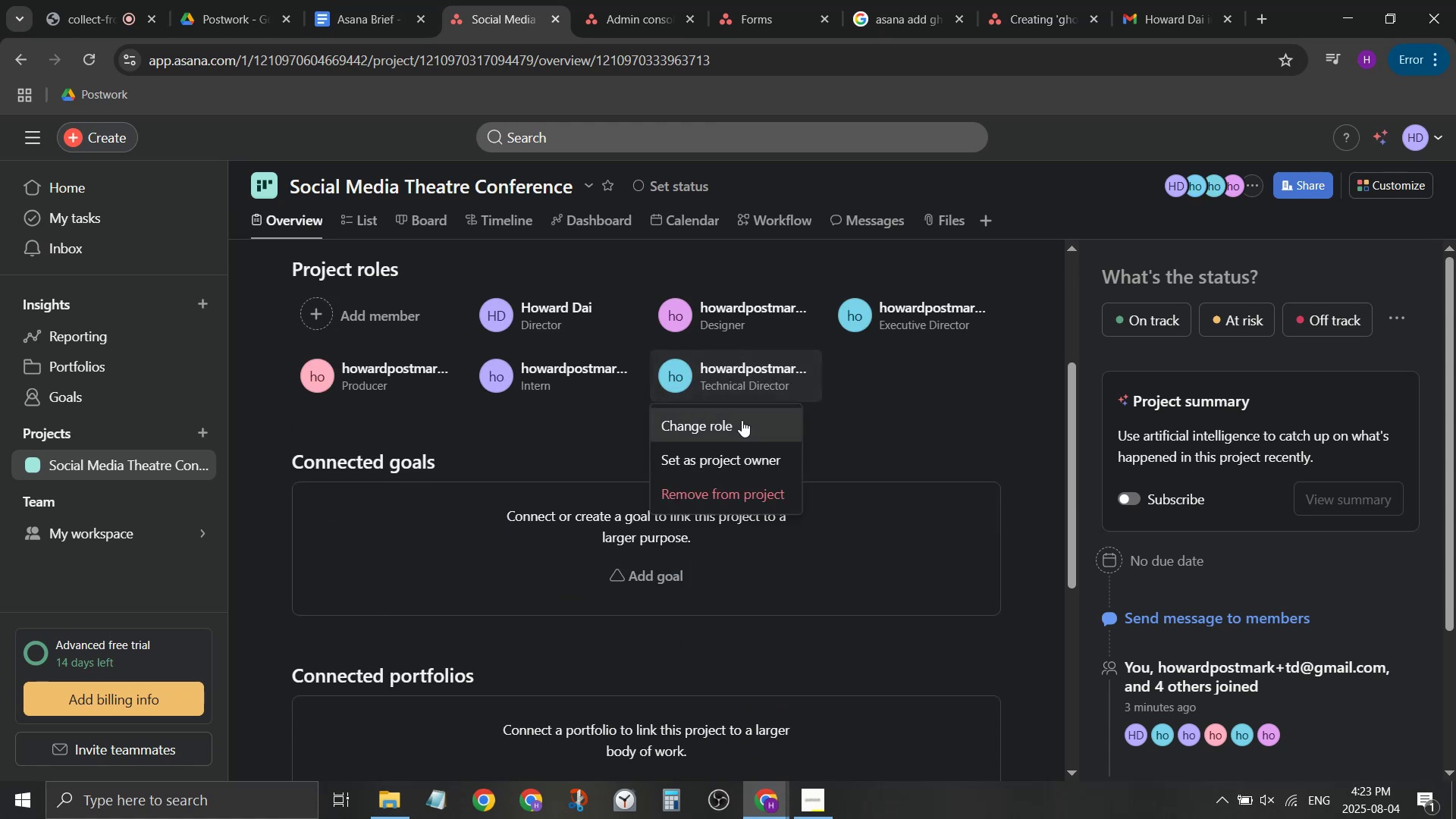 
left_click([854, 444])
 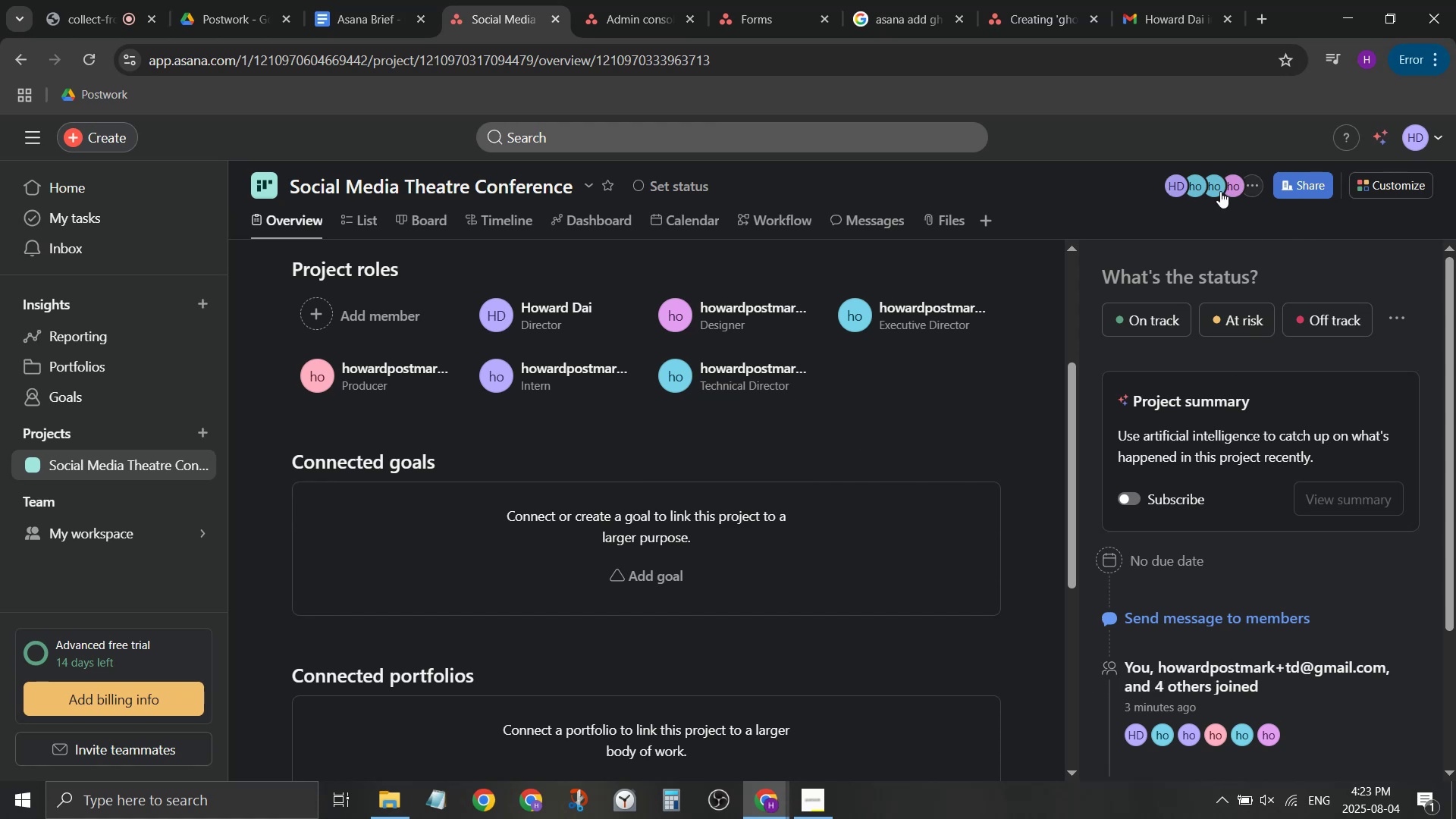 
left_click([1259, 190])
 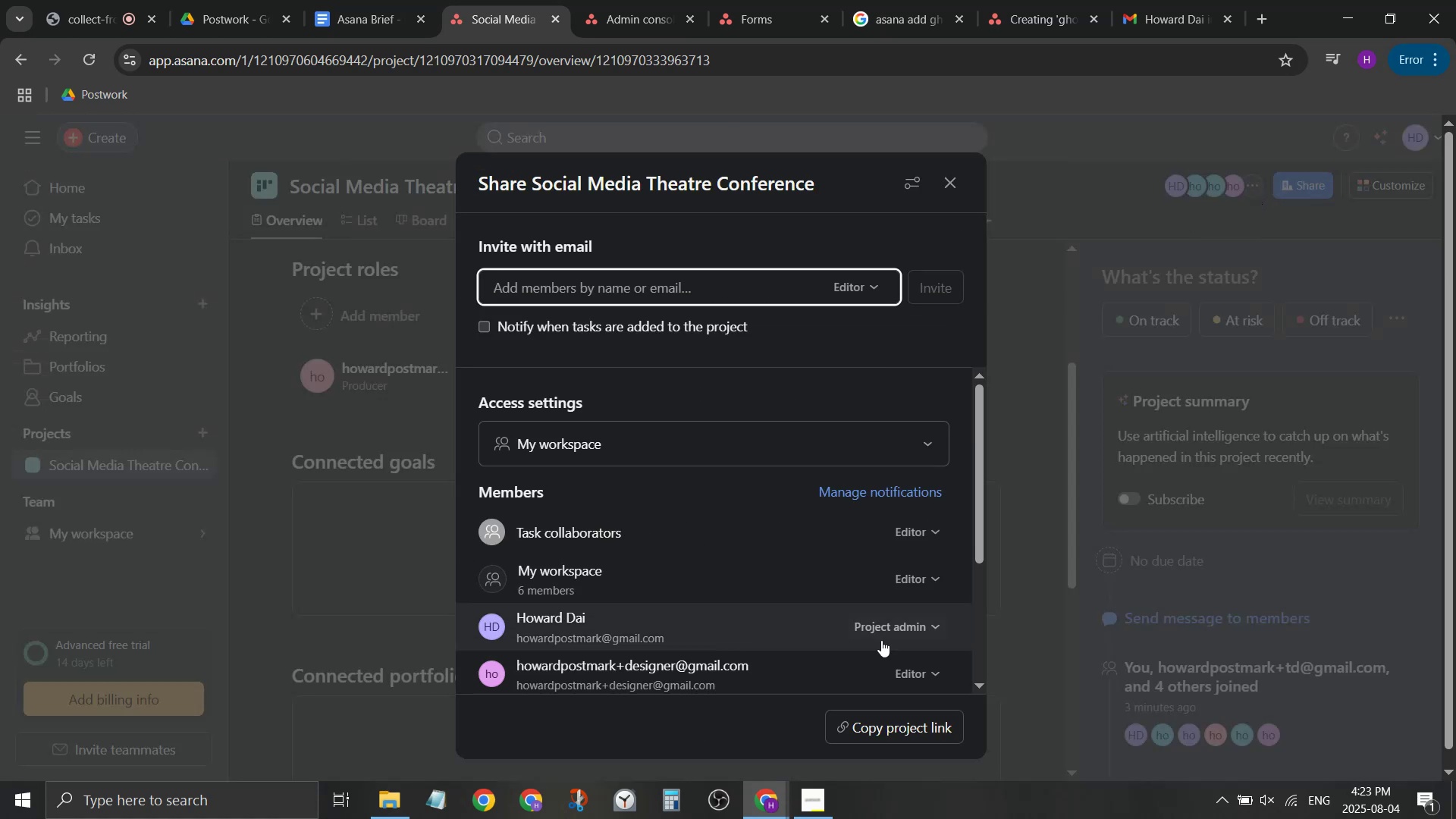 
scroll: coordinate [902, 582], scroll_direction: down, amount: 3.0
 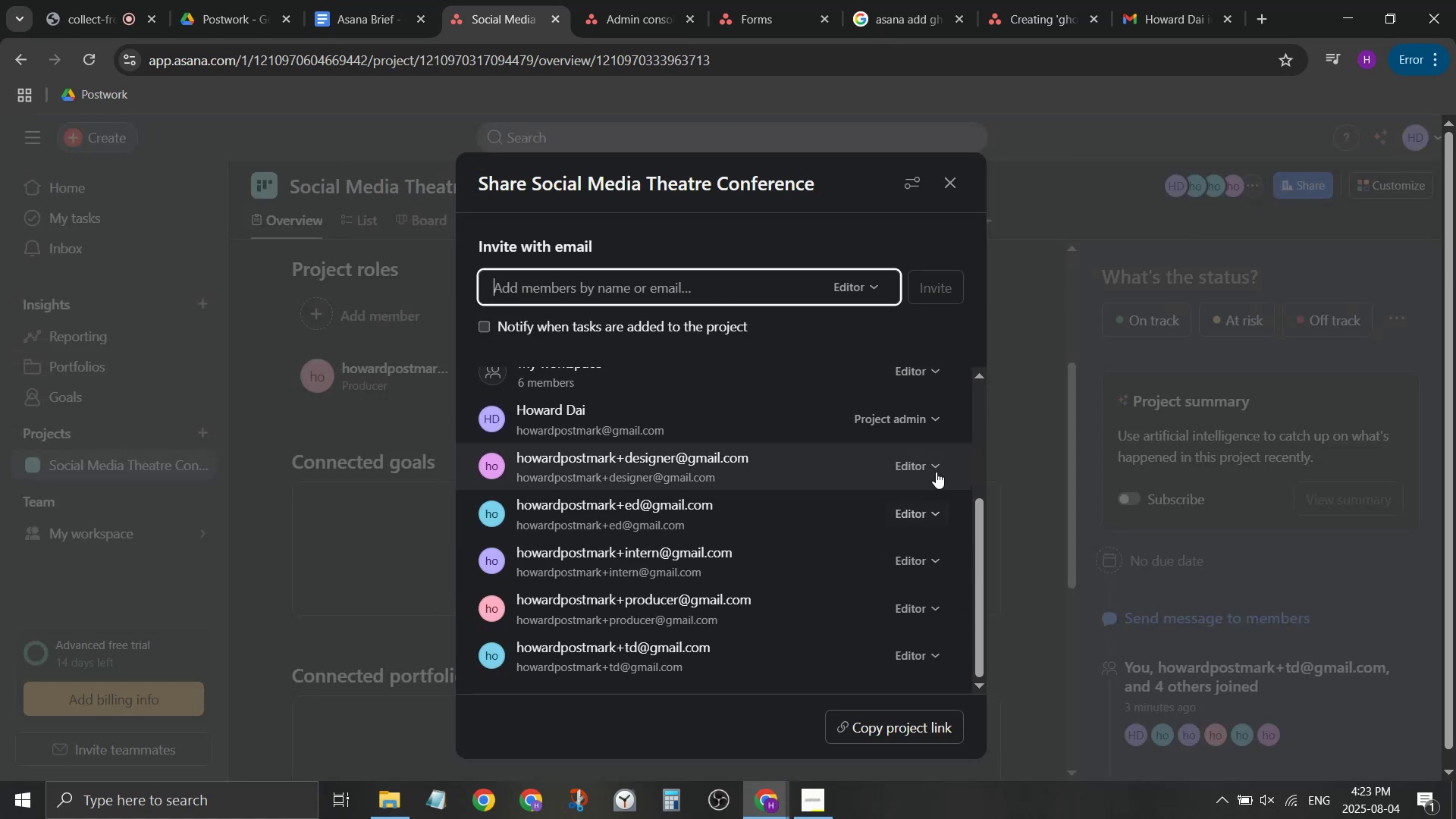 
left_click([937, 465])
 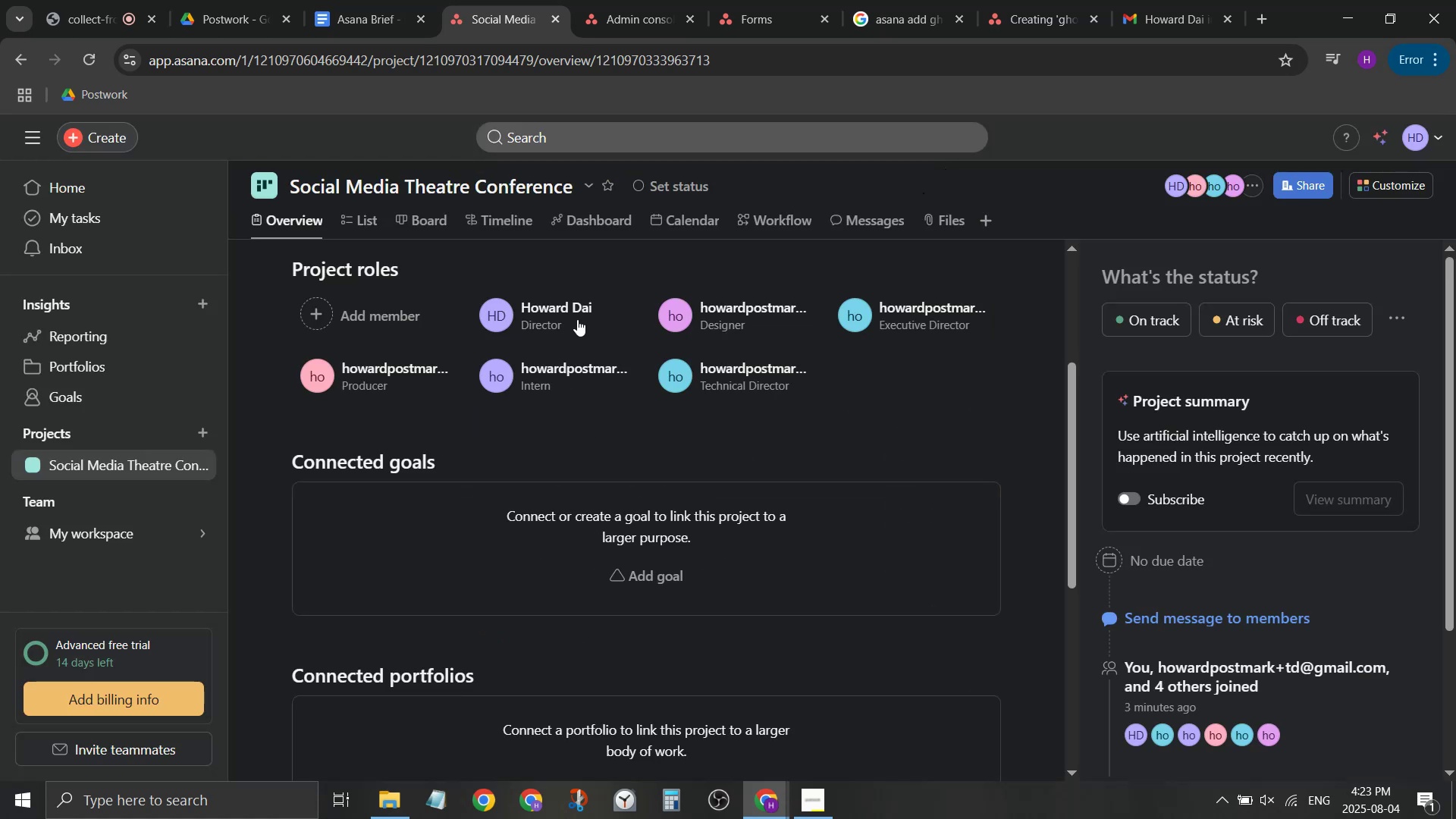 
left_click_drag(start_coordinate=[316, 377], to_coordinate=[327, 384])
 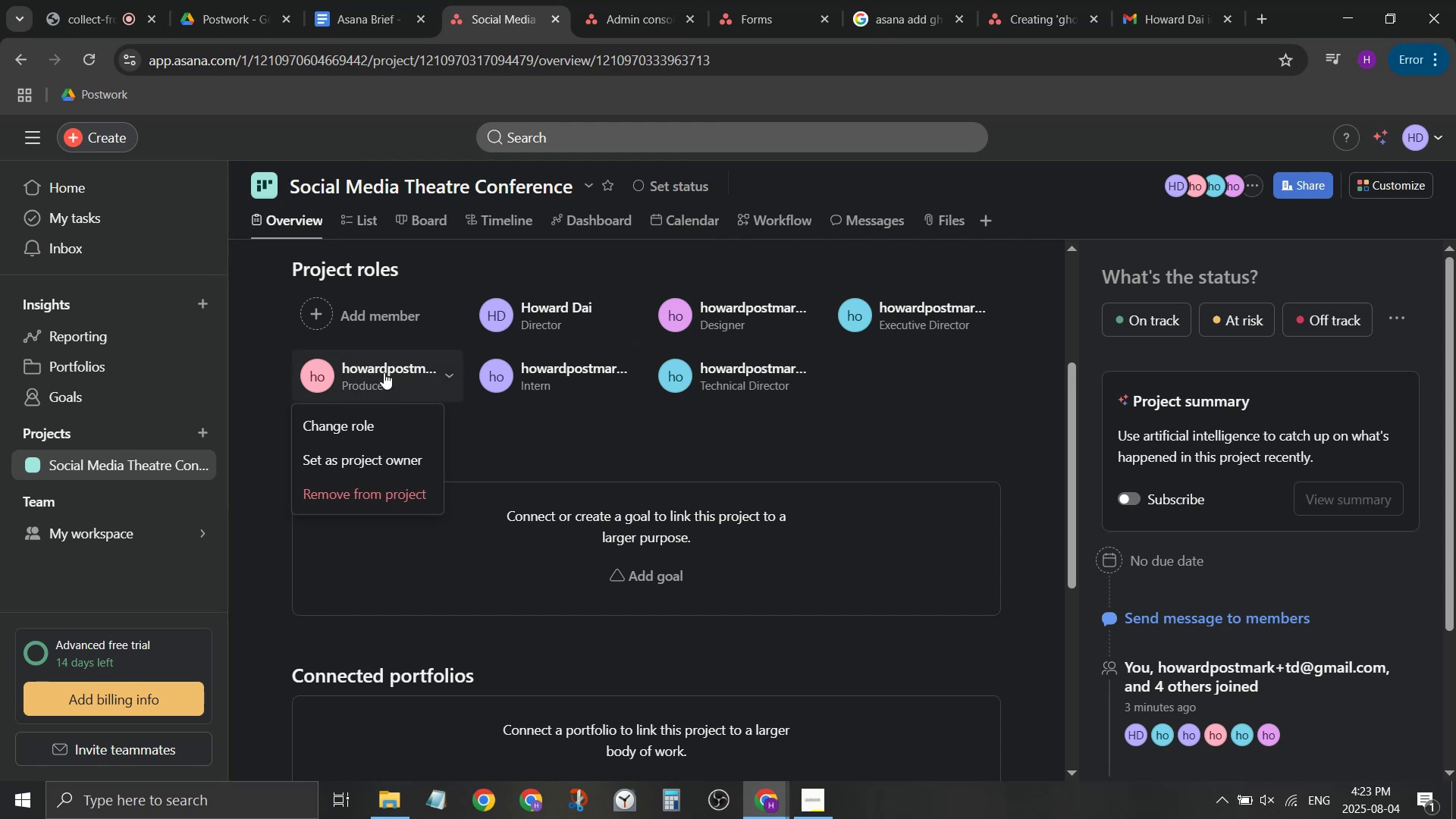 
left_click([262, 372])
 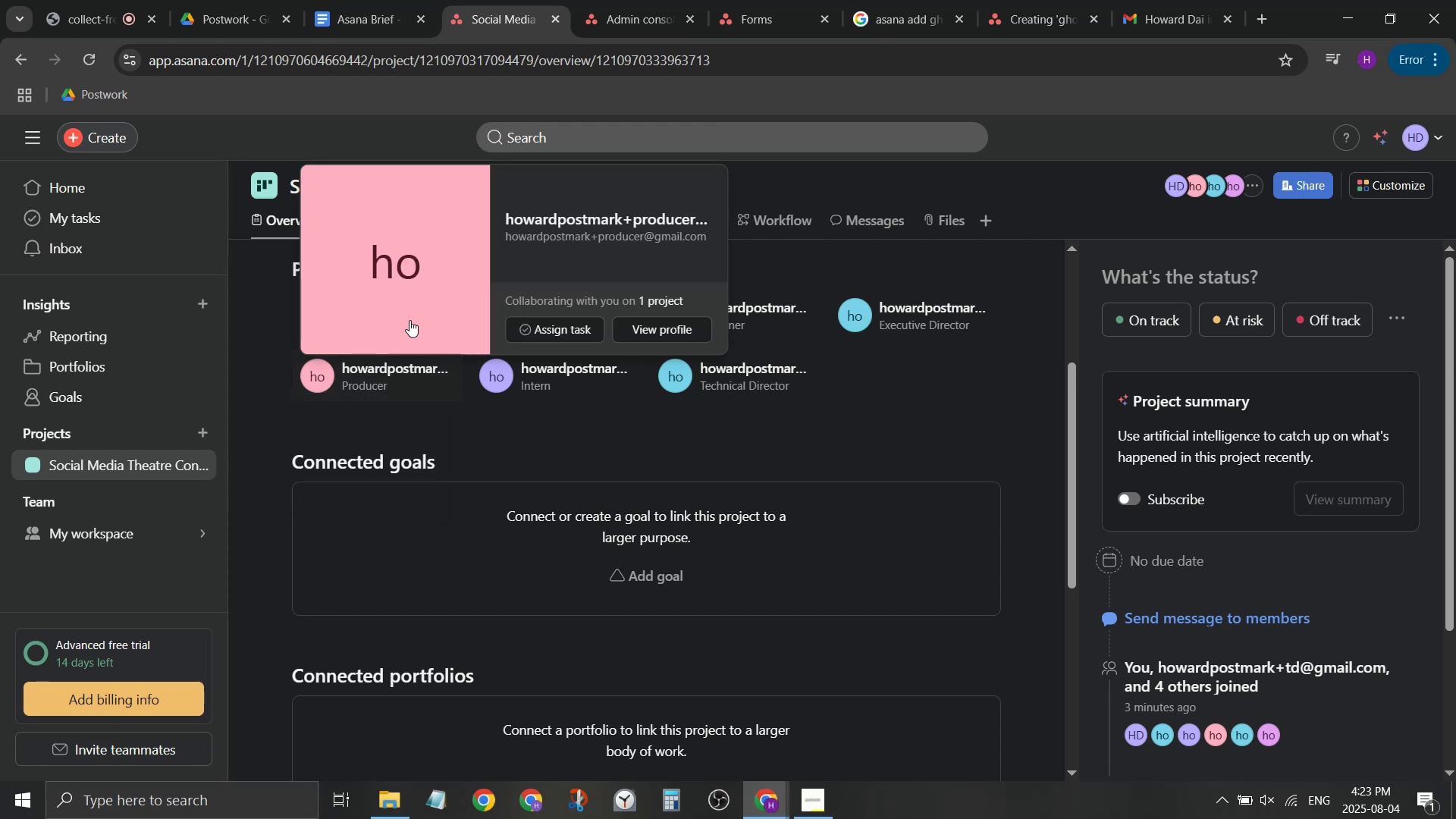 
left_click([407, 274])
 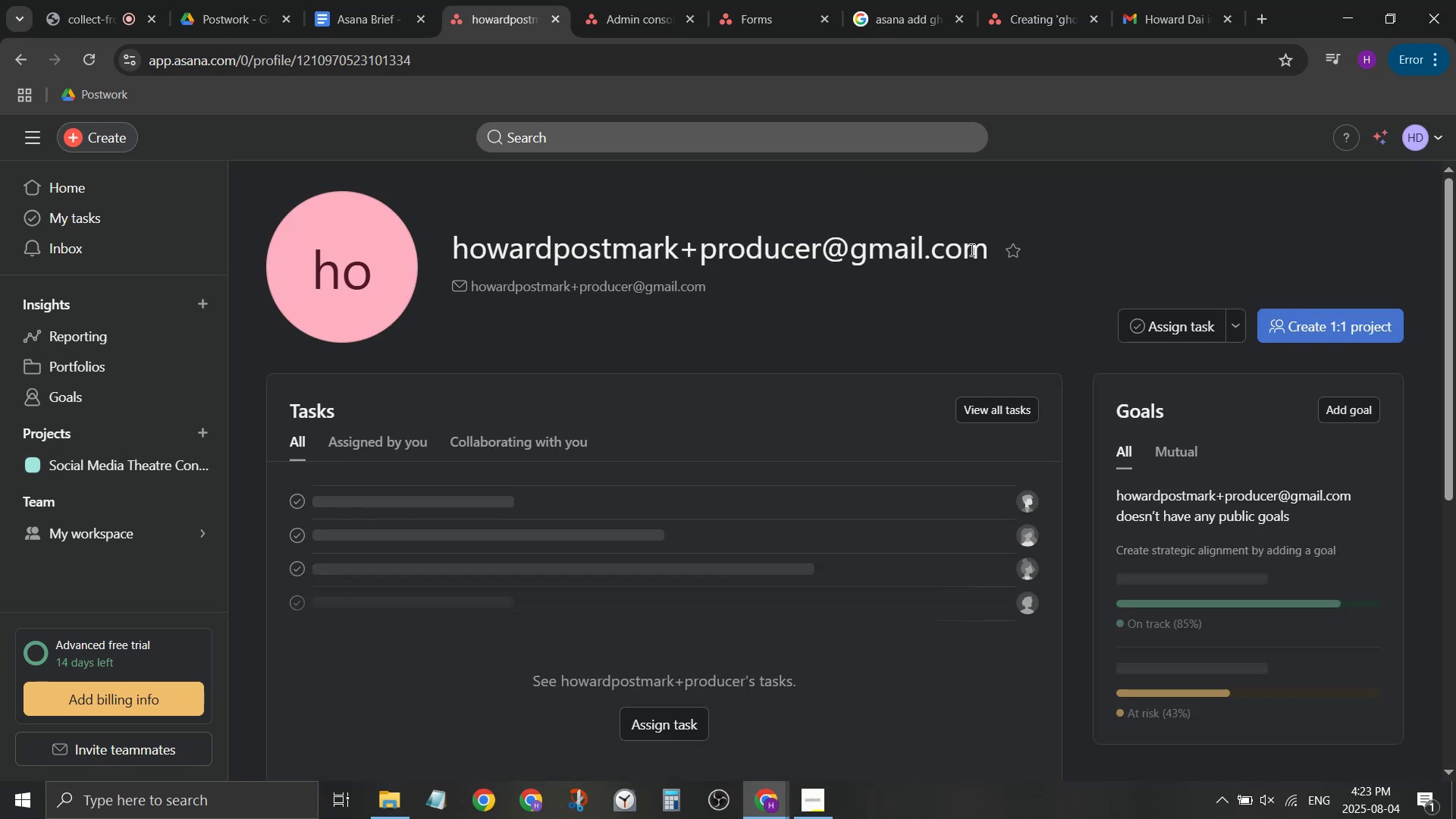 
scroll: coordinate [1166, 429], scroll_direction: down, amount: 3.0
 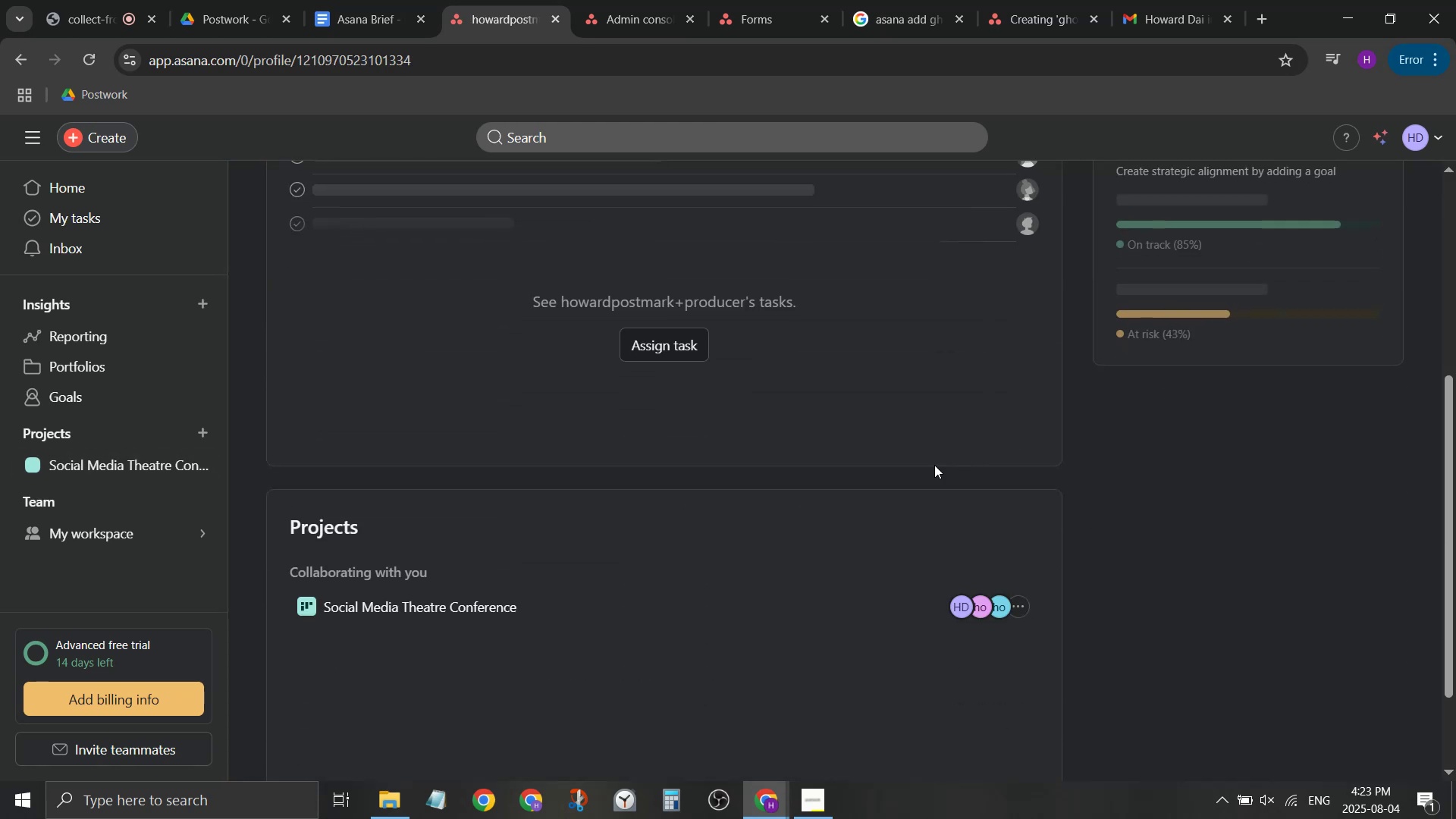 
scroll: coordinate [531, 463], scroll_direction: up, amount: 1.0
 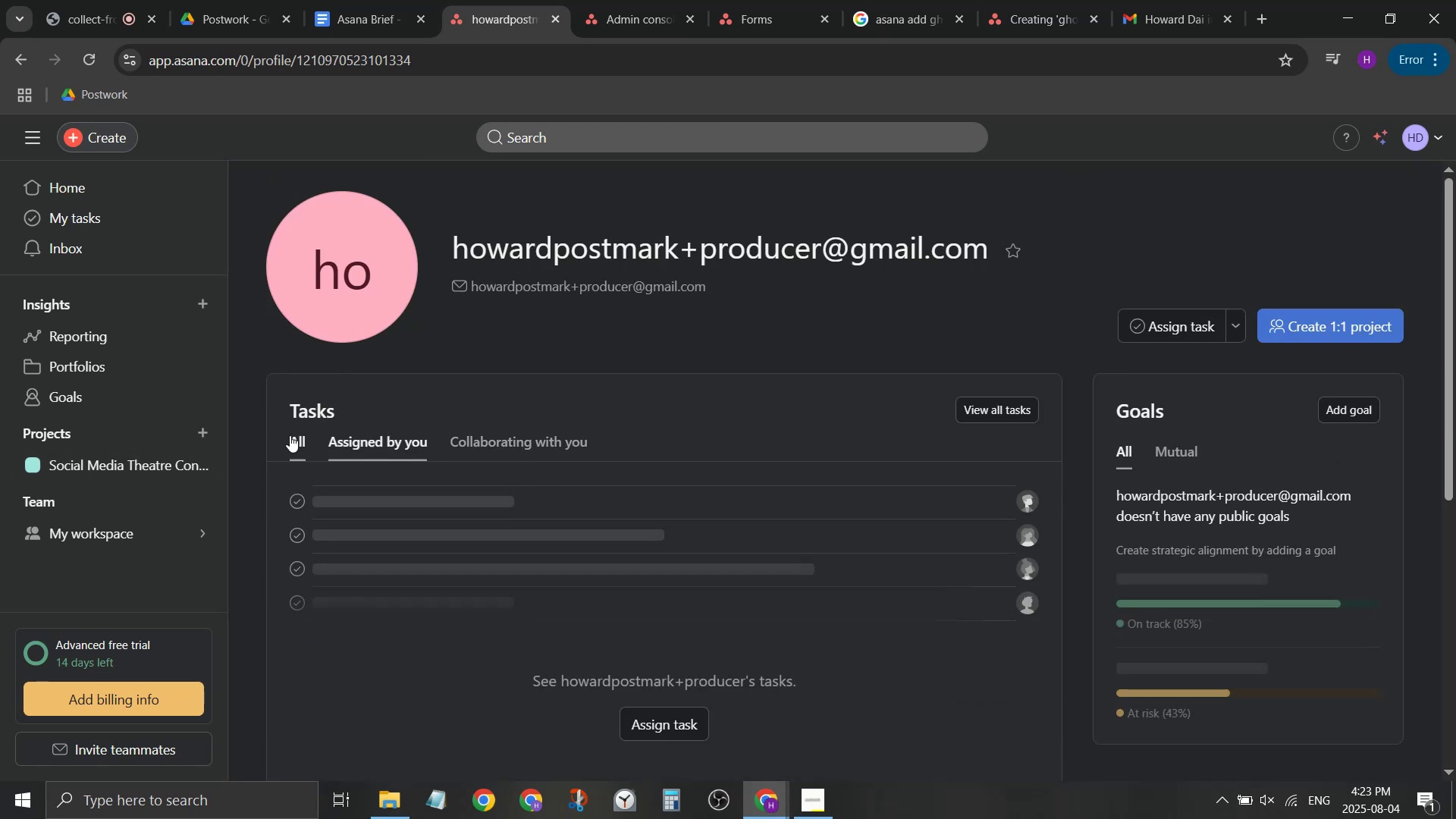 
left_click([114, 460])
 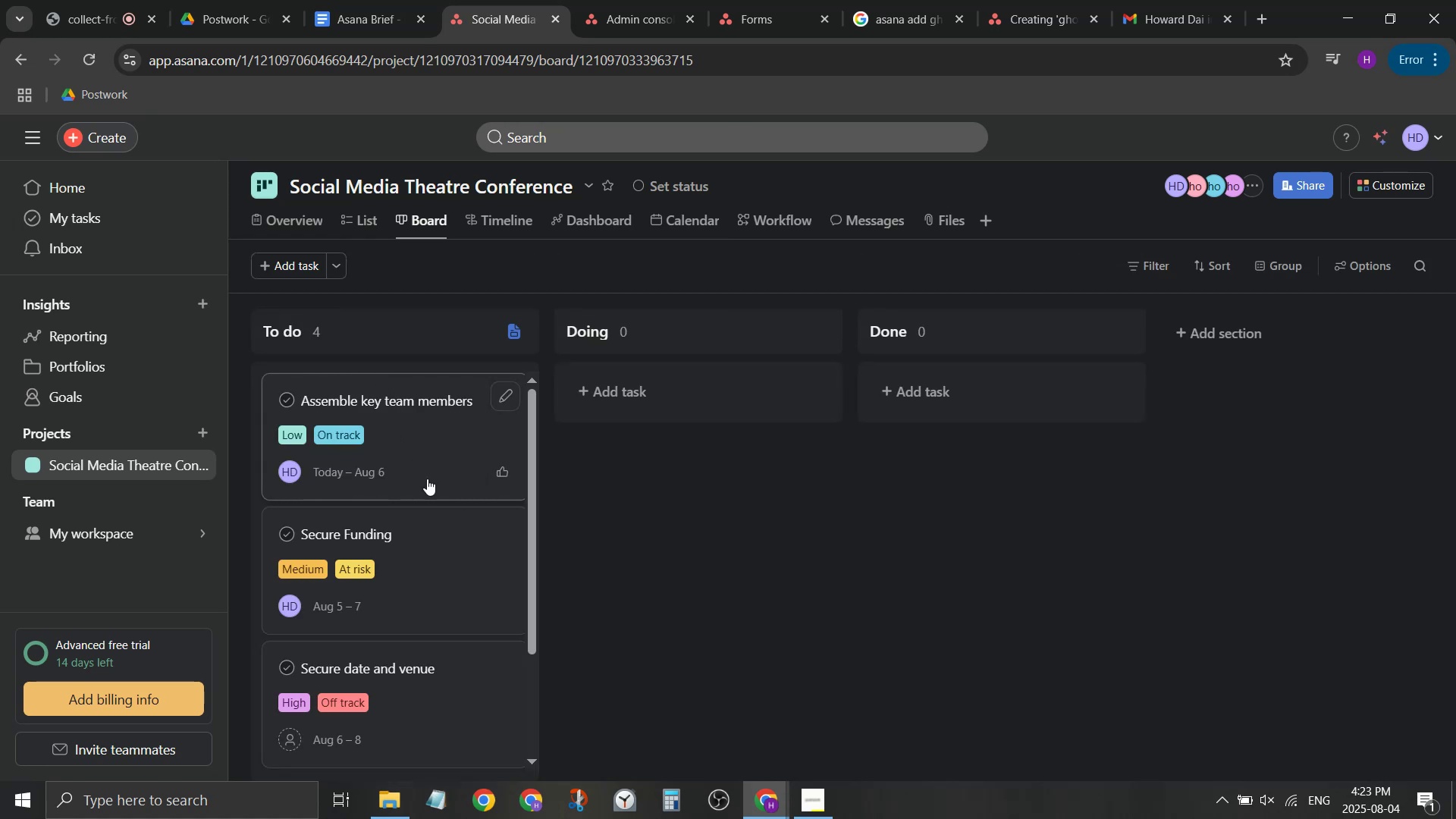 
scroll: coordinate [436, 537], scroll_direction: none, amount: 0.0
 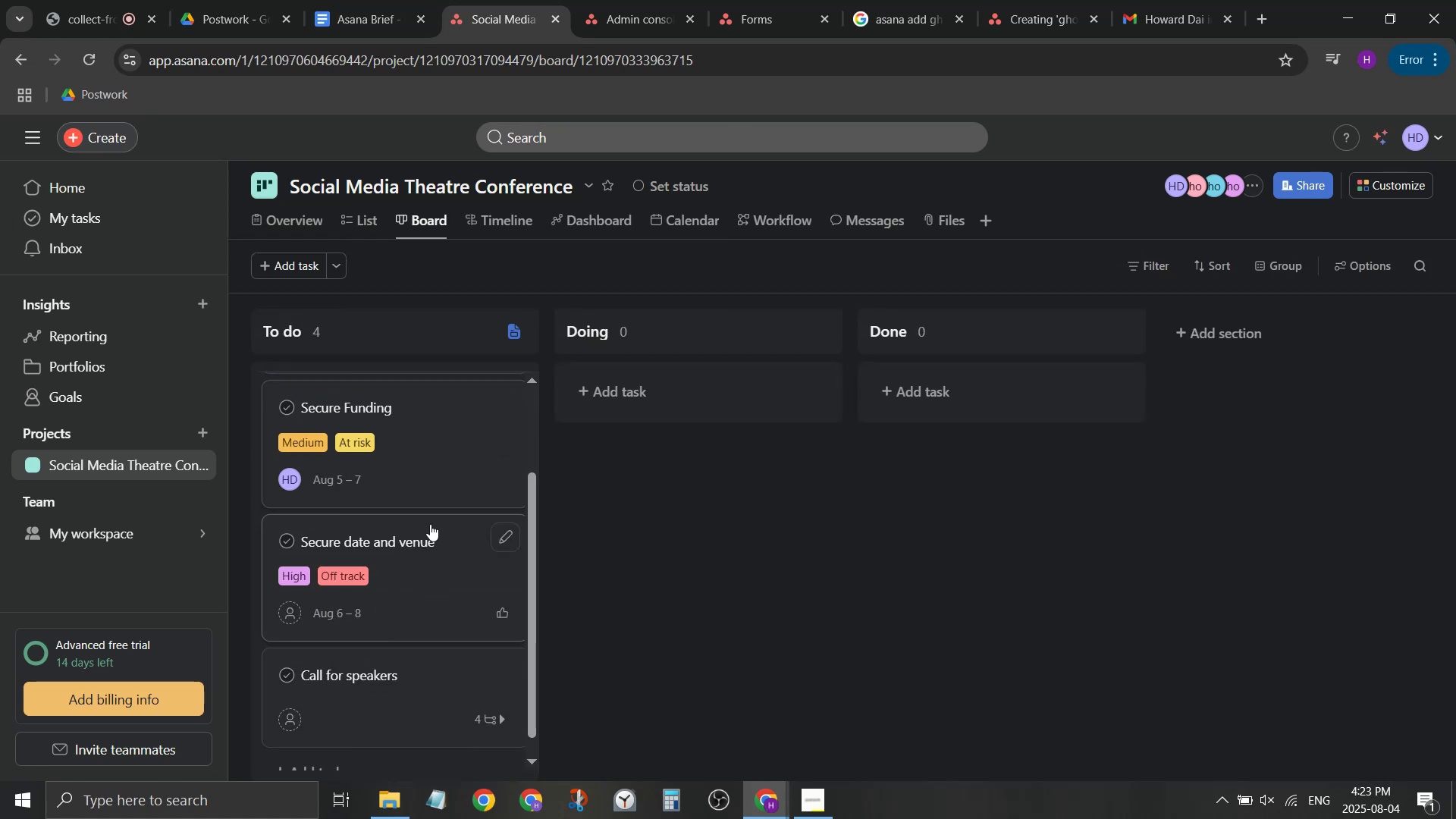 
scroll: coordinate [434, 525], scroll_direction: up, amount: 2.0
 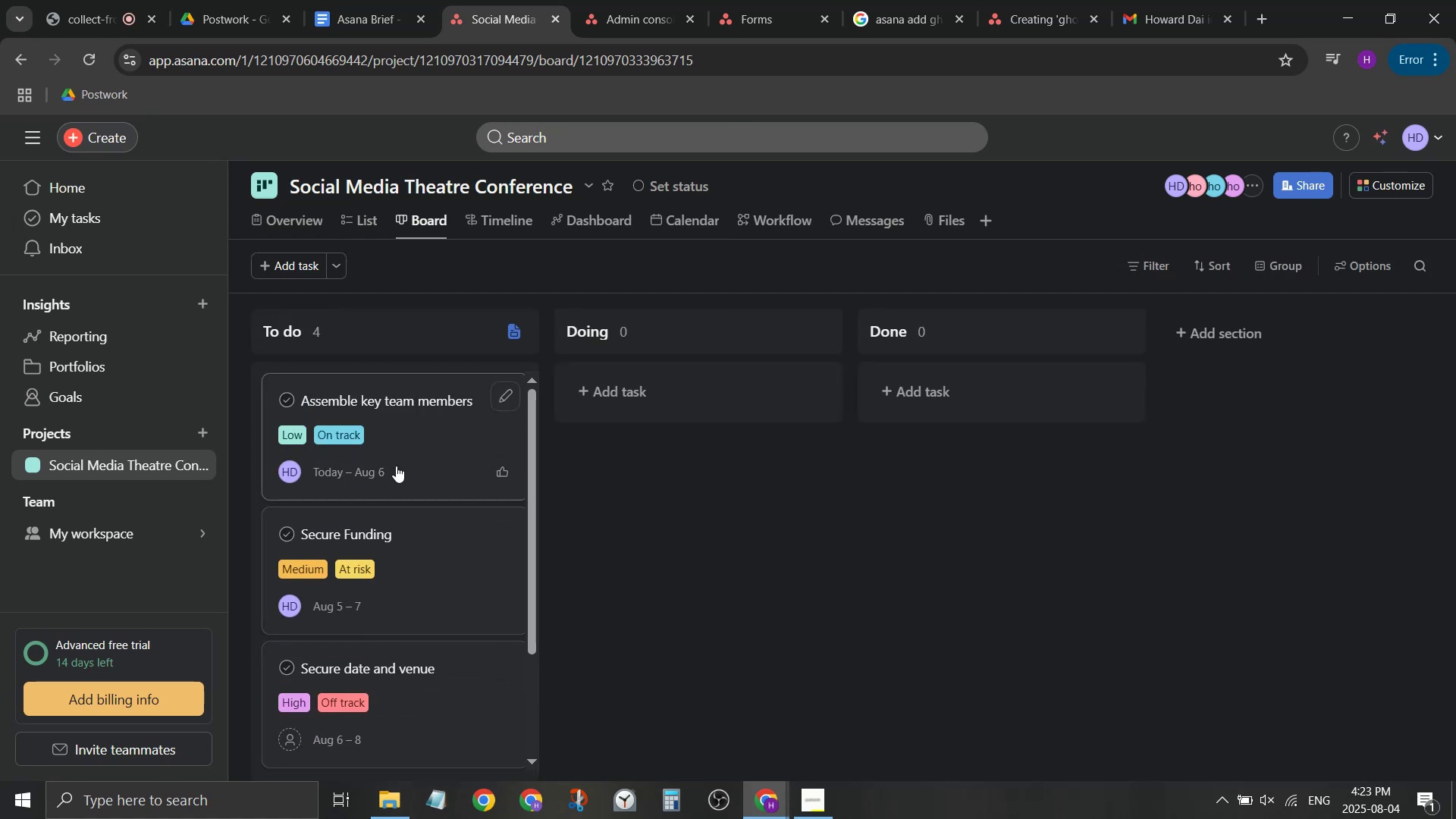 
mouse_move([737, 36])
 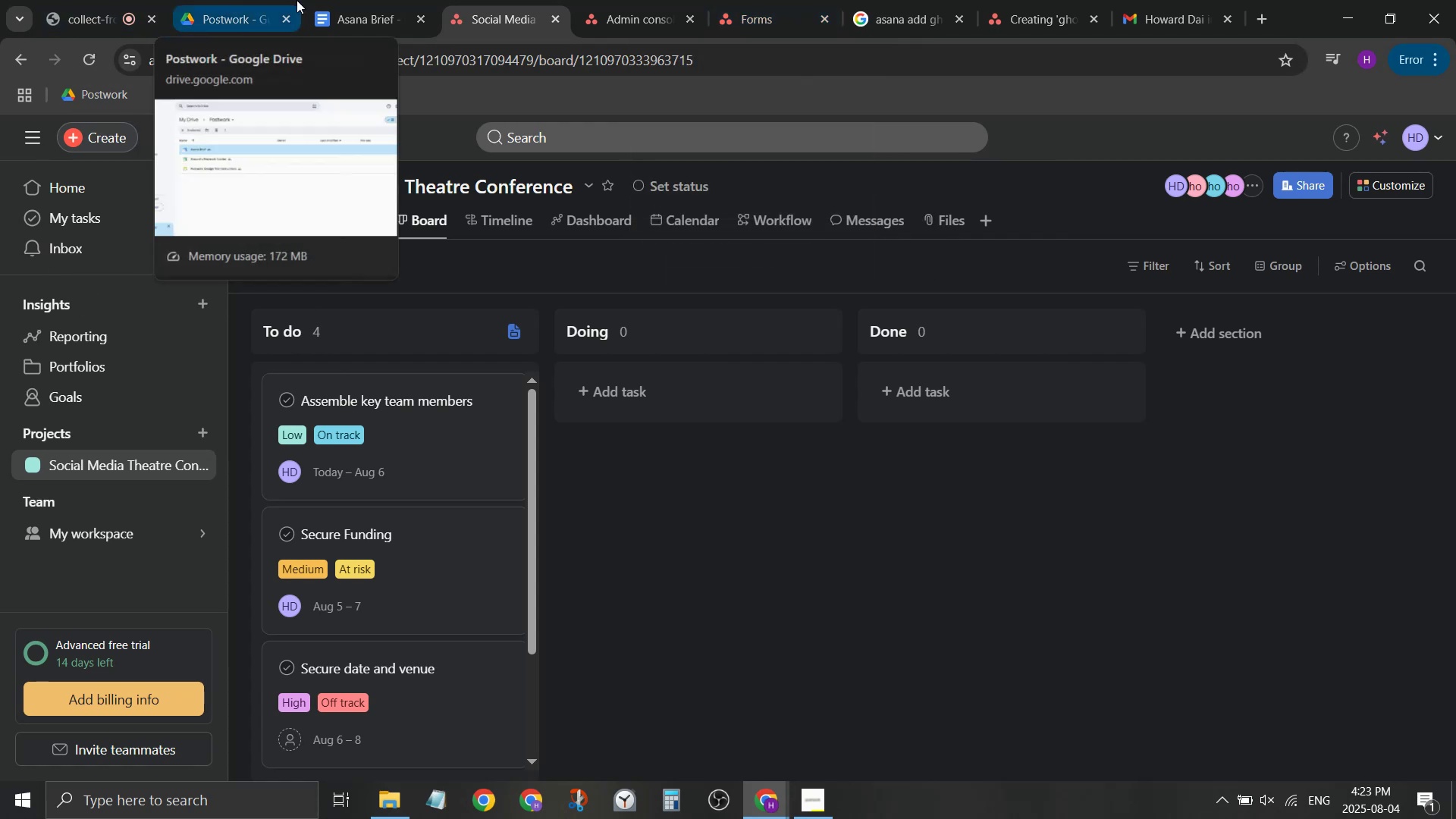 
left_click([353, 0])
 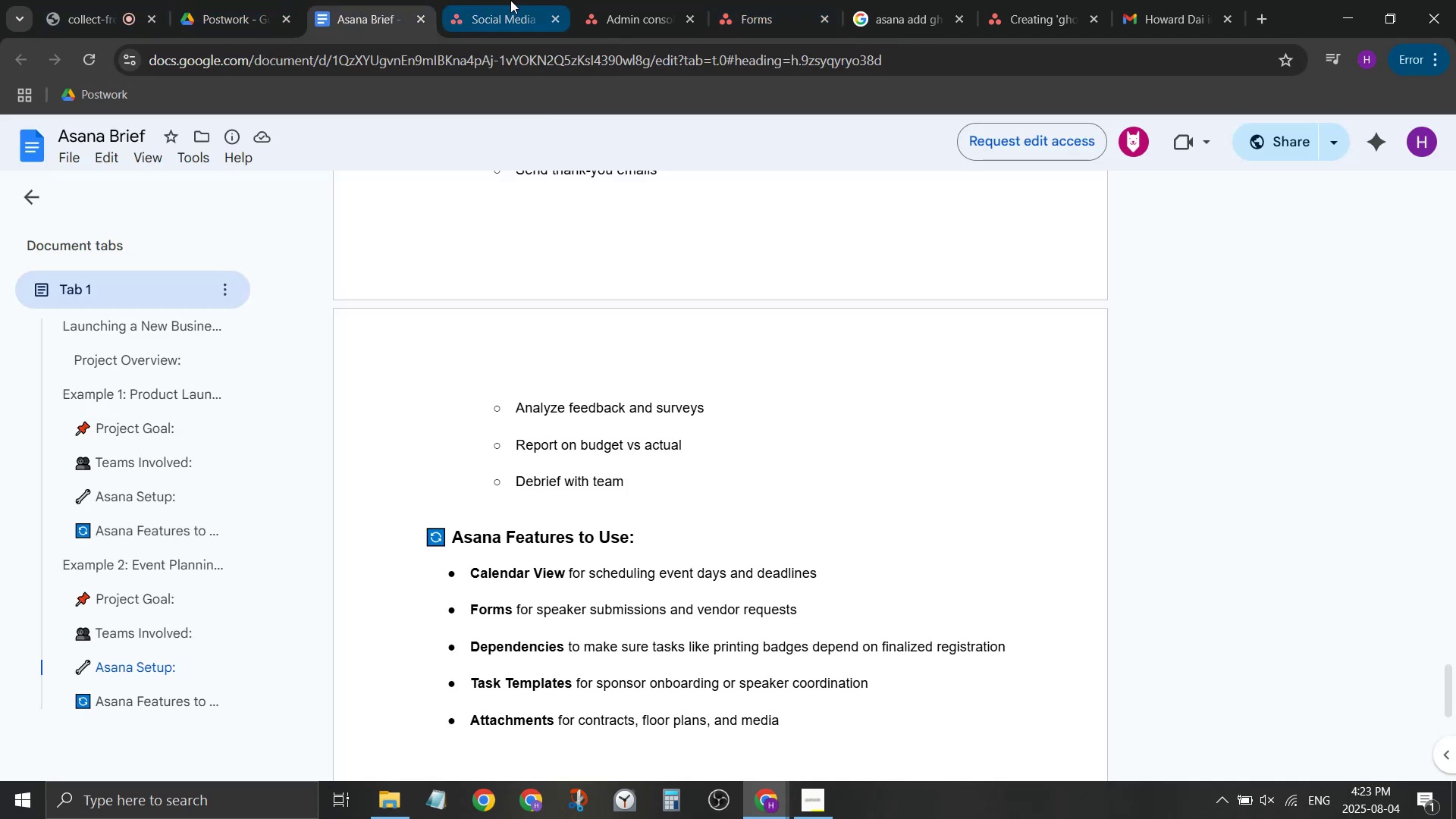 
left_click([502, 0])
 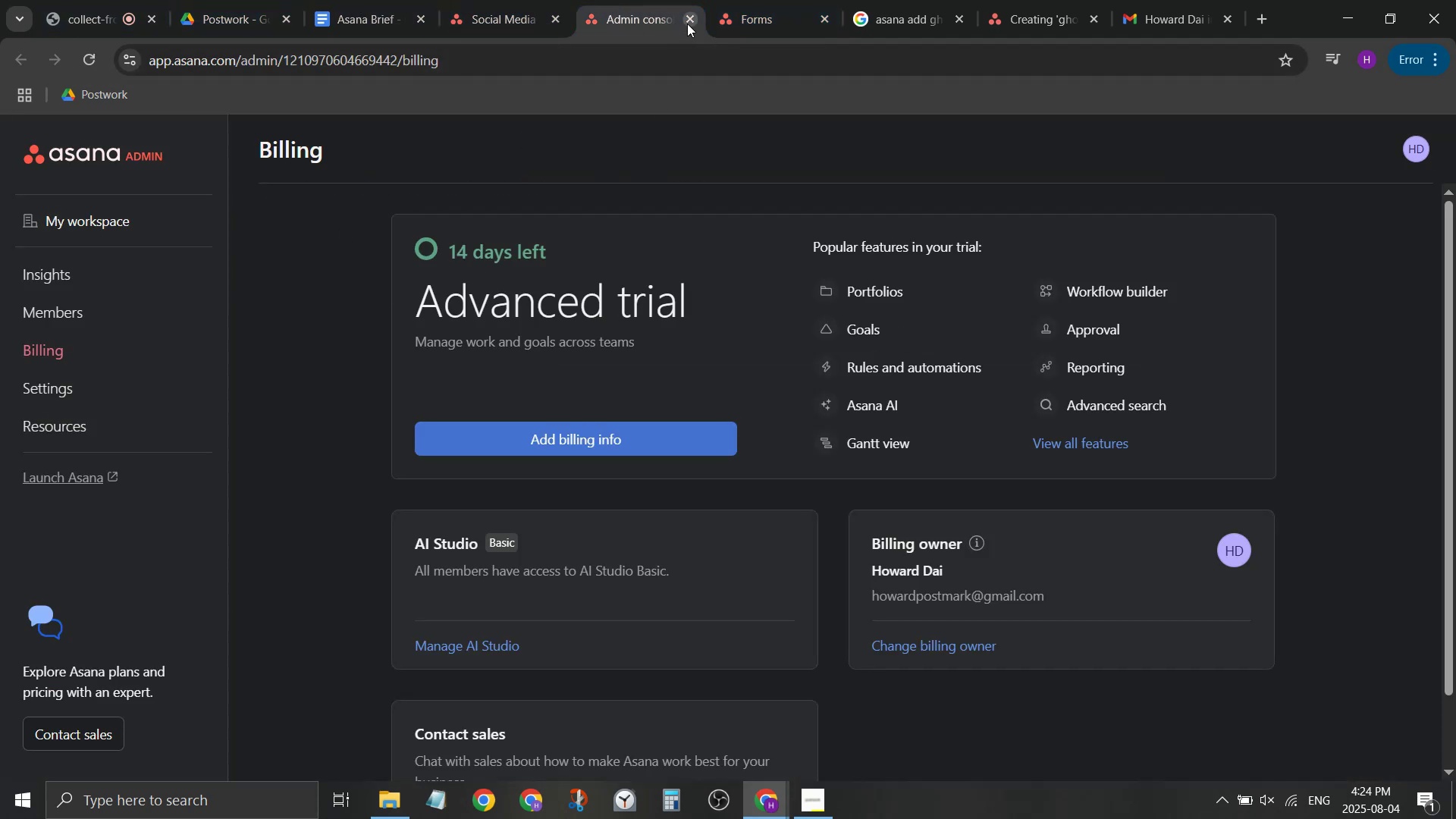 
middle_click([664, 0])
 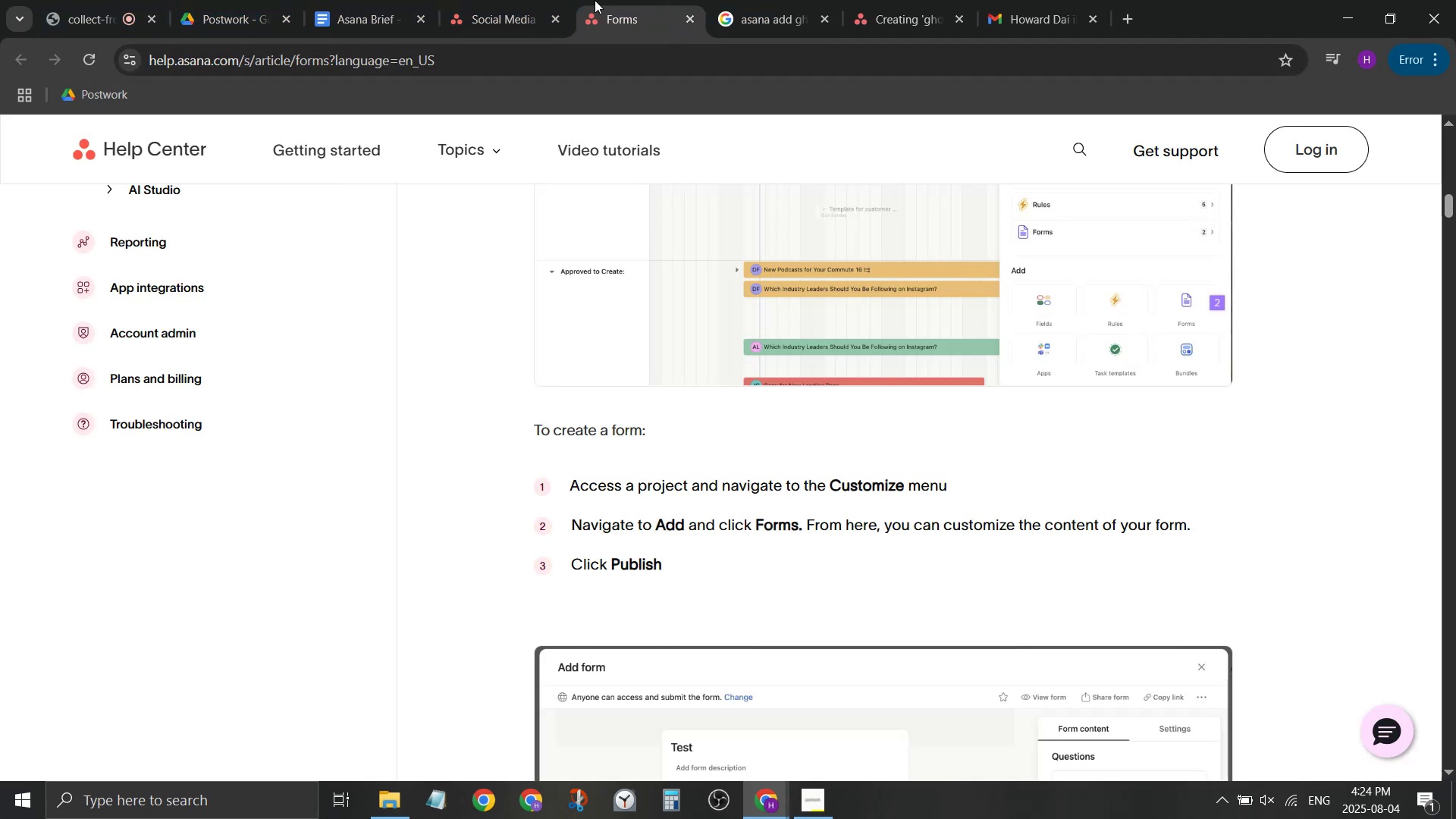 
left_click([522, 0])
 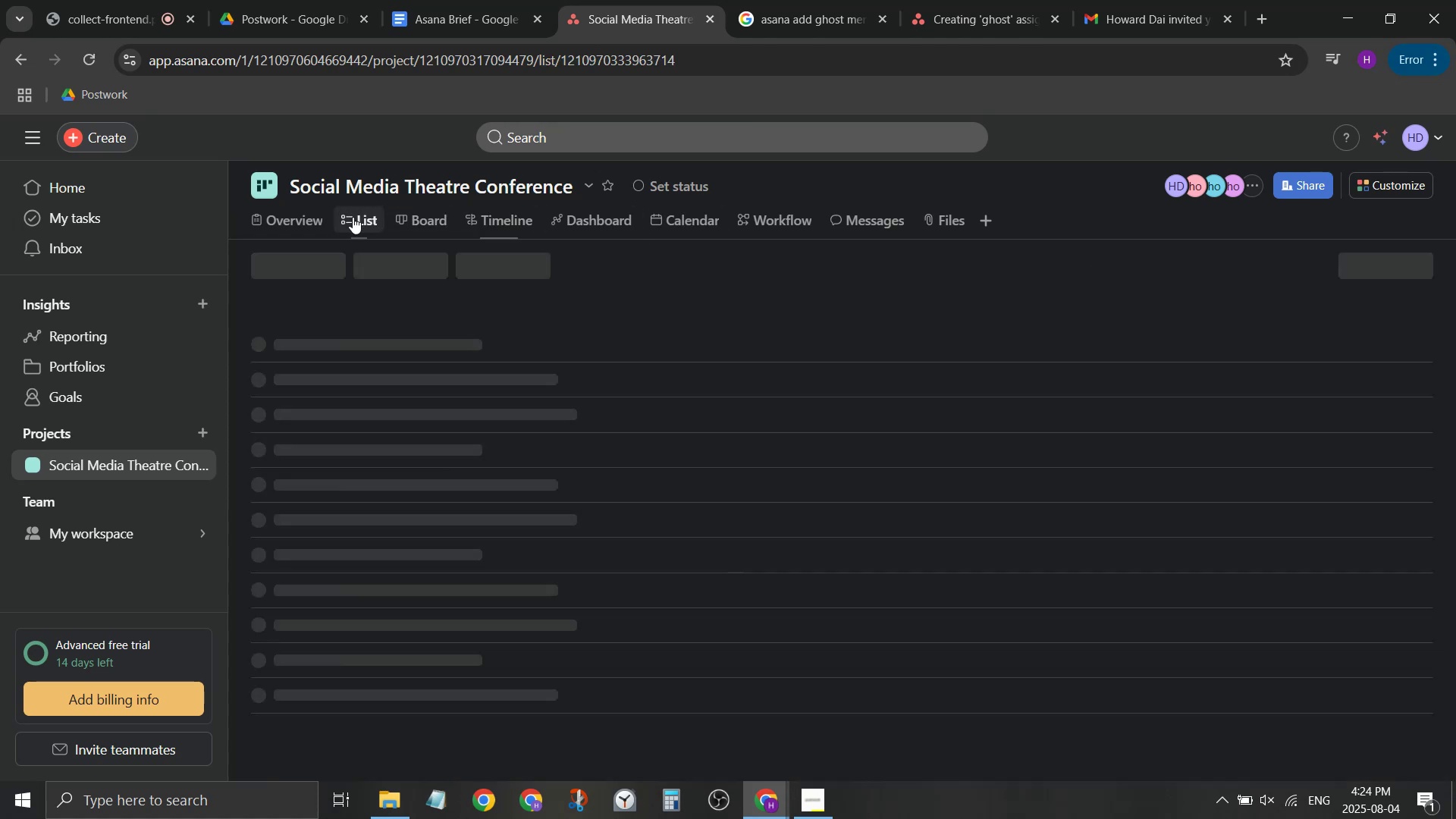 
wait(13.58)
 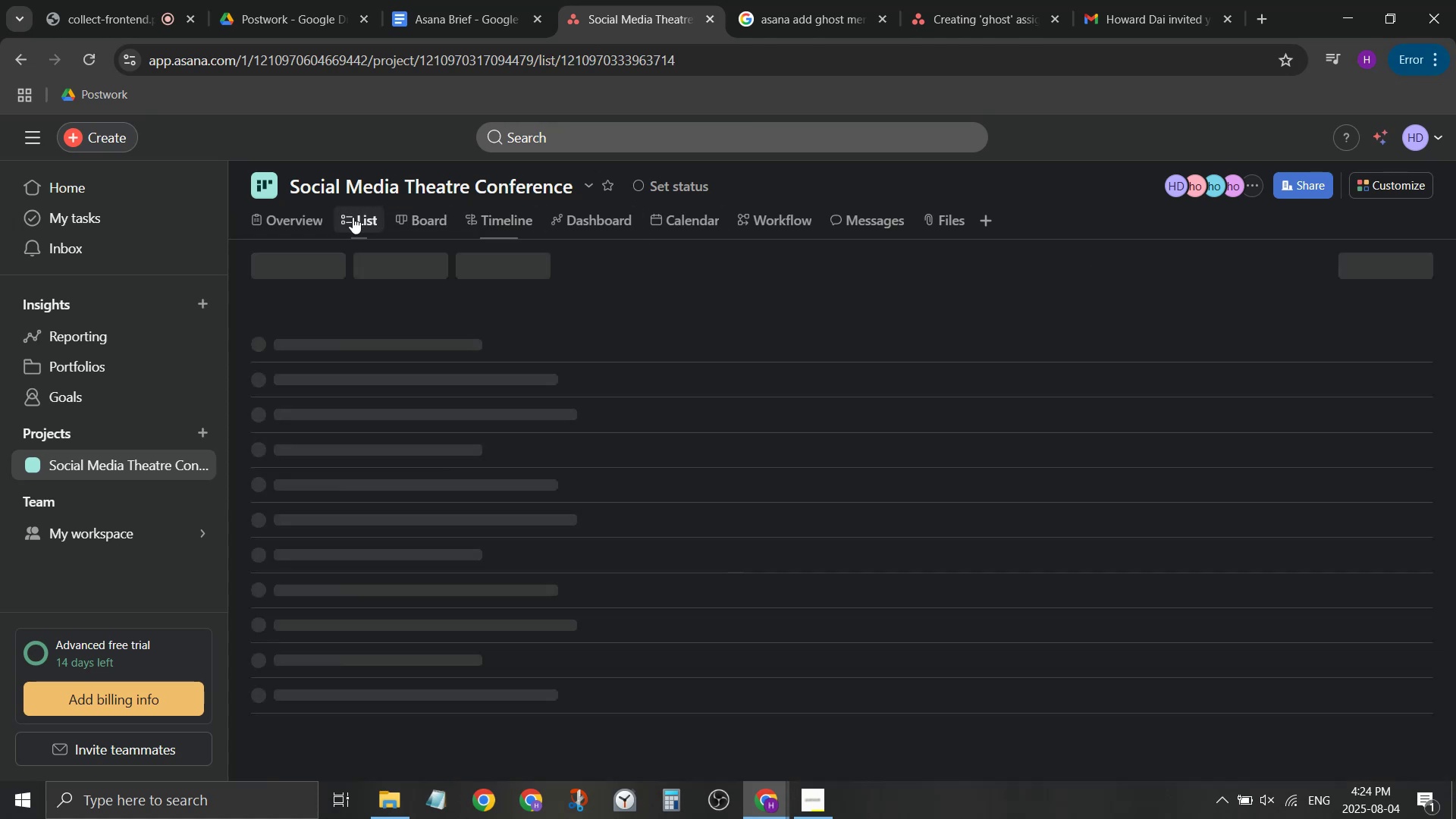 
left_click_drag(start_coordinate=[934, 307], to_coordinate=[979, 318])
 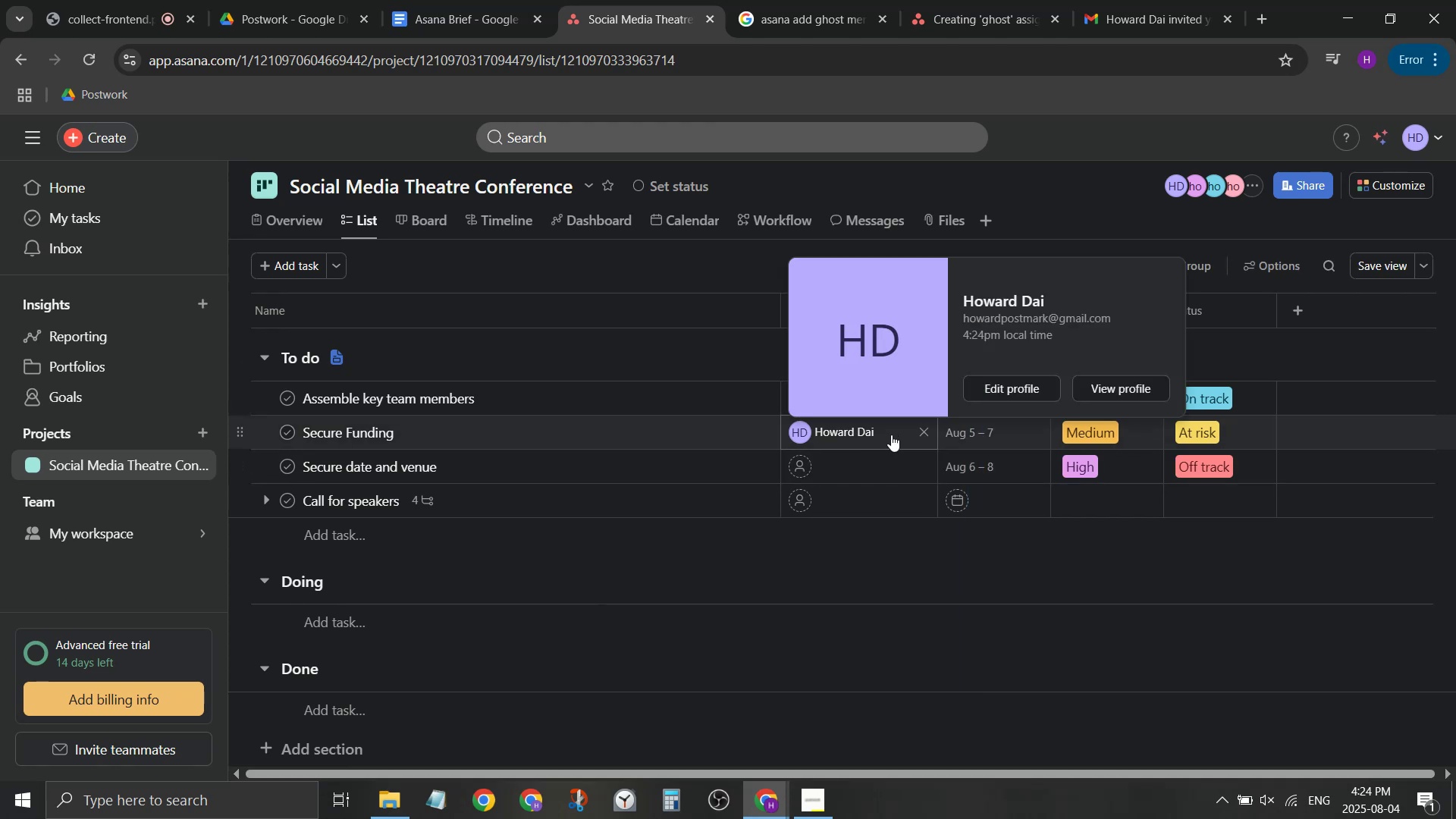 
left_click([874, 432])
 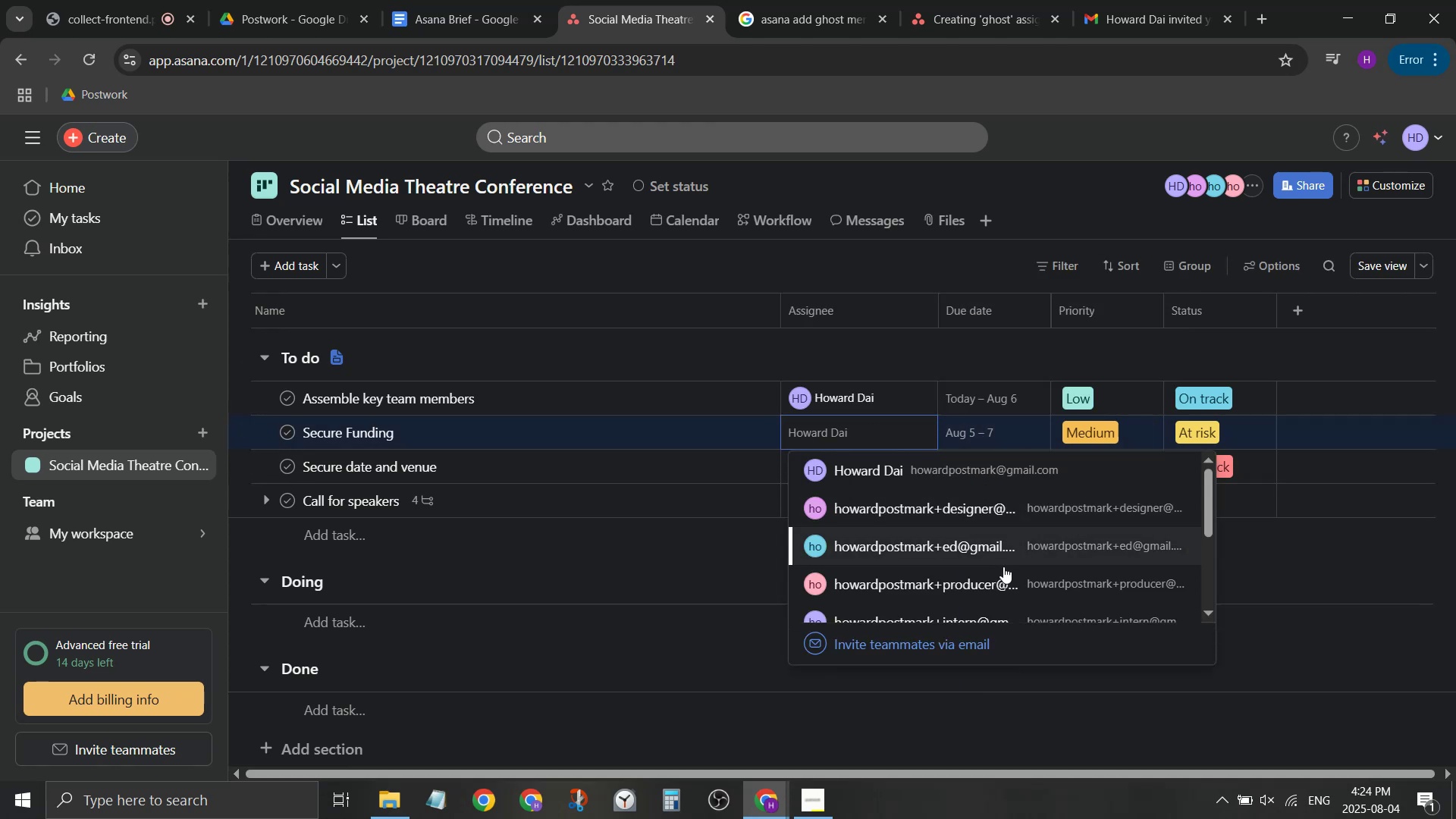 
scroll: coordinate [1017, 590], scroll_direction: none, amount: 0.0
 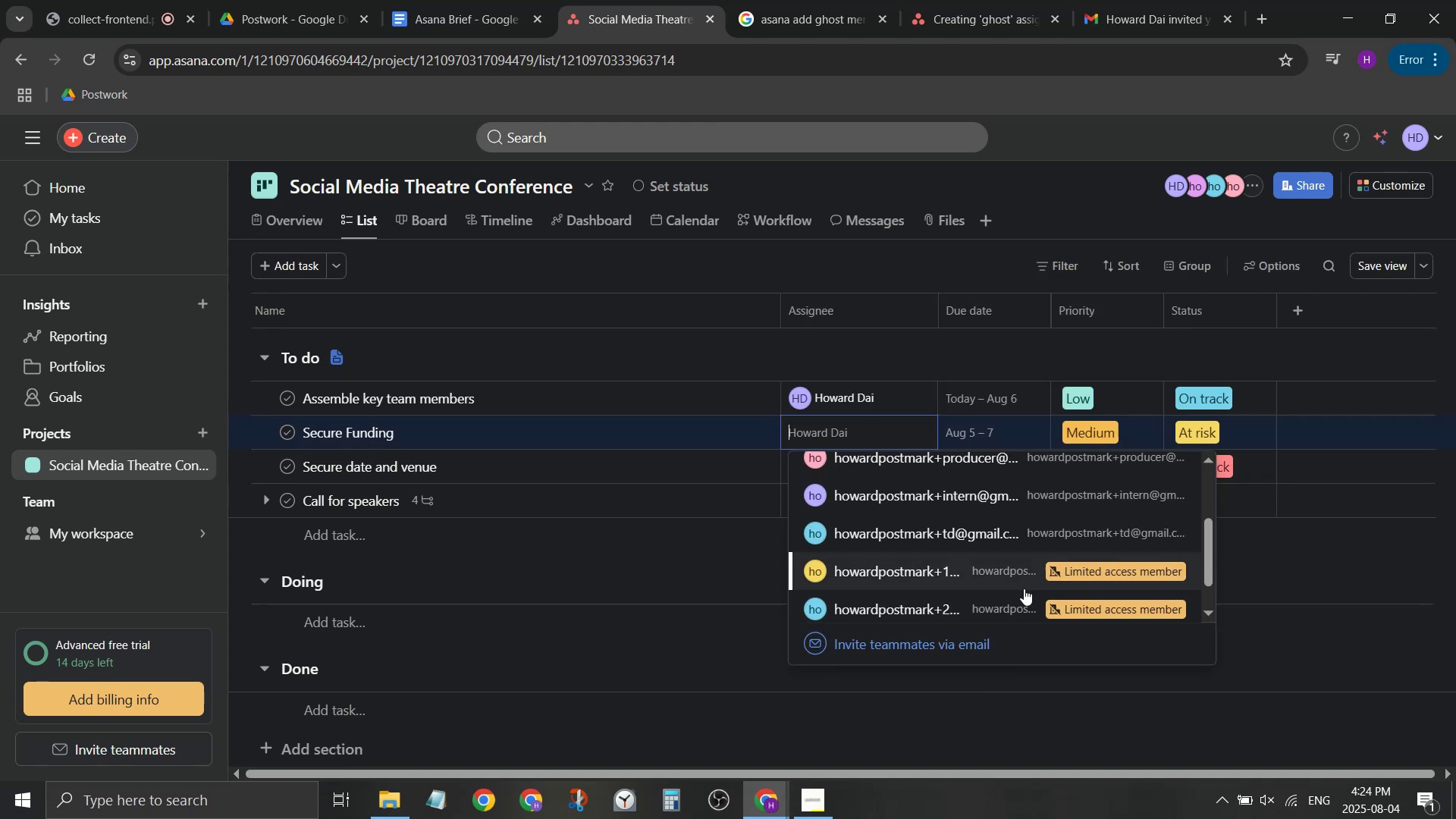 
scroll: coordinate [1043, 582], scroll_direction: down, amount: 2.0
 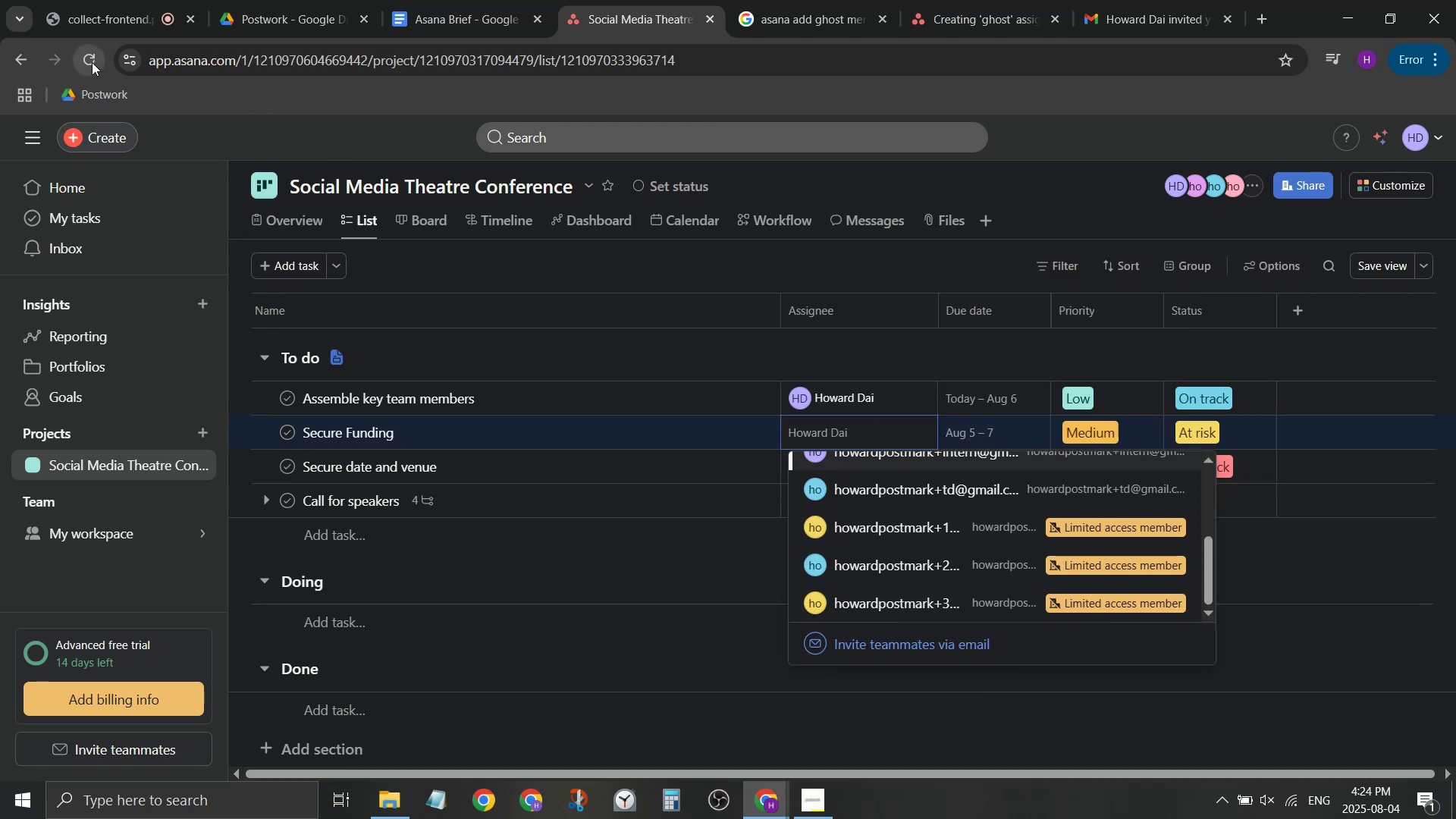 
left_click([367, 218])
 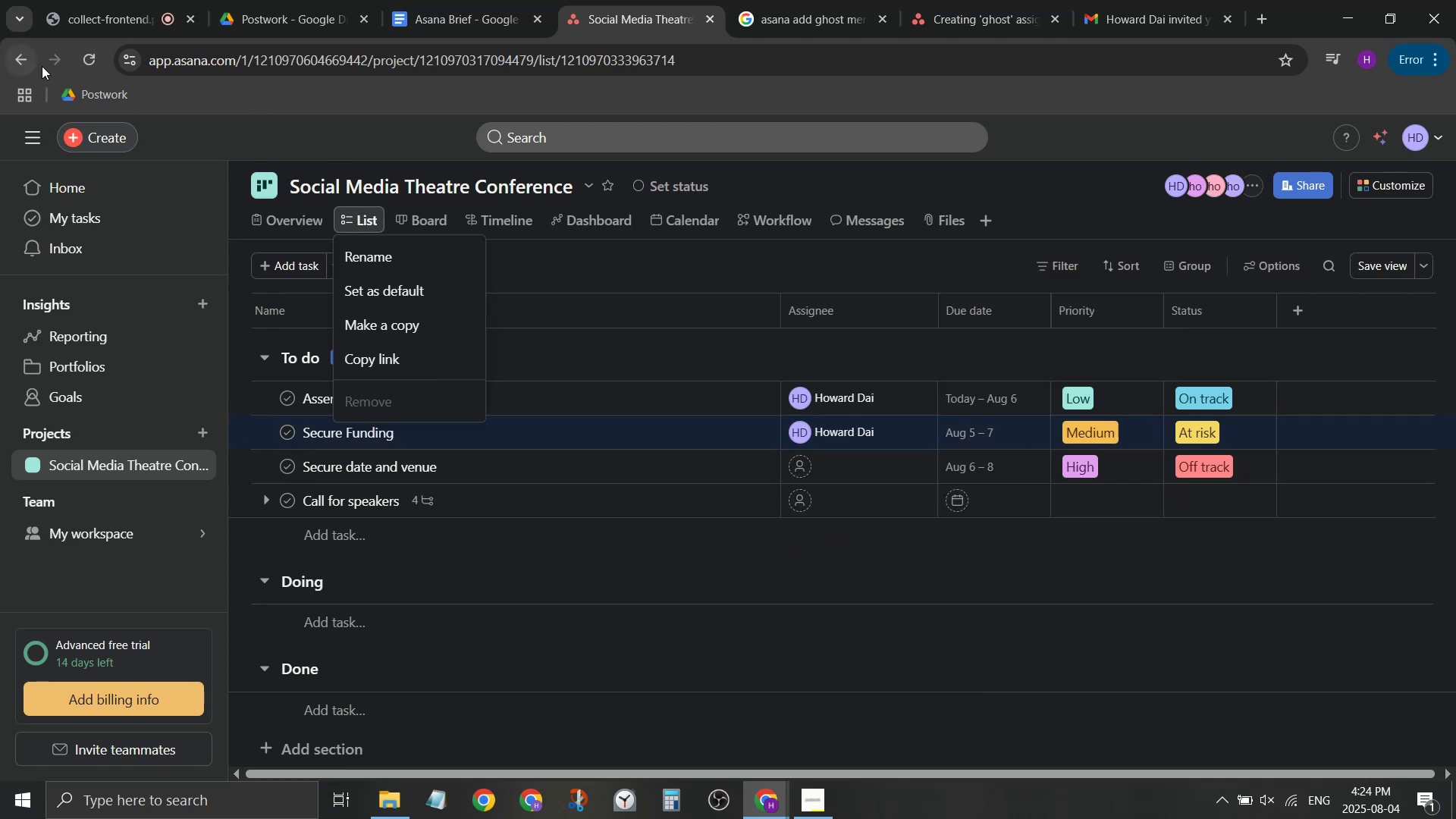 
left_click([88, 58])
 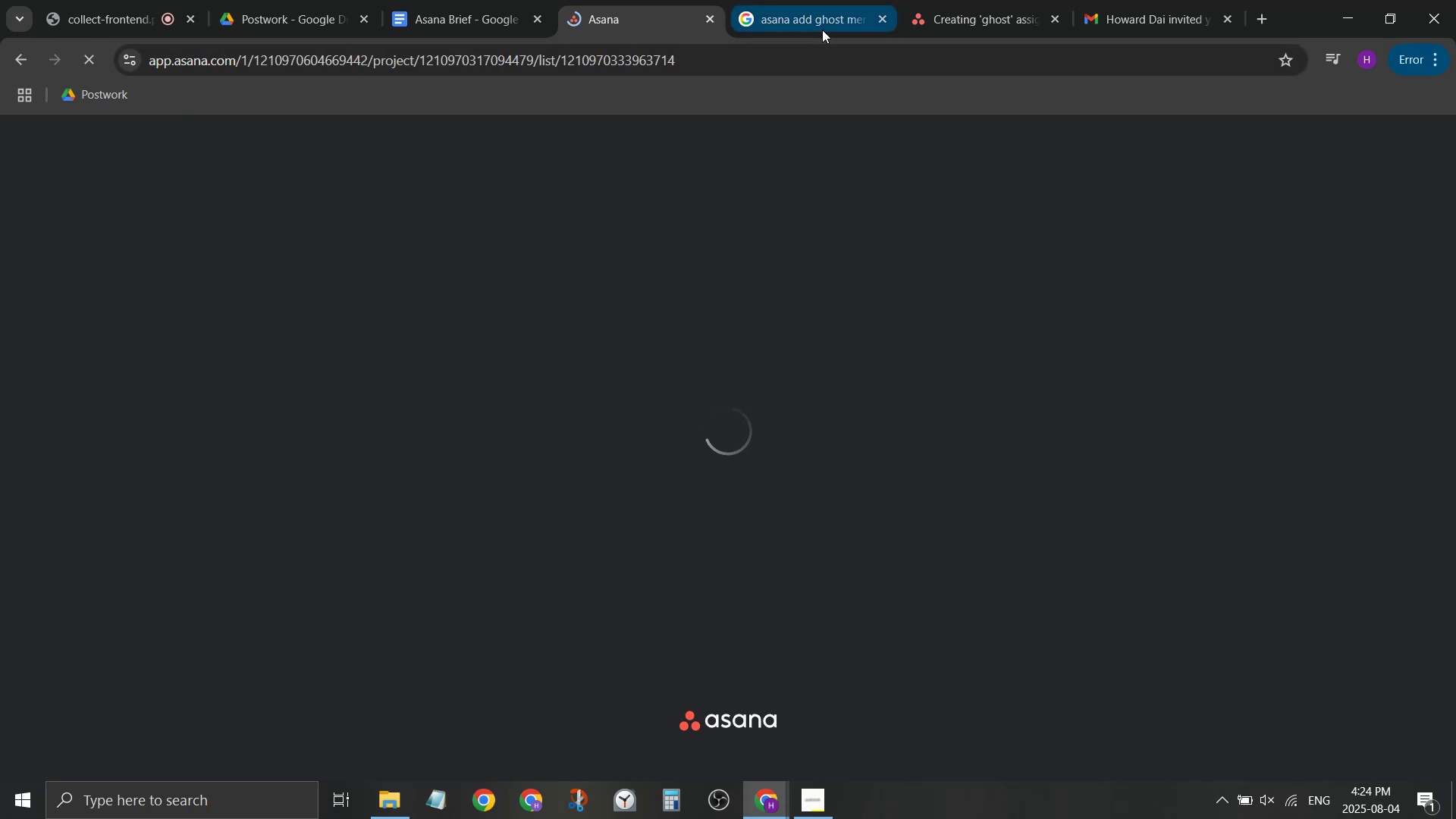 
wait(5.99)
 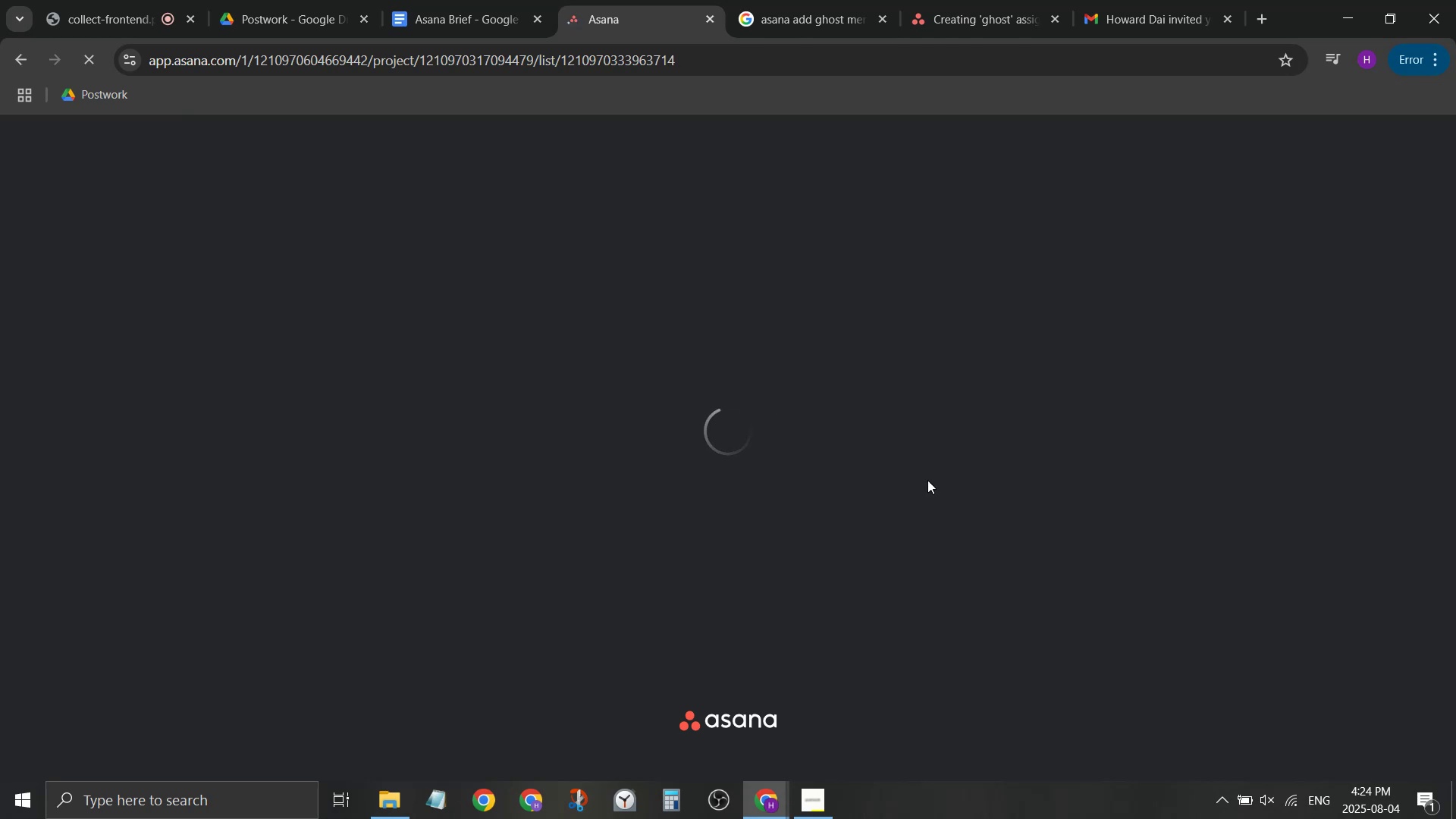 
left_click([955, 0])
 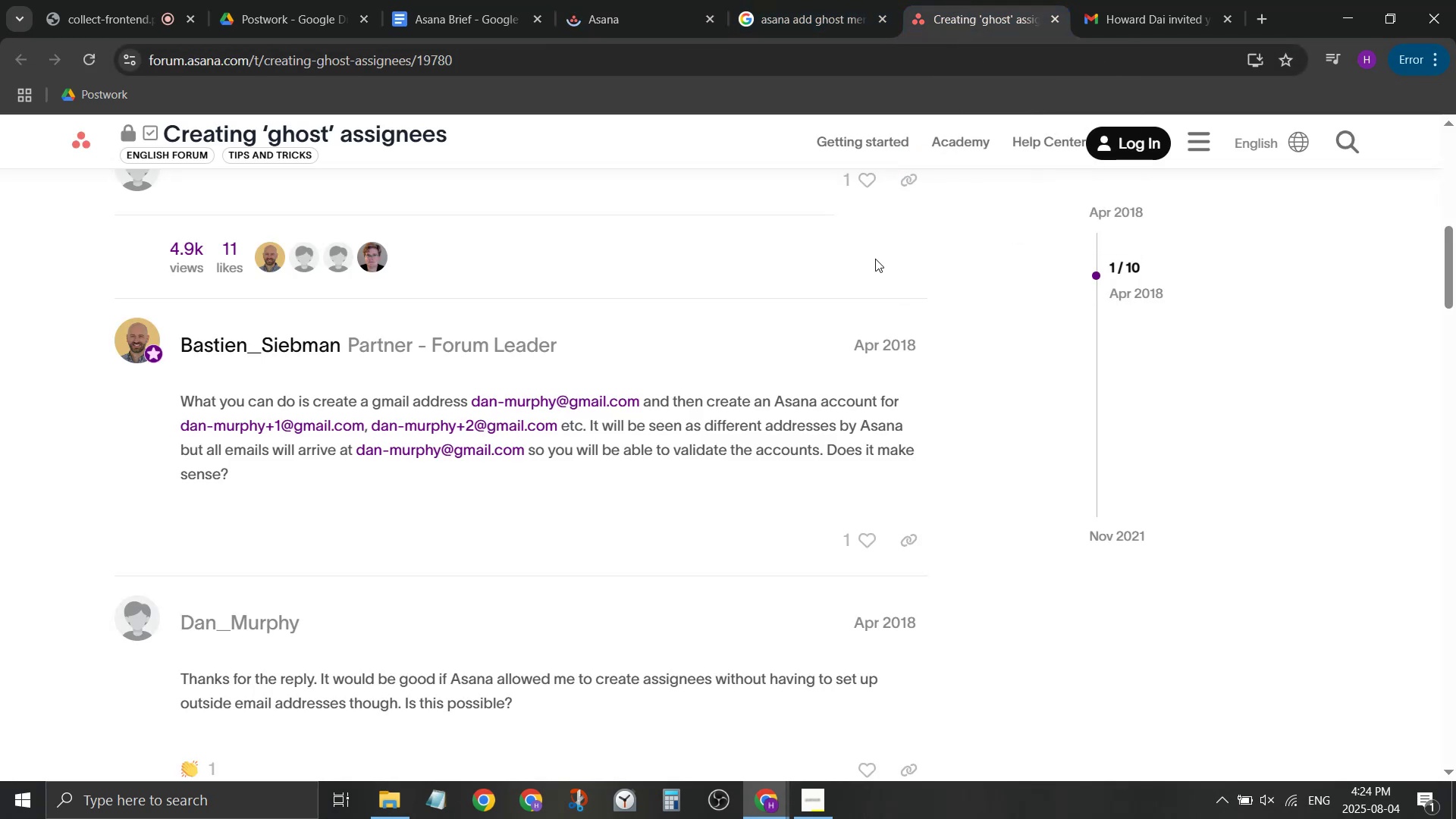 
scroll: coordinate [846, 260], scroll_direction: down, amount: 13.0
 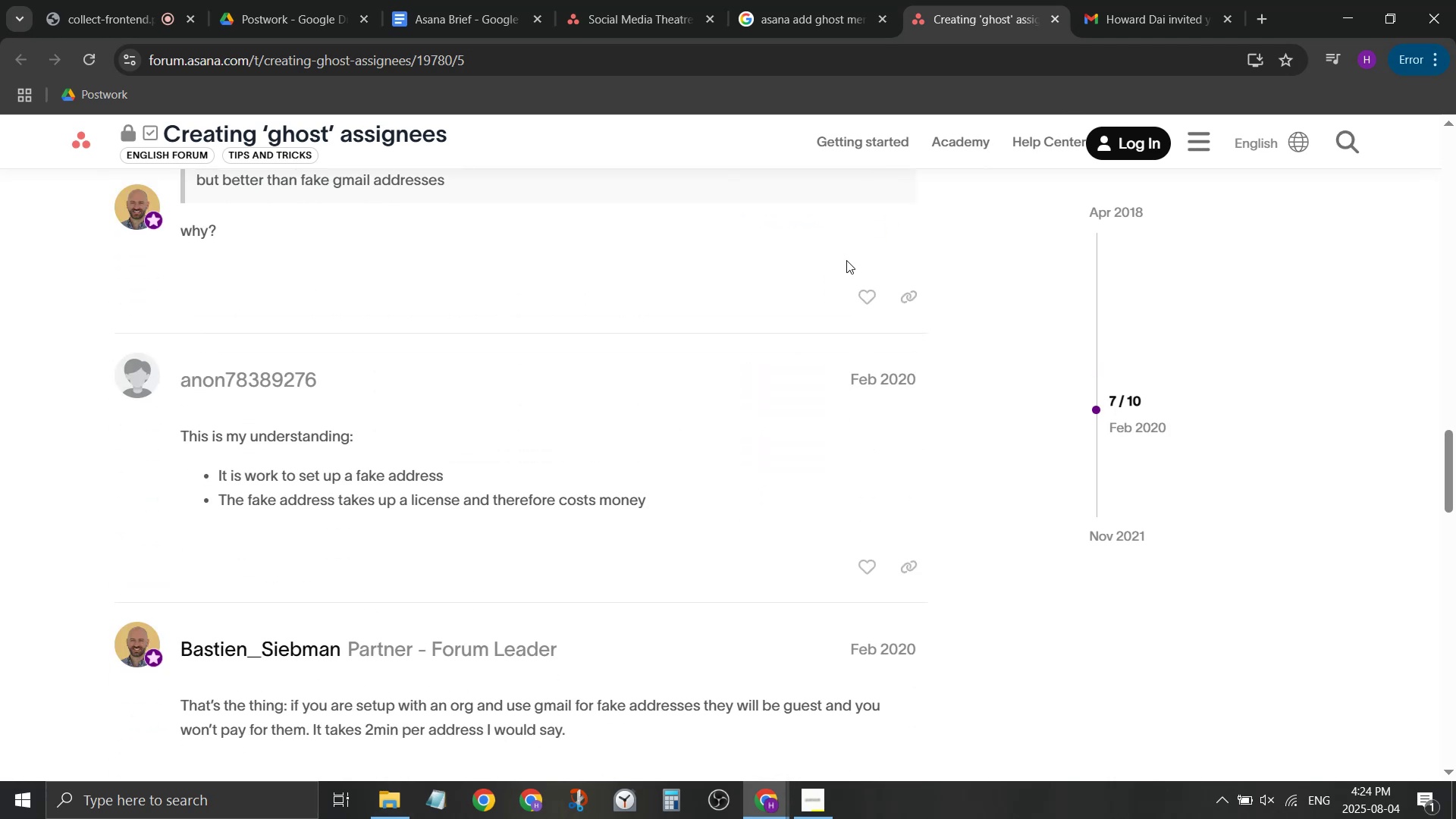 
scroll: coordinate [843, 262], scroll_direction: down, amount: 7.0
 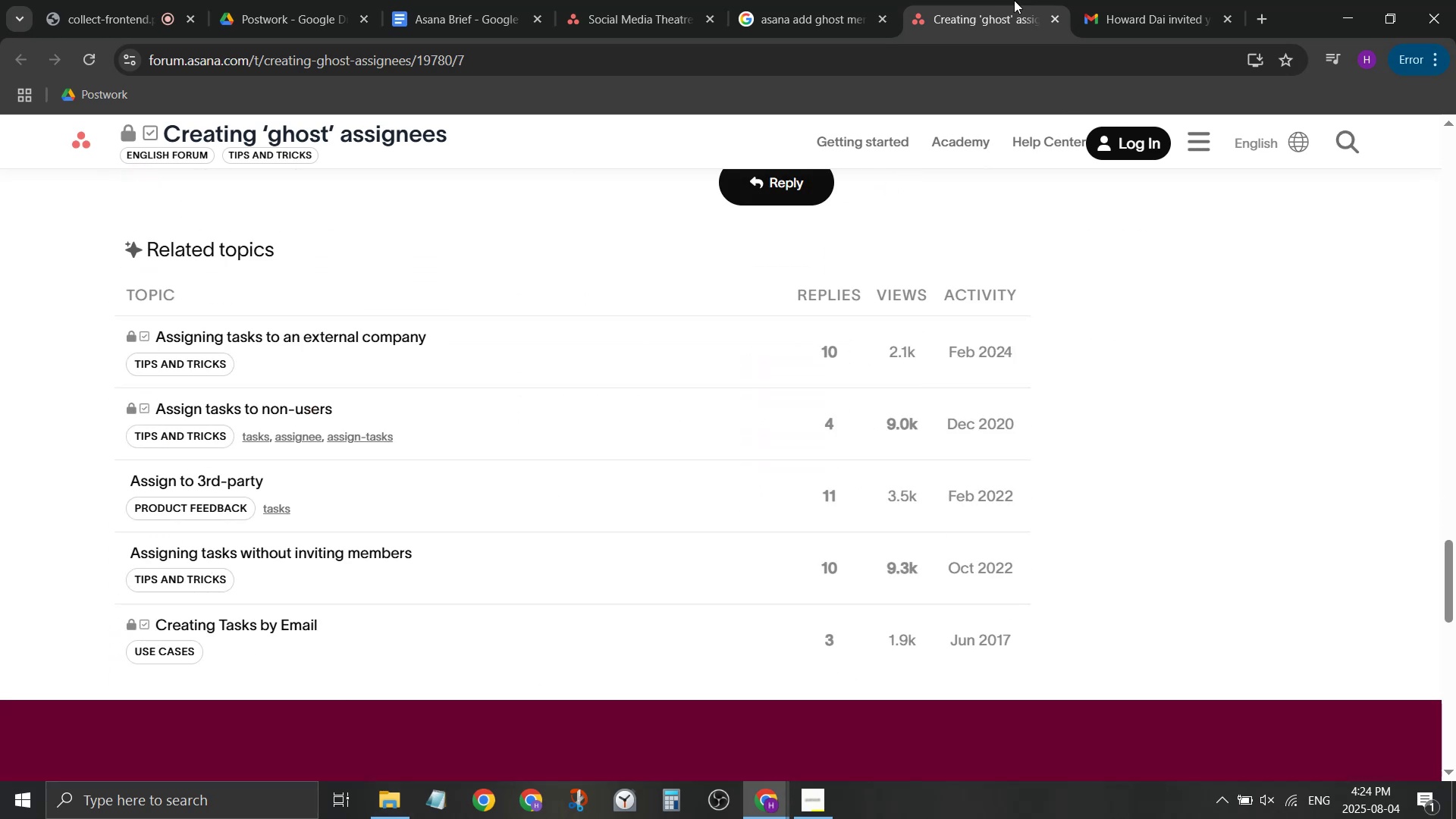 
middle_click([987, 0])
 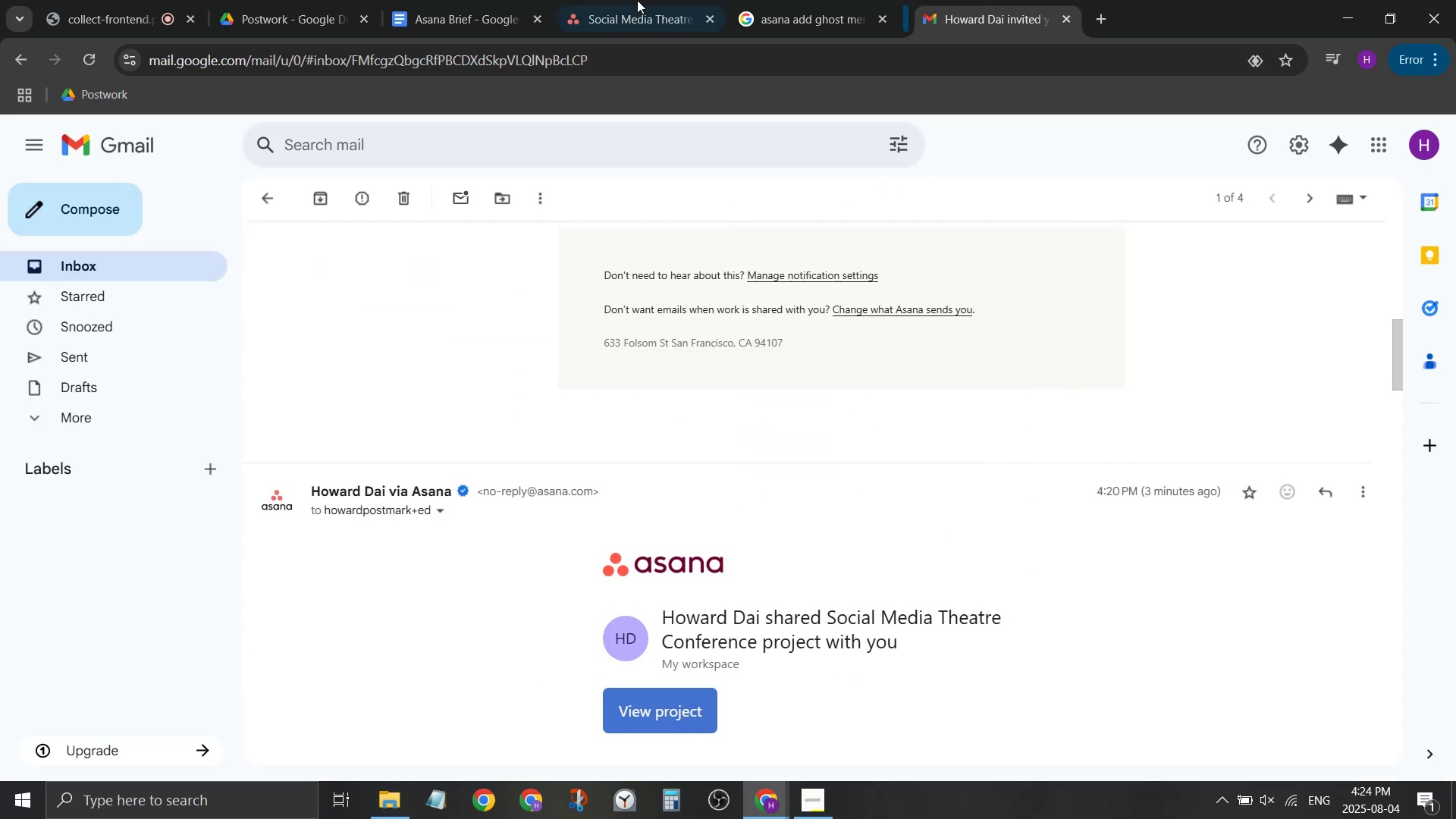 
left_click([637, 0])
 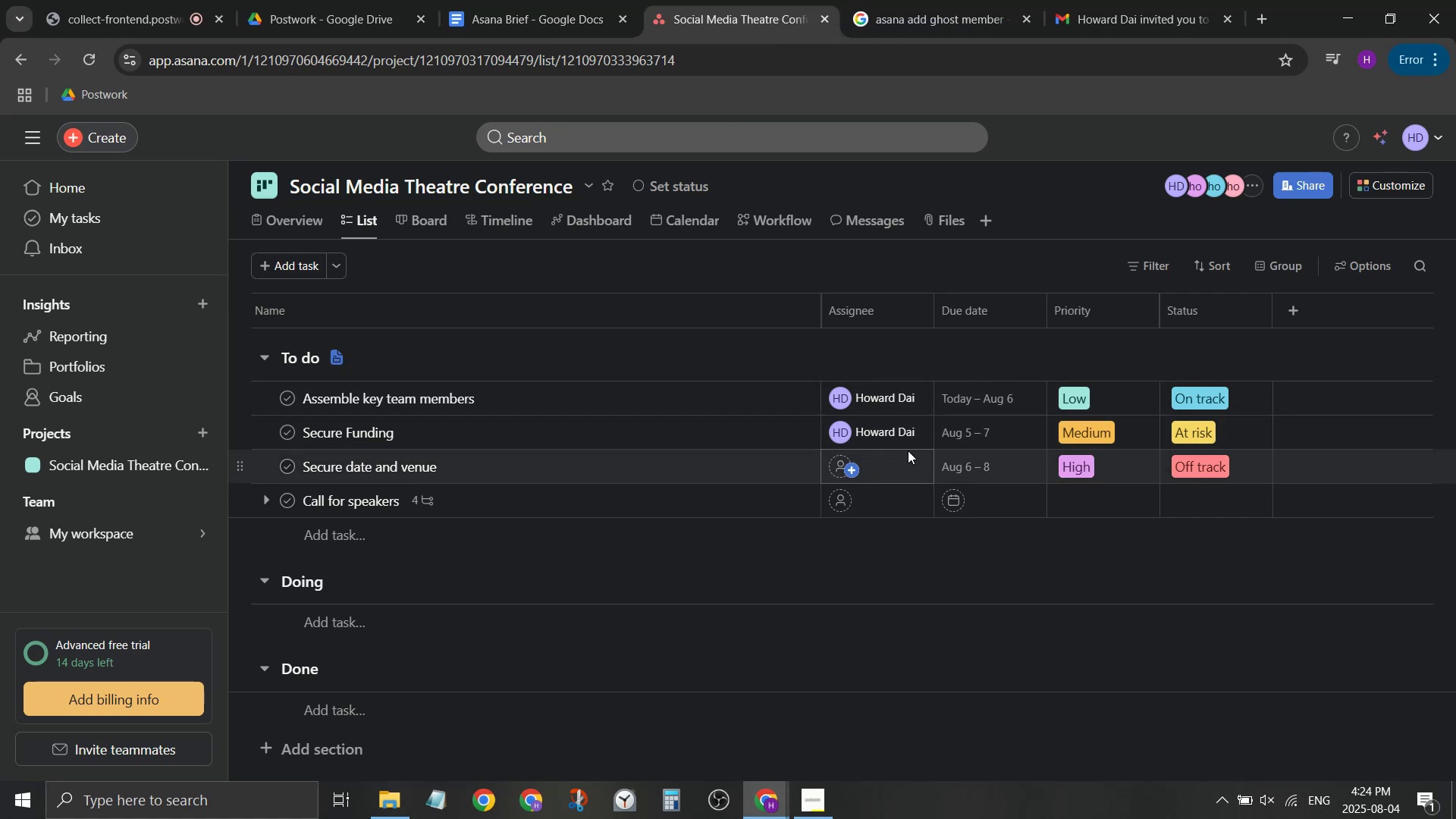 
left_click([874, 427])
 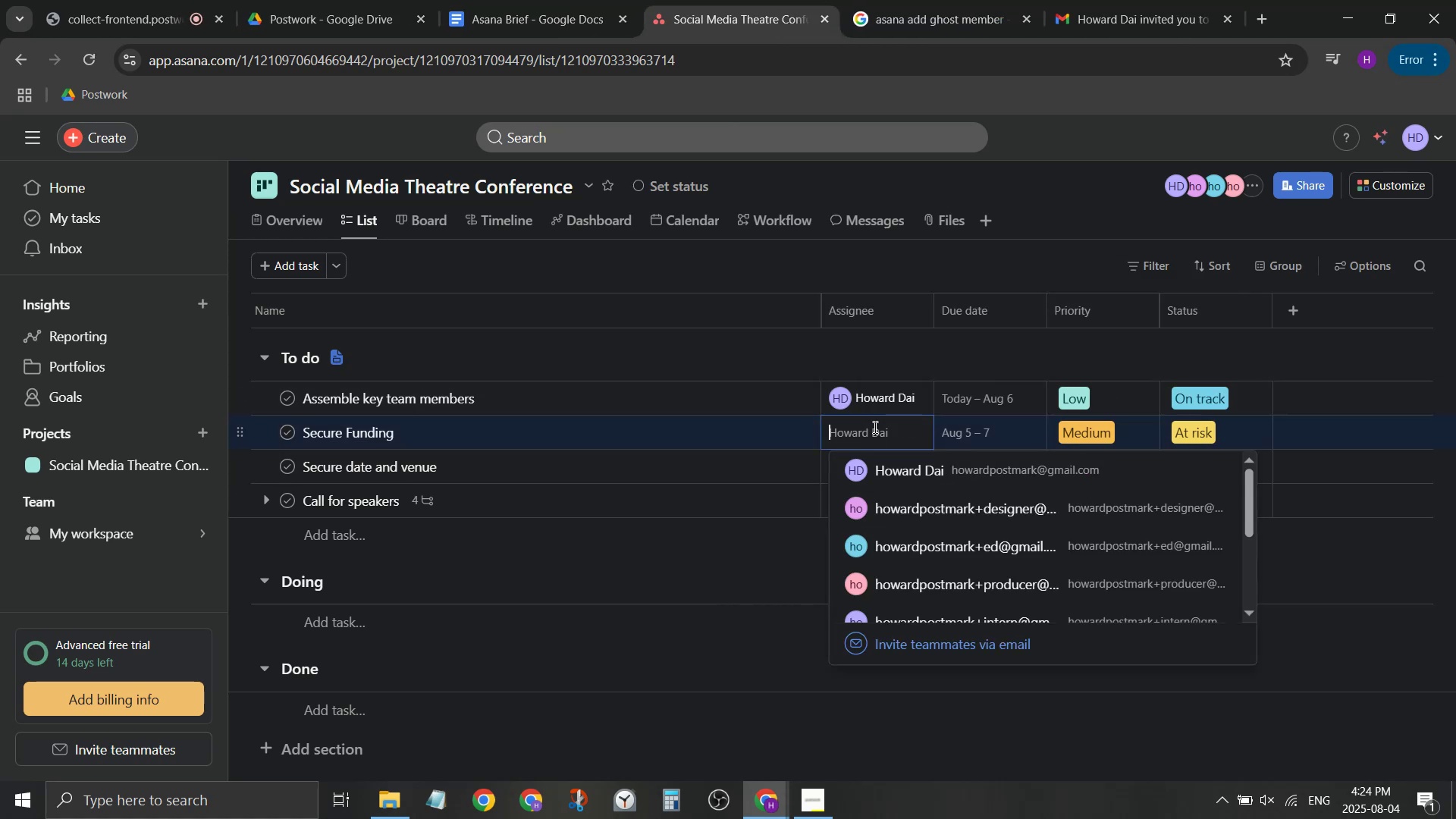 
scroll: coordinate [910, 524], scroll_direction: down, amount: 3.0
 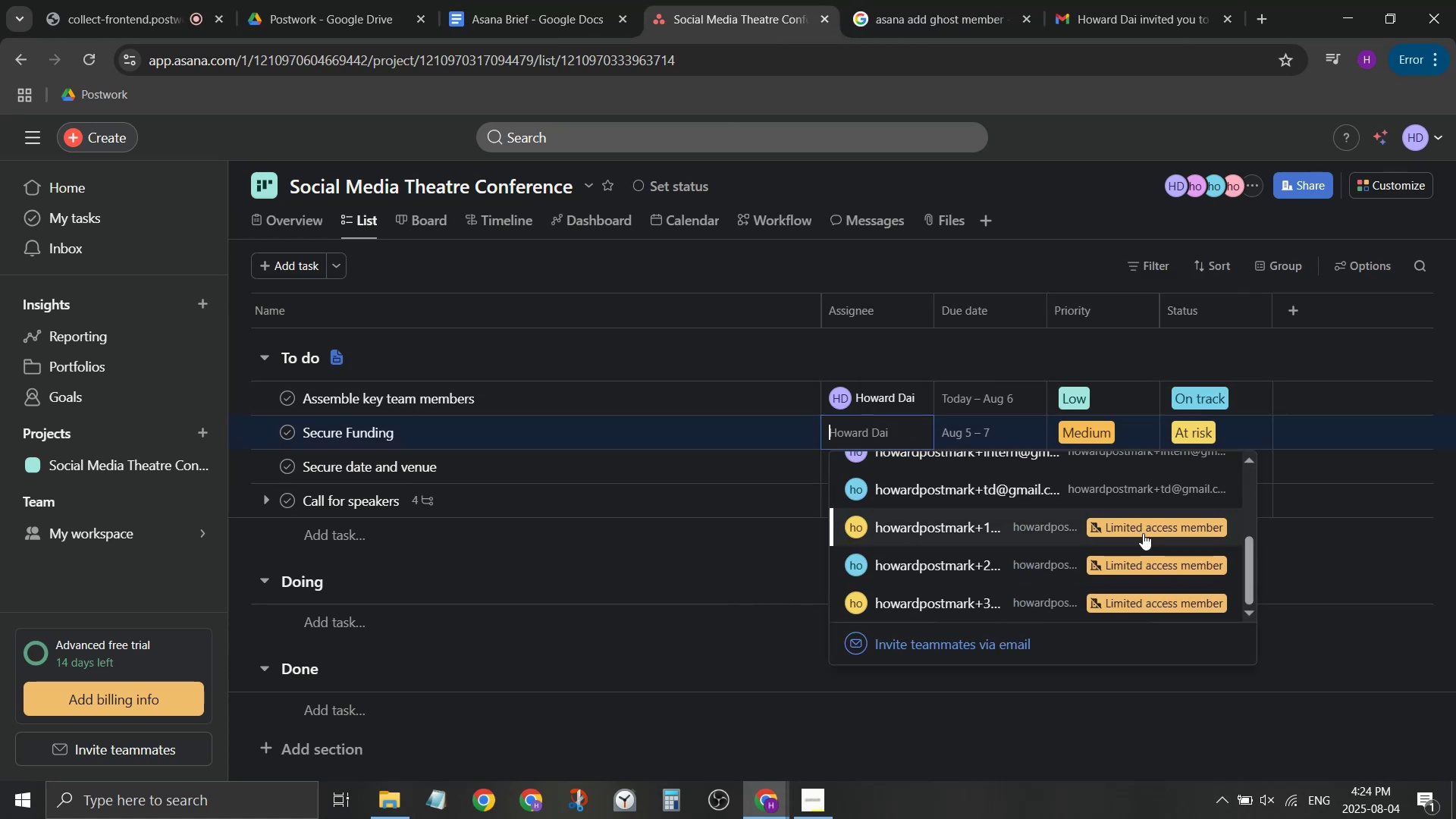 
scroll: coordinate [1111, 568], scroll_direction: none, amount: 0.0
 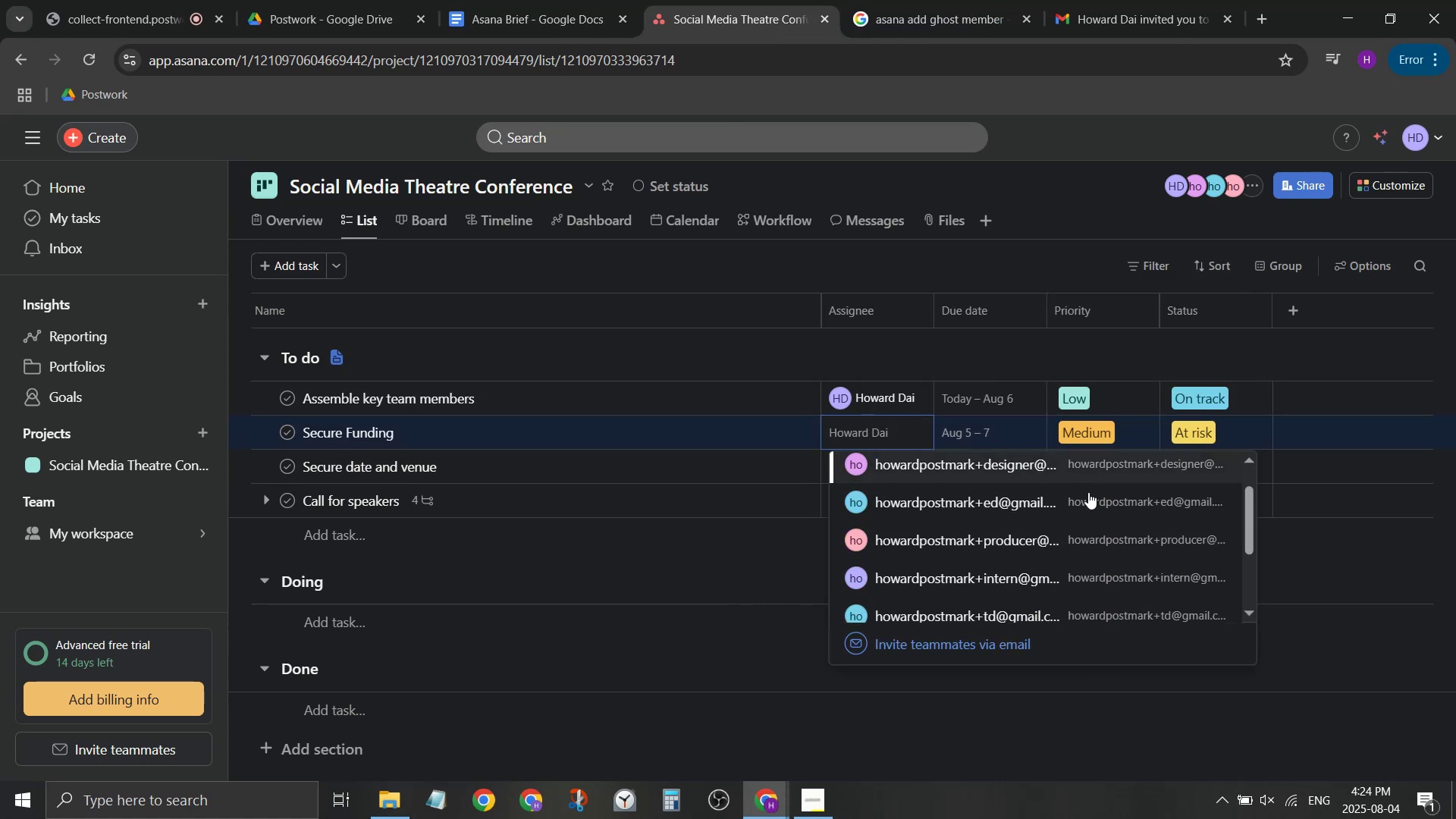 
left_click([1090, 504])
 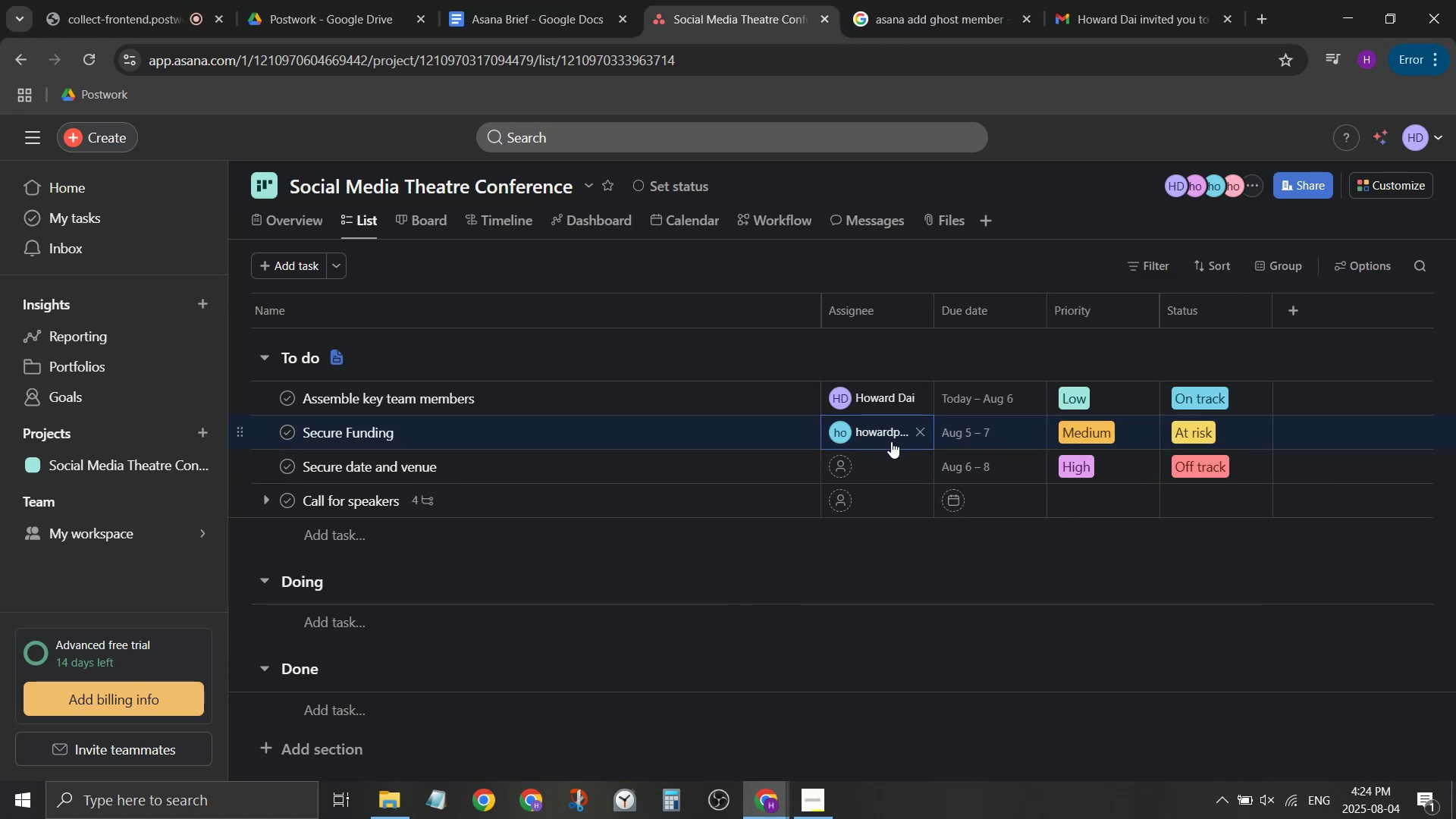 
mouse_move([896, 472])
 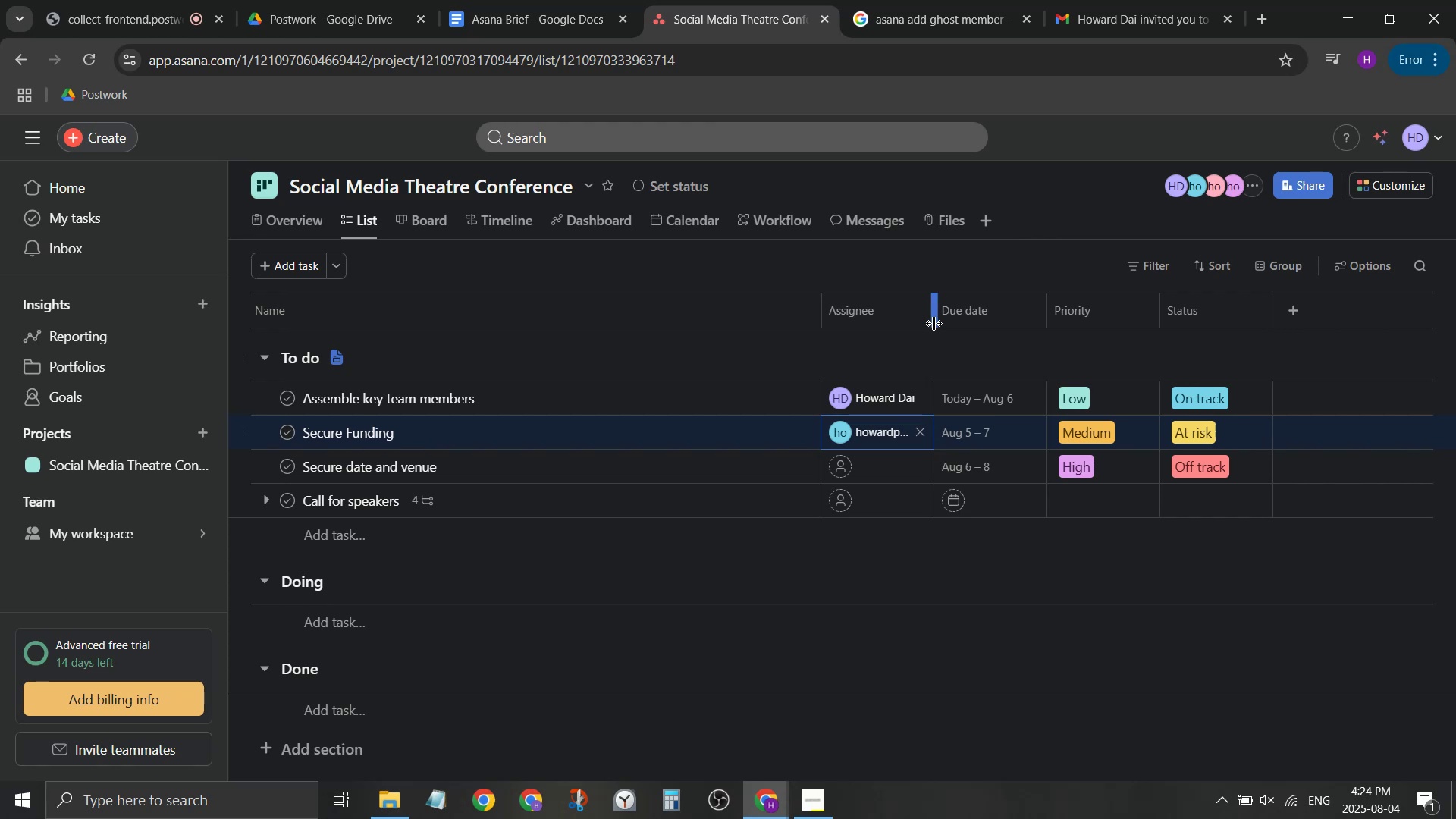 
left_click_drag(start_coordinate=[934, 322], to_coordinate=[944, 325])
 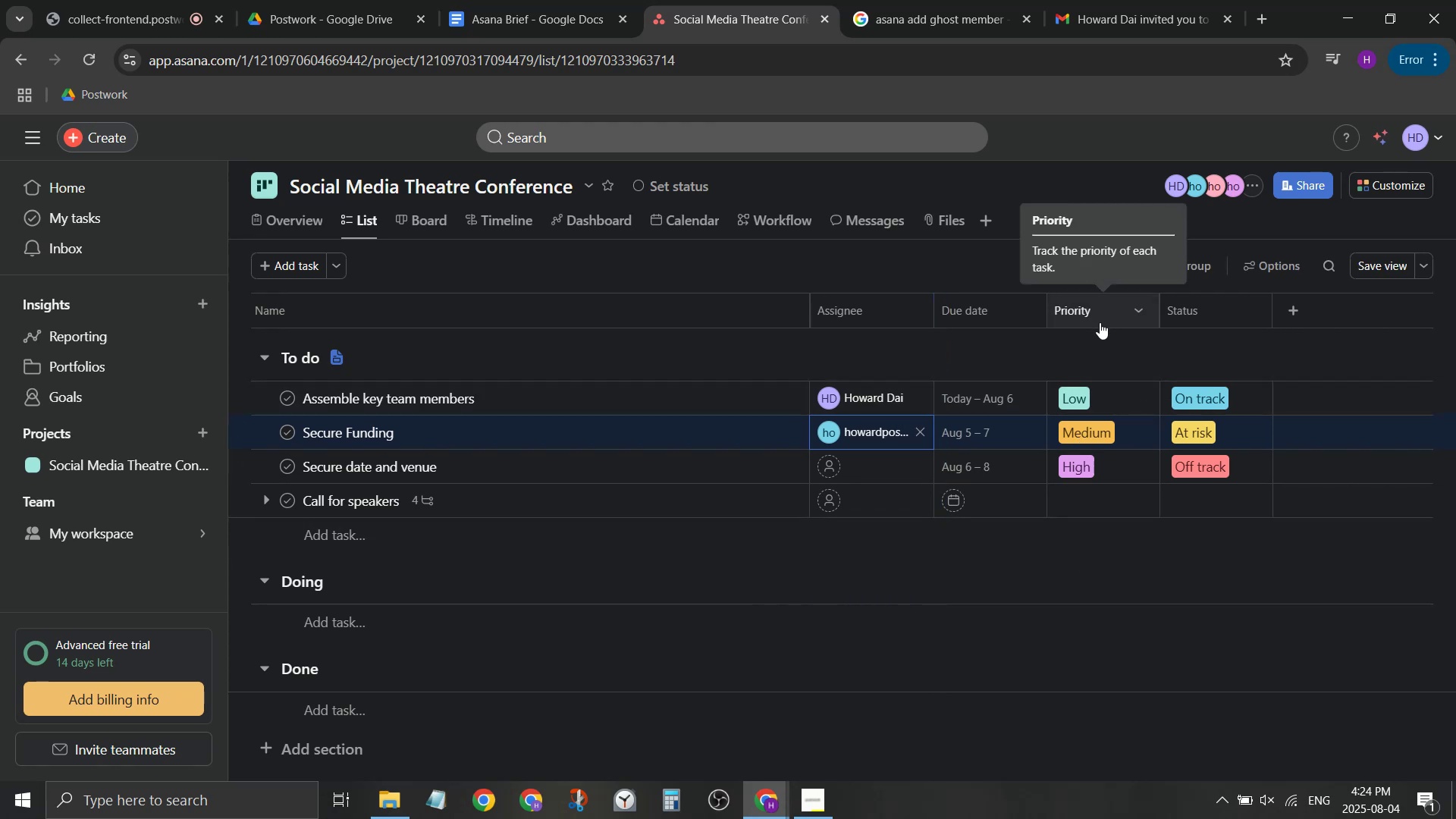 
mouse_move([1134, 431])
 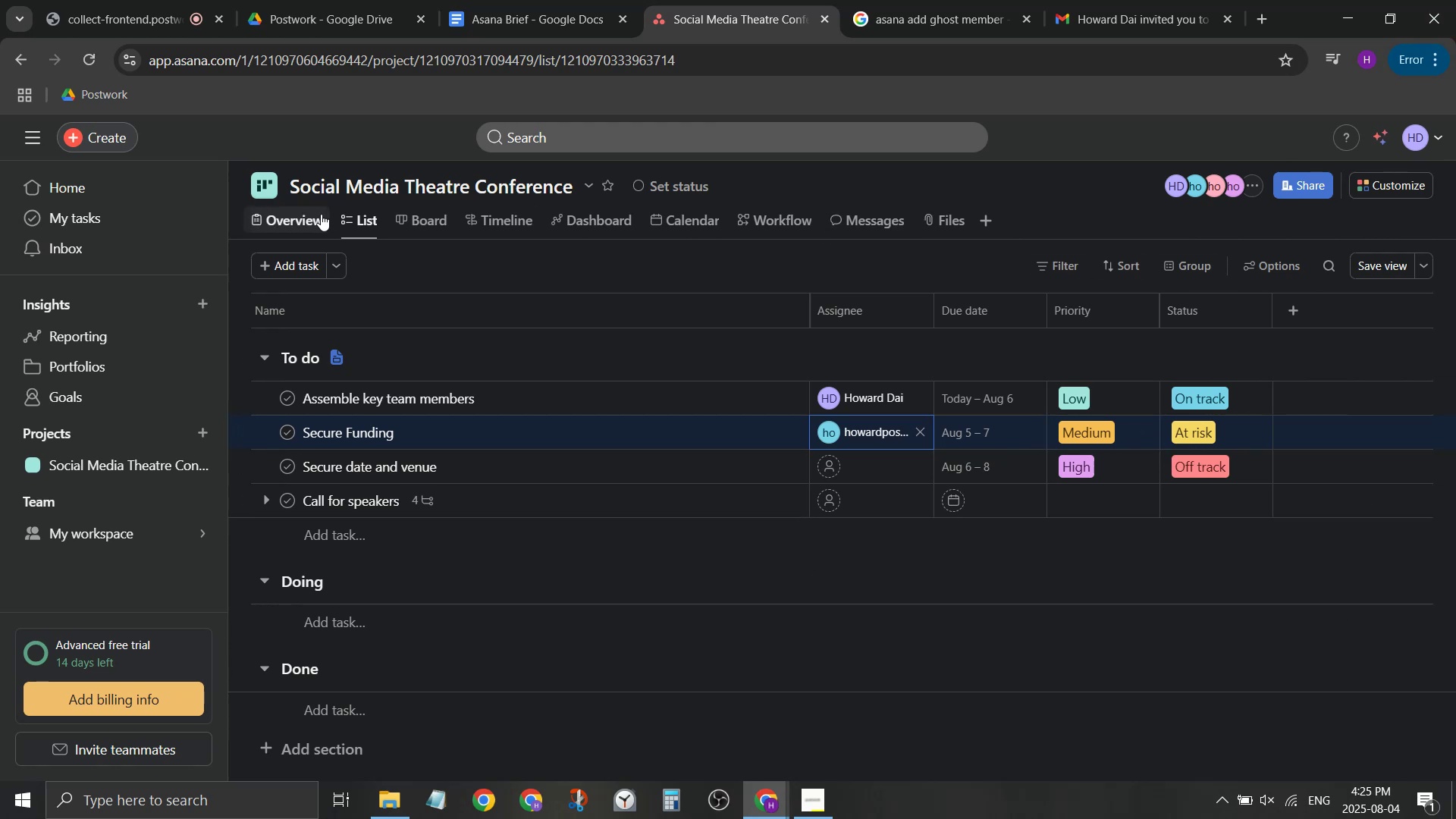 
left_click([1402, 189])
 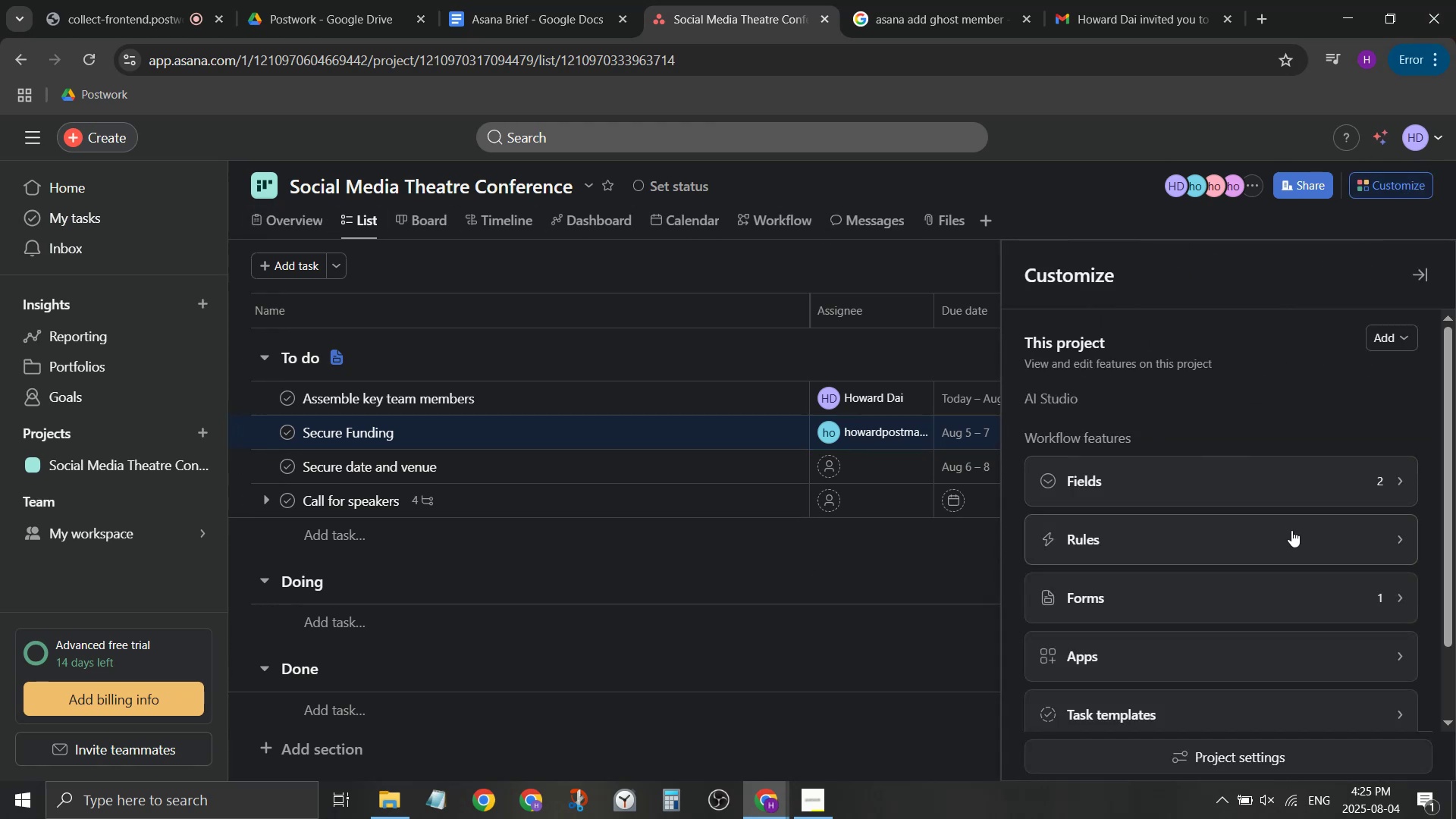 
left_click([1311, 489])
 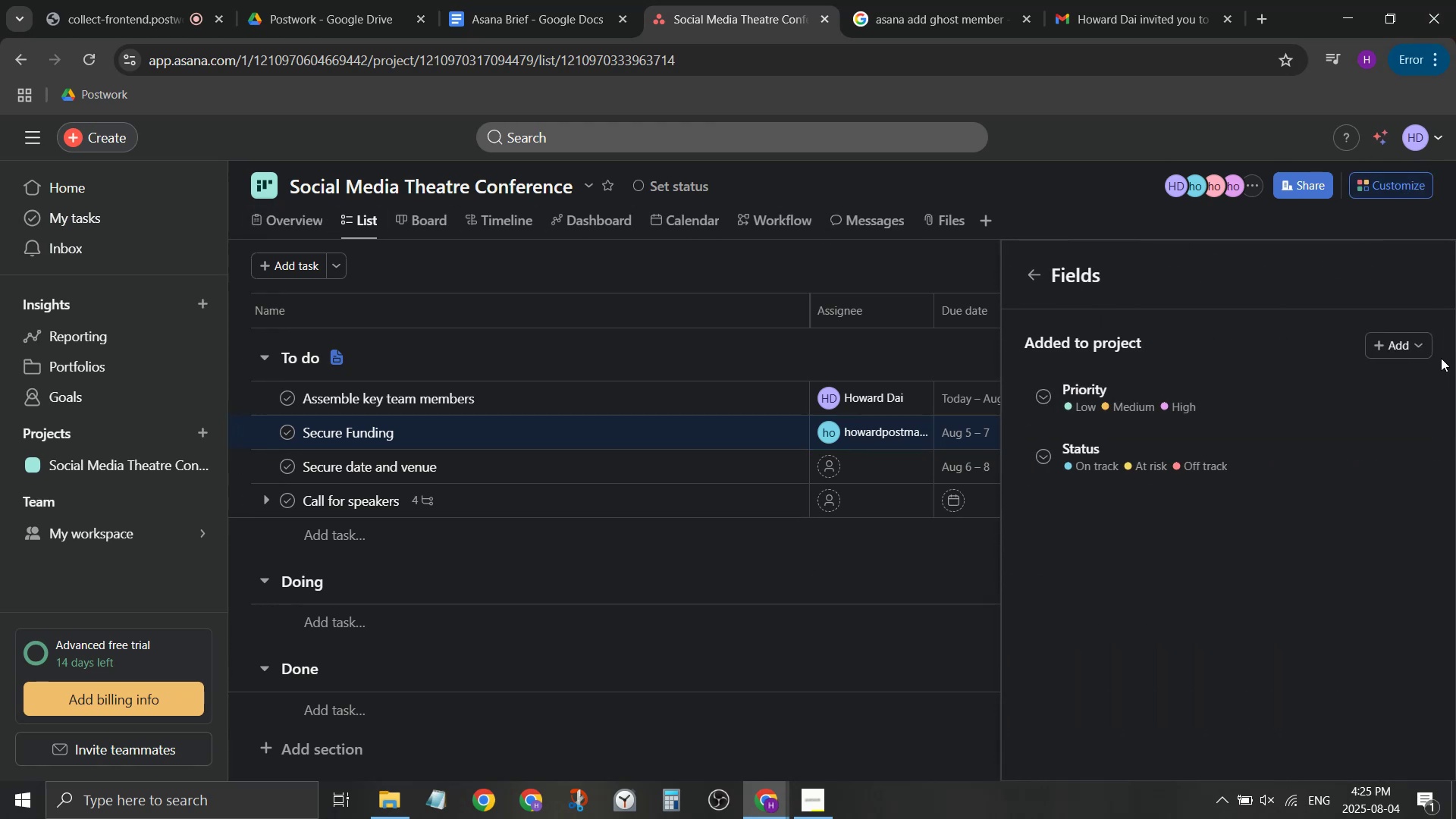 
left_click([1391, 347])
 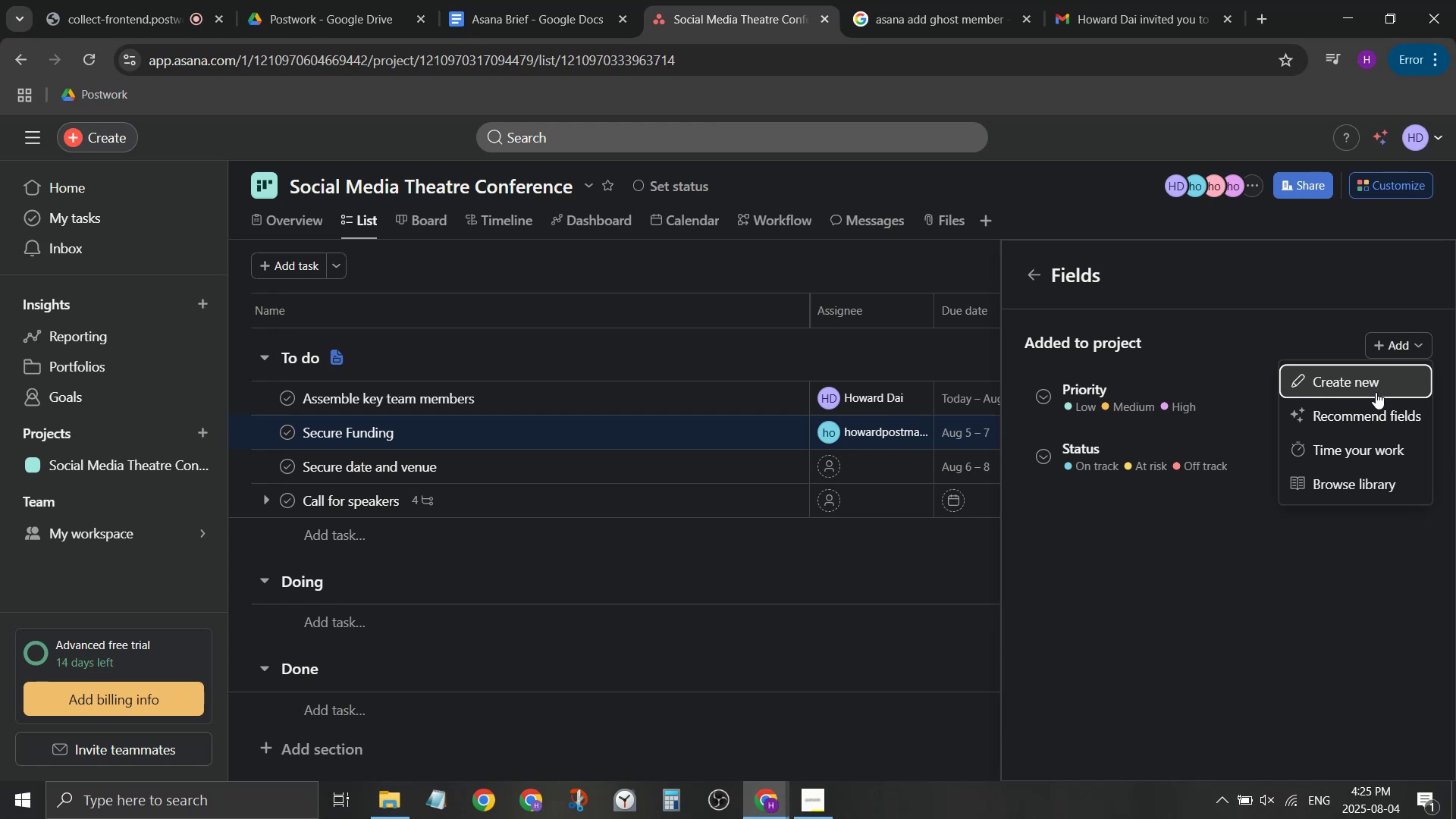 
left_click([1374, 388])
 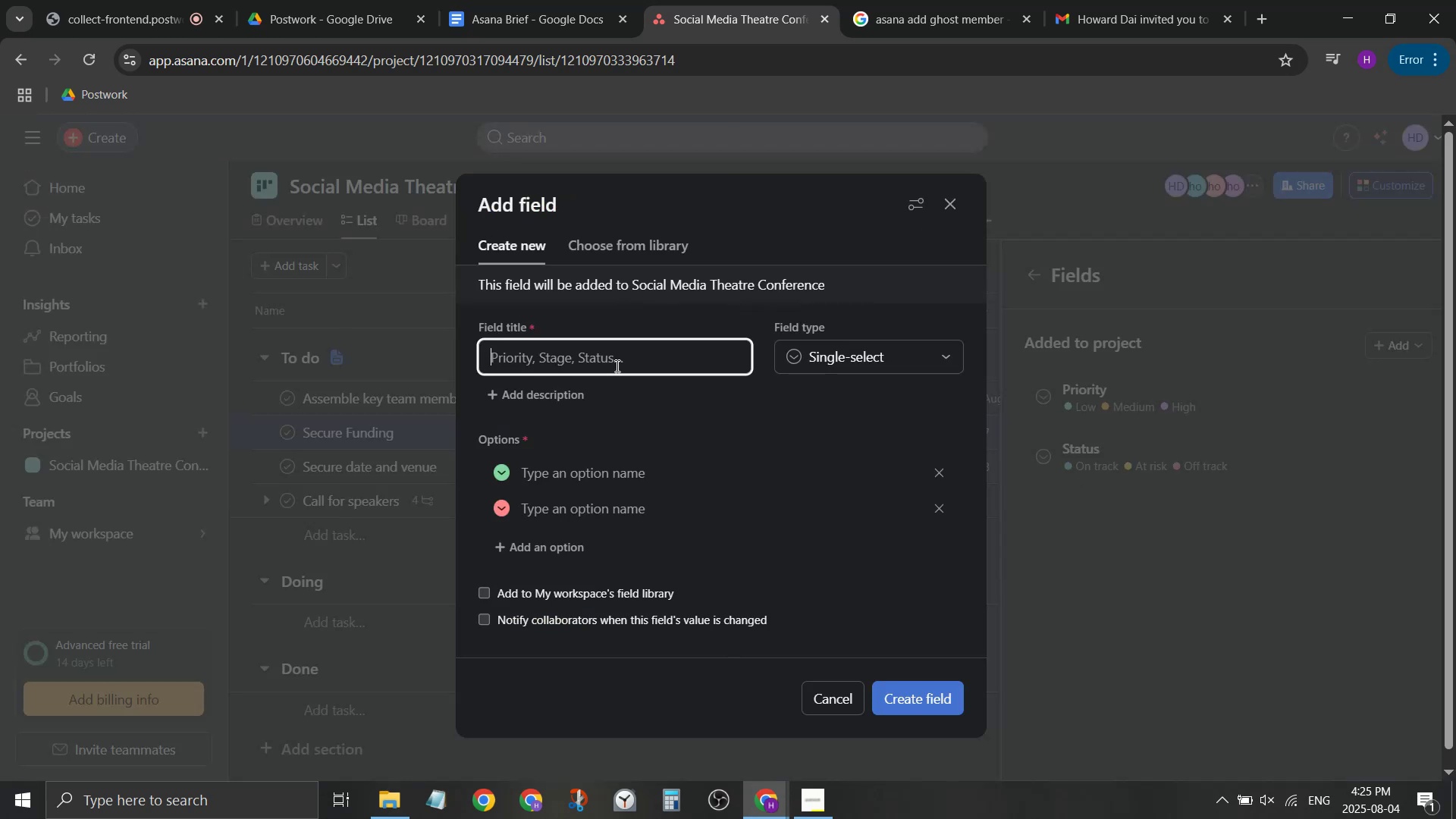 
type(MO)
key(Backspace)
type(O)
key(Backspace)
type(d)
key(Backspace)
type(ode)
 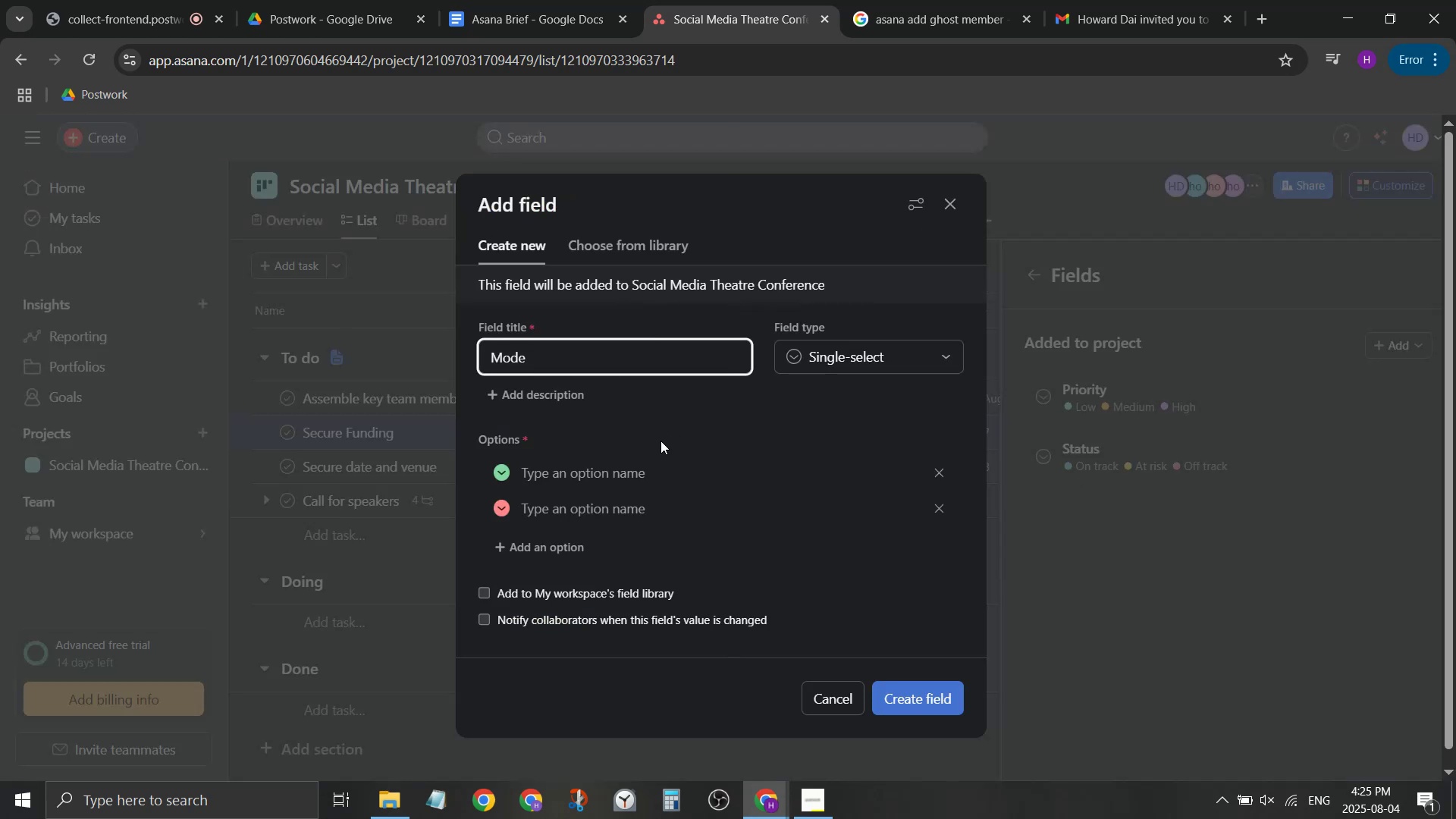 
left_click([662, 460])
 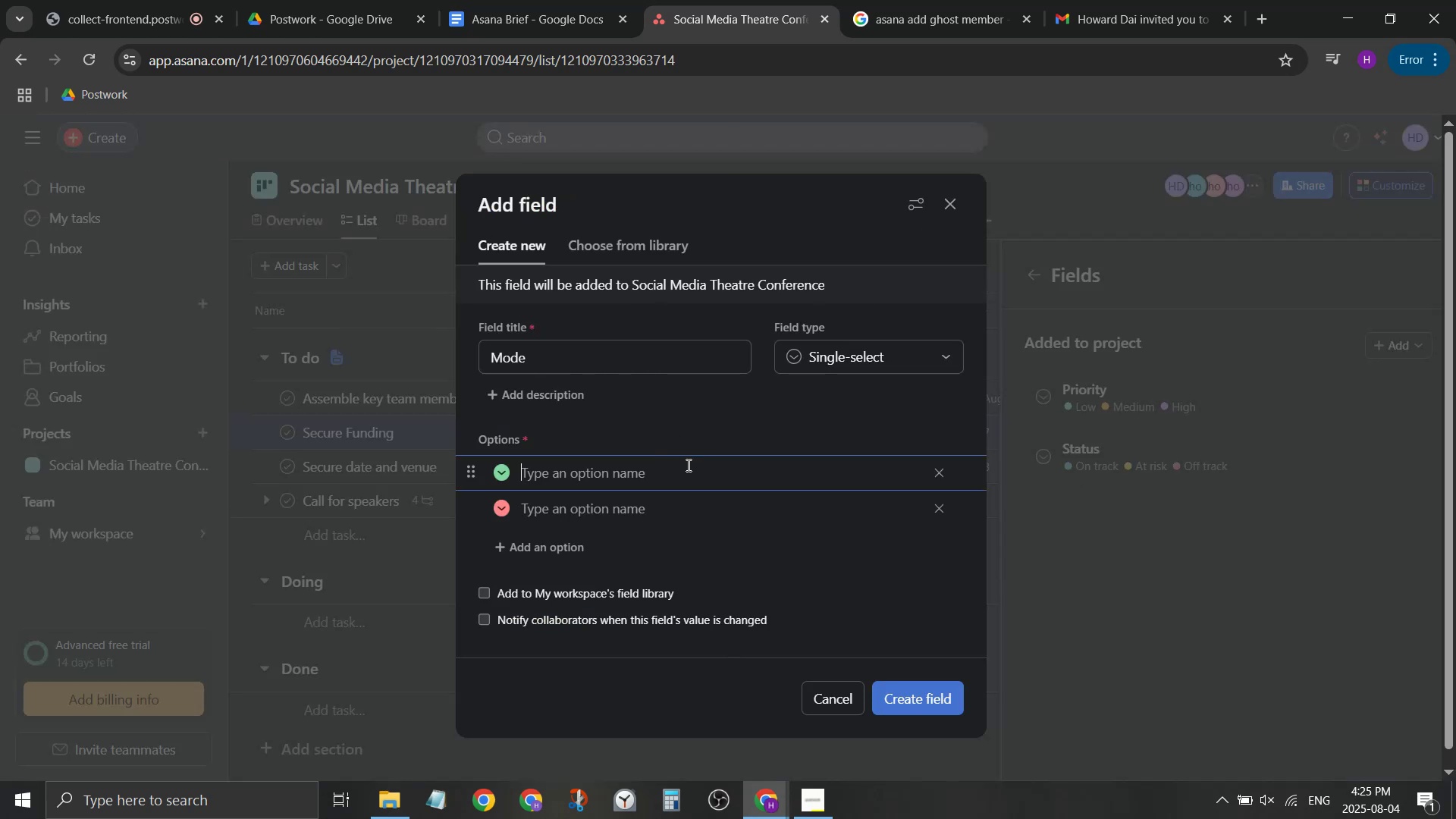 
type(Iiner)
key(Backspace)
key(Backspace)
key(Backspace)
key(Backspace)
key(Backspace)
type(VirtualIn-person)
 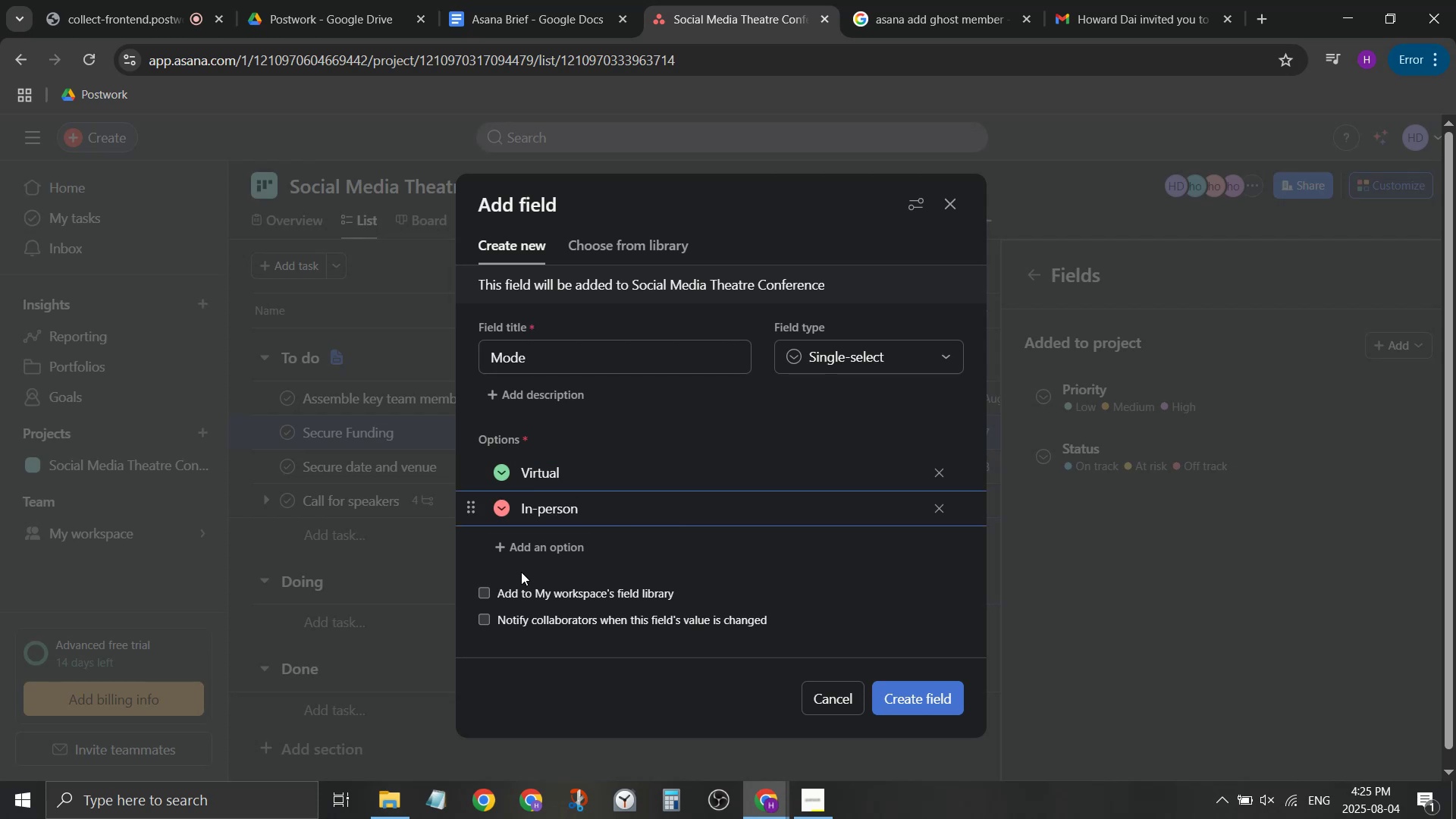 
left_click([610, 532])
 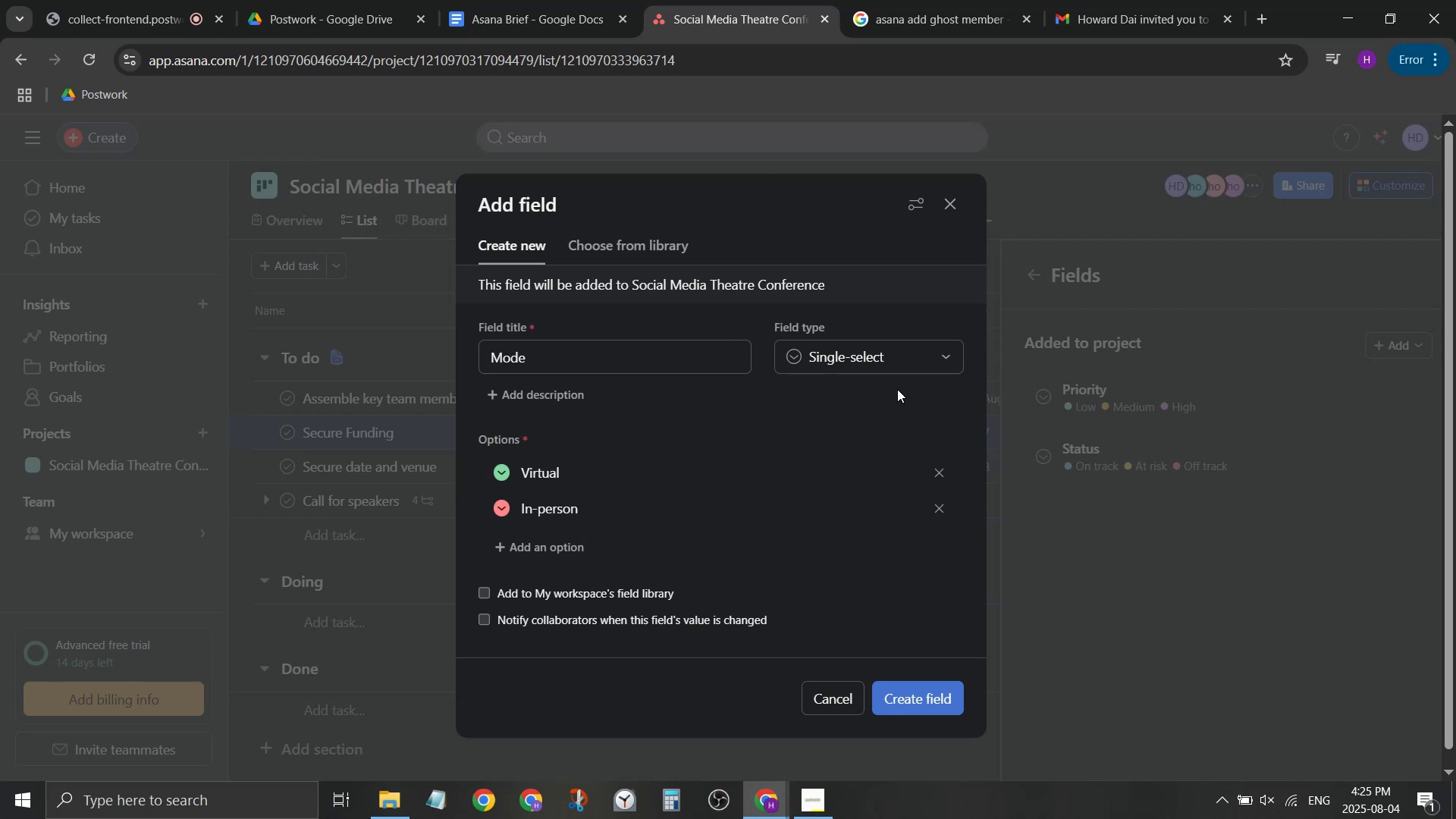 
left_click([915, 353])
 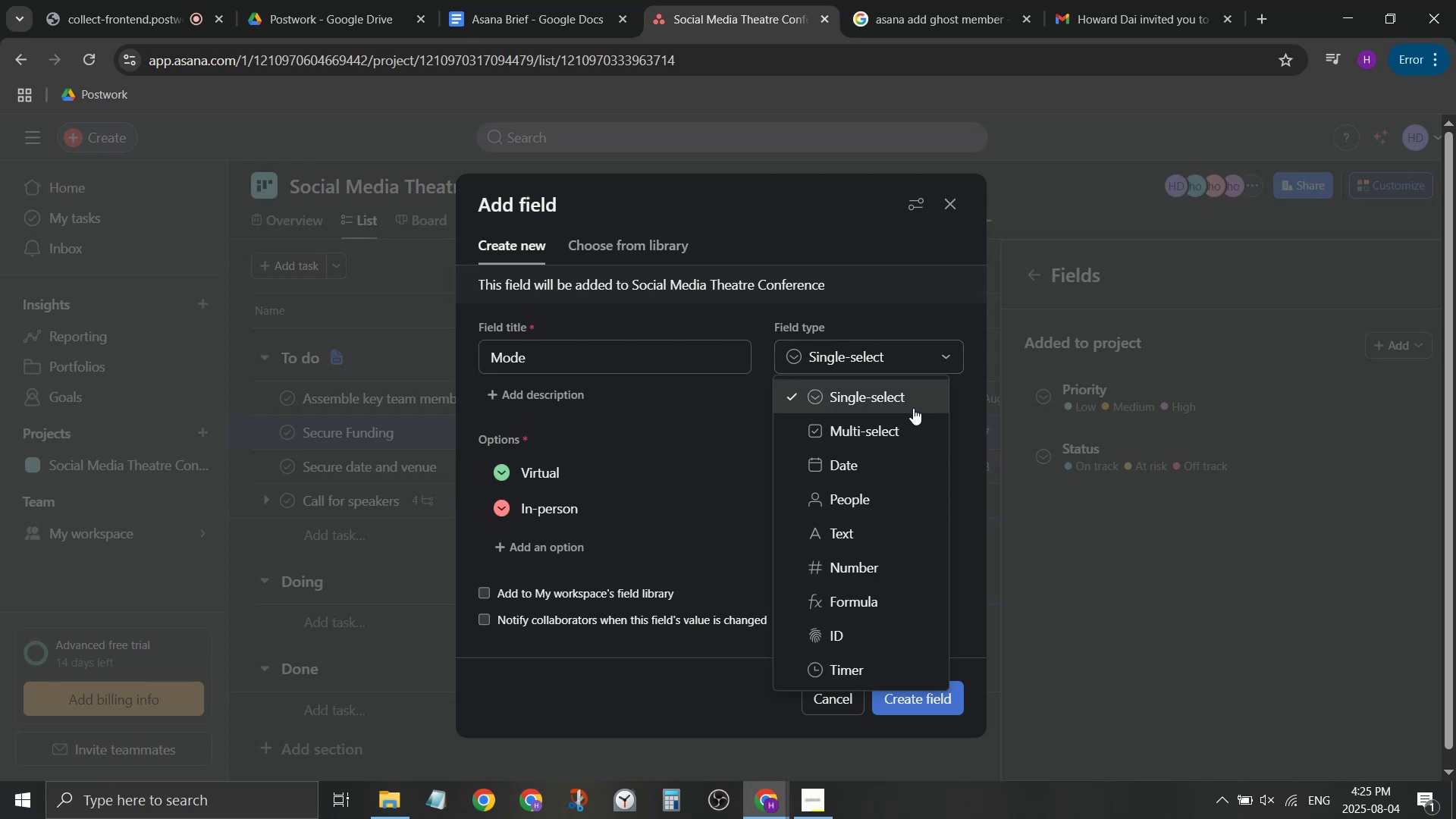 
left_click([908, 424])
 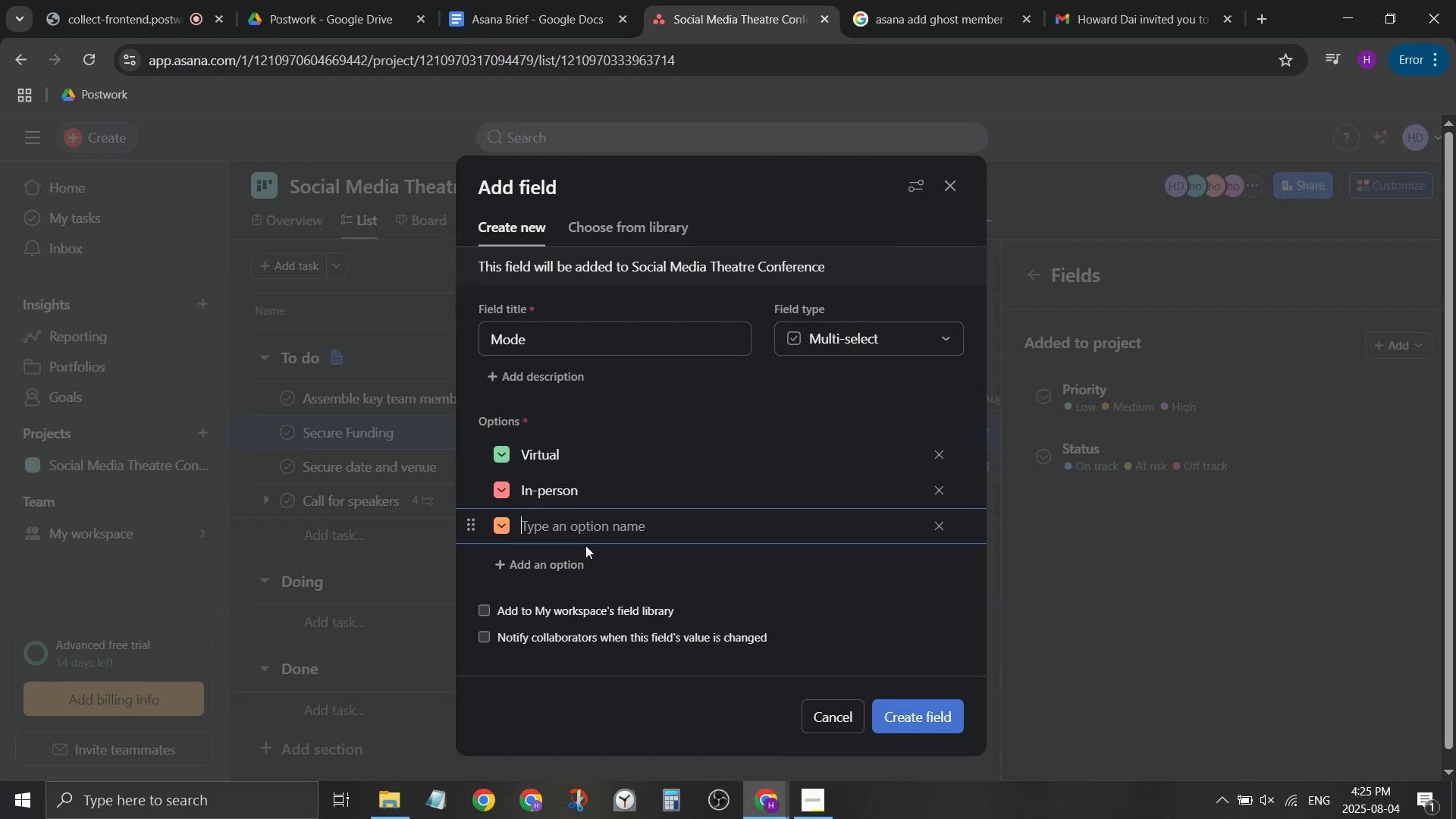 
type(Onist)
key(Backspace)
key(Backspace)
key(Backspace)
type(sote)
key(Backspace)
key(Backspace)
key(Backspace)
type(ite)
 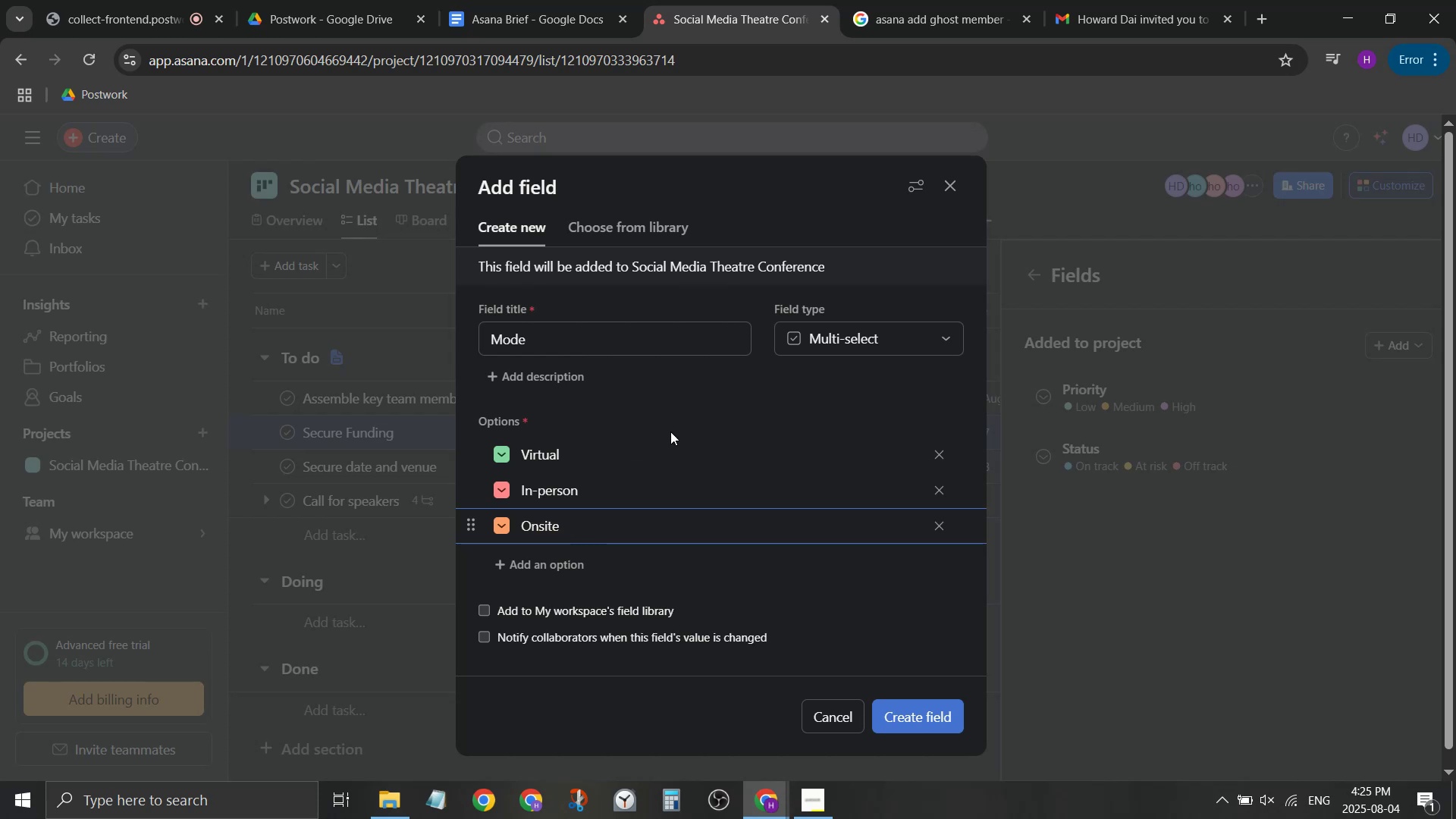 
left_click([705, 400])
 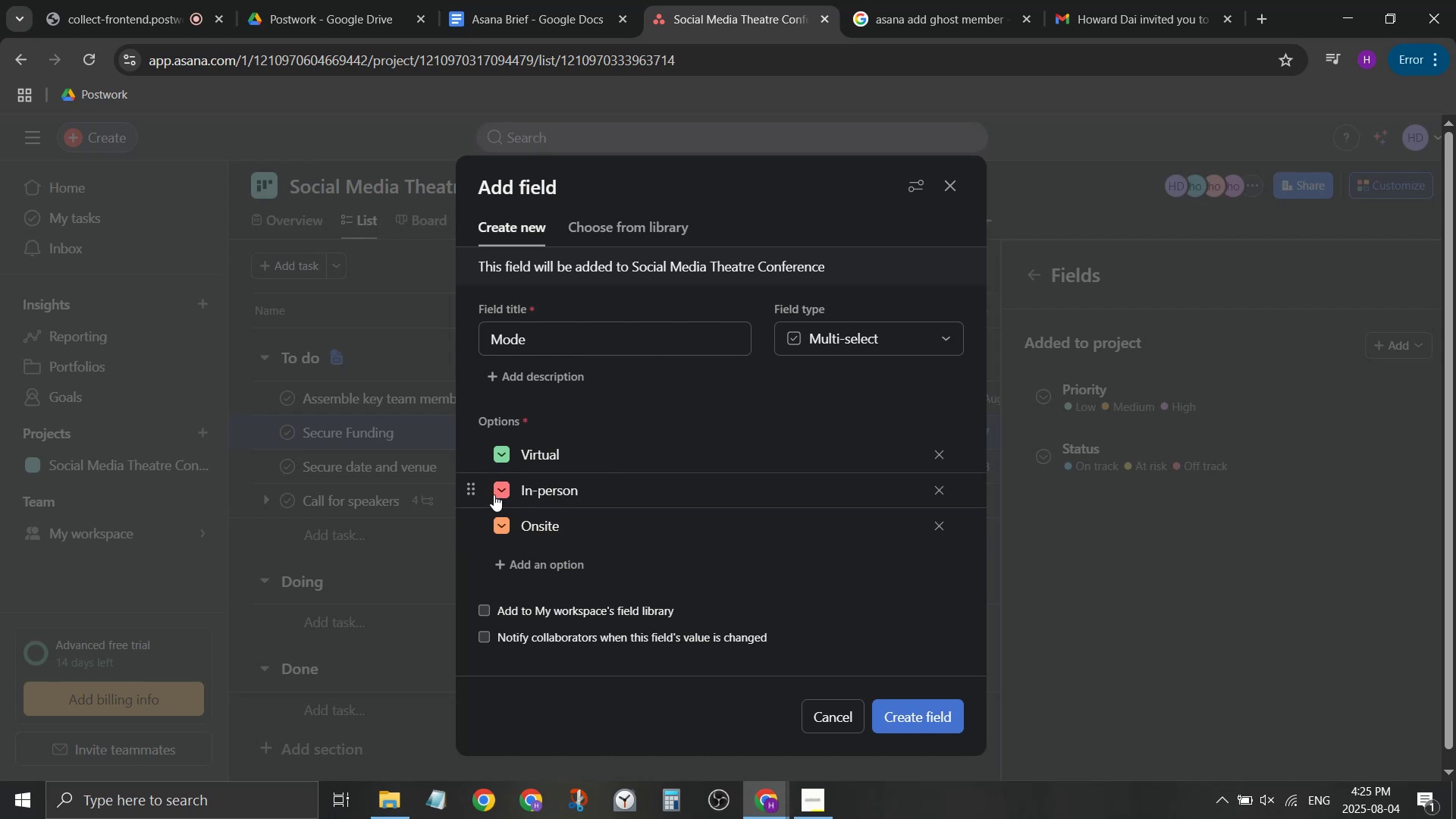 
scroll: coordinate [612, 504], scroll_direction: none, amount: 0.0
 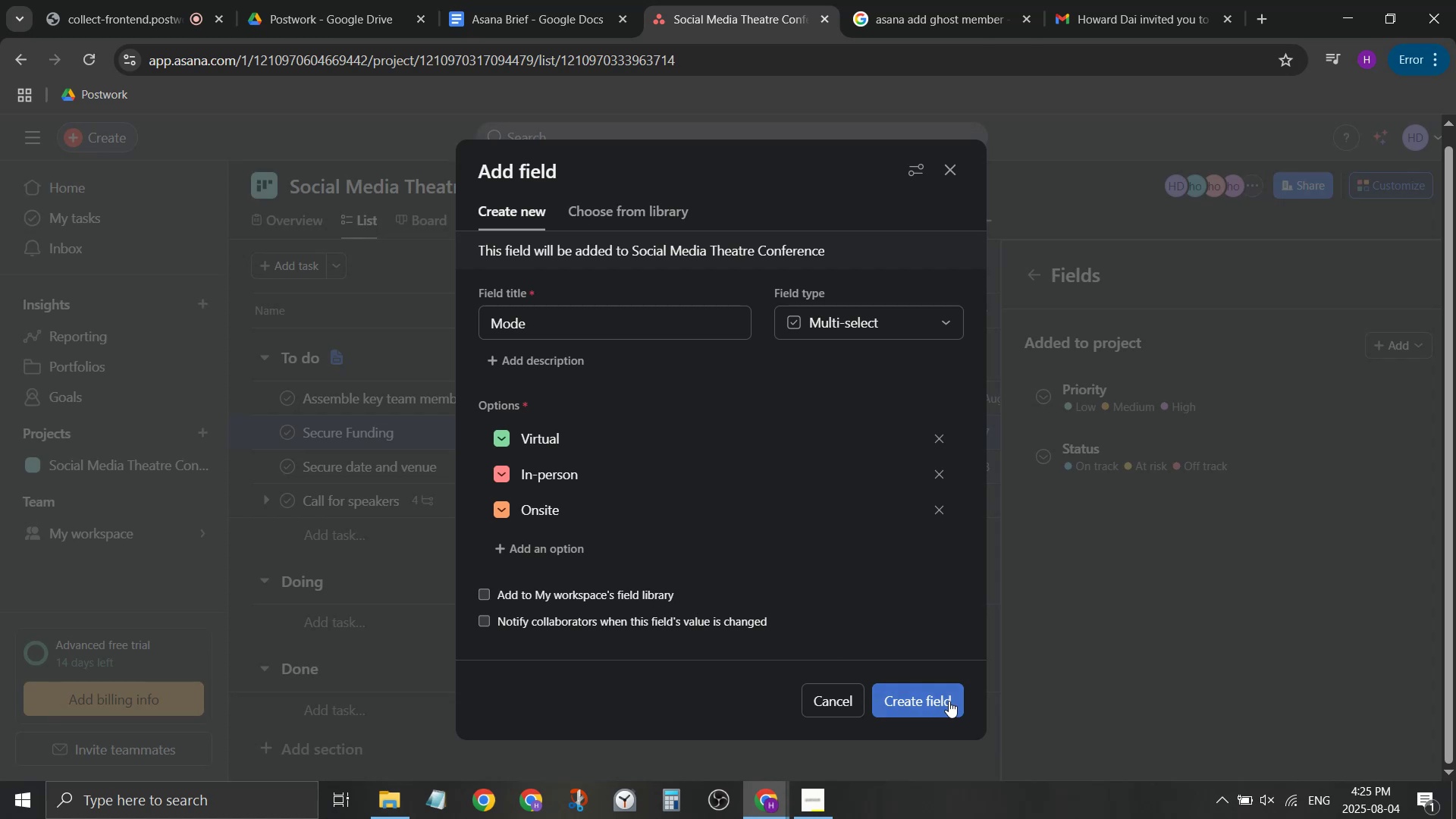 
left_click([645, 595])
 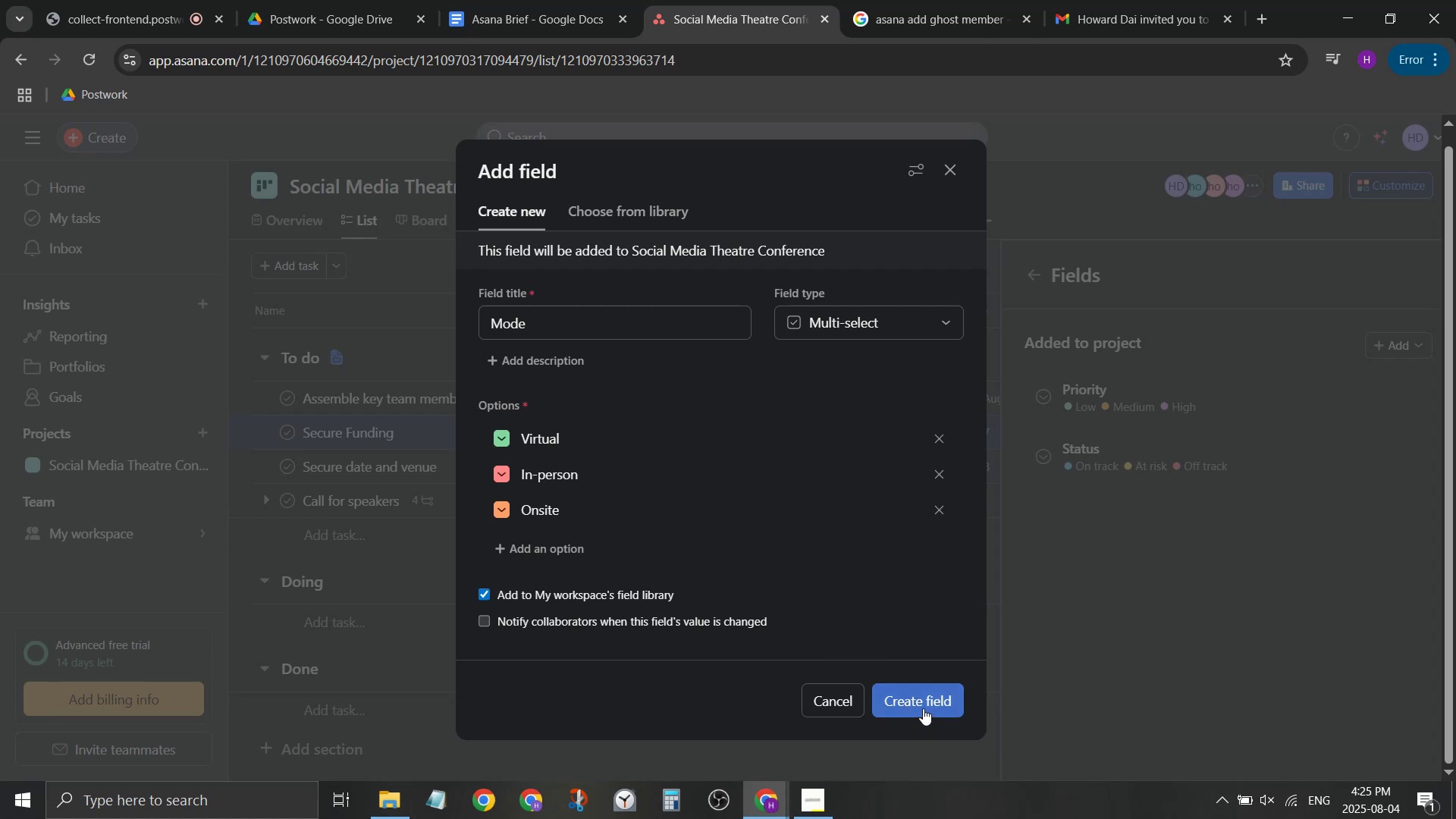 
left_click([923, 708])
 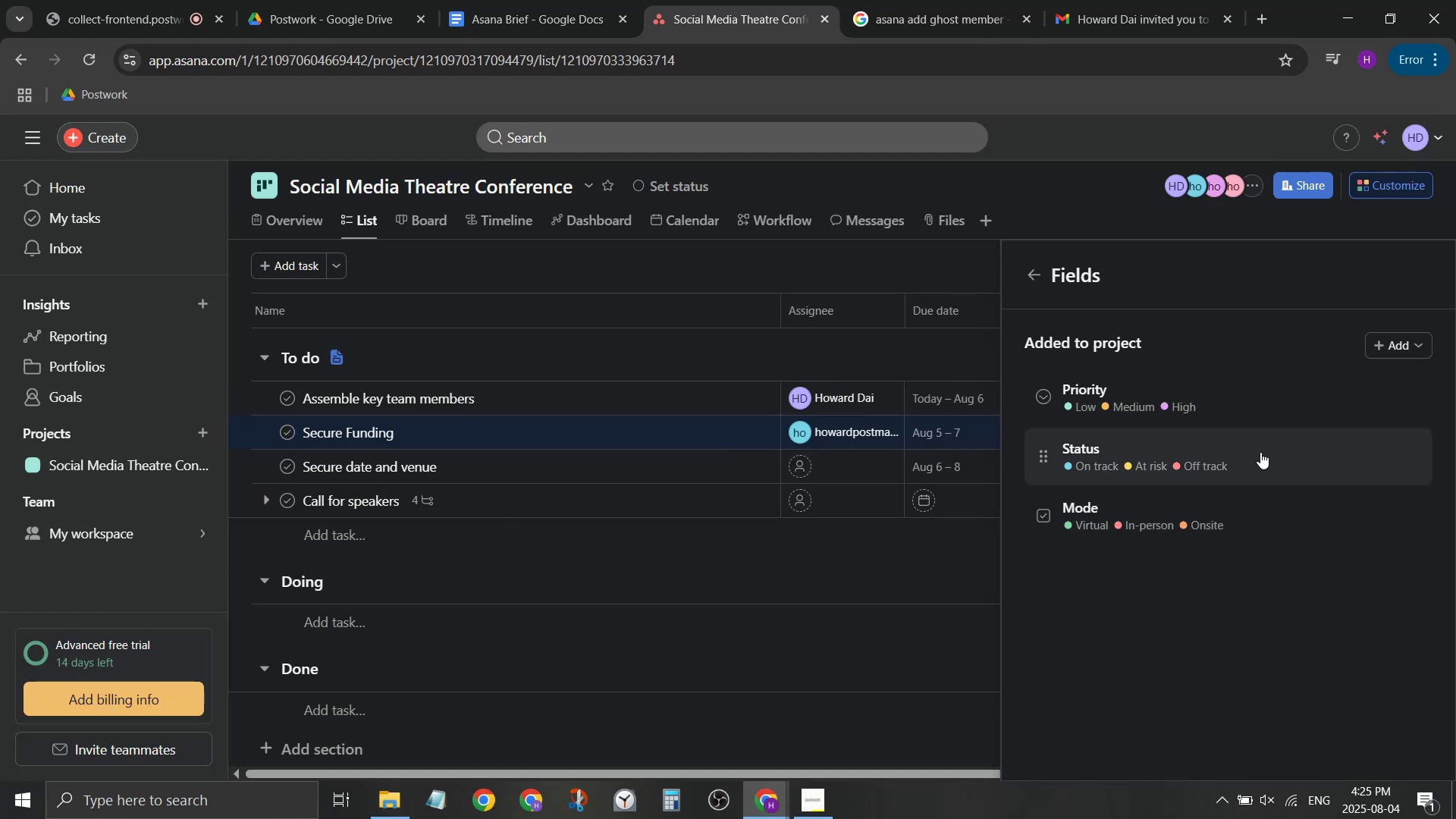 
wait(8.08)
 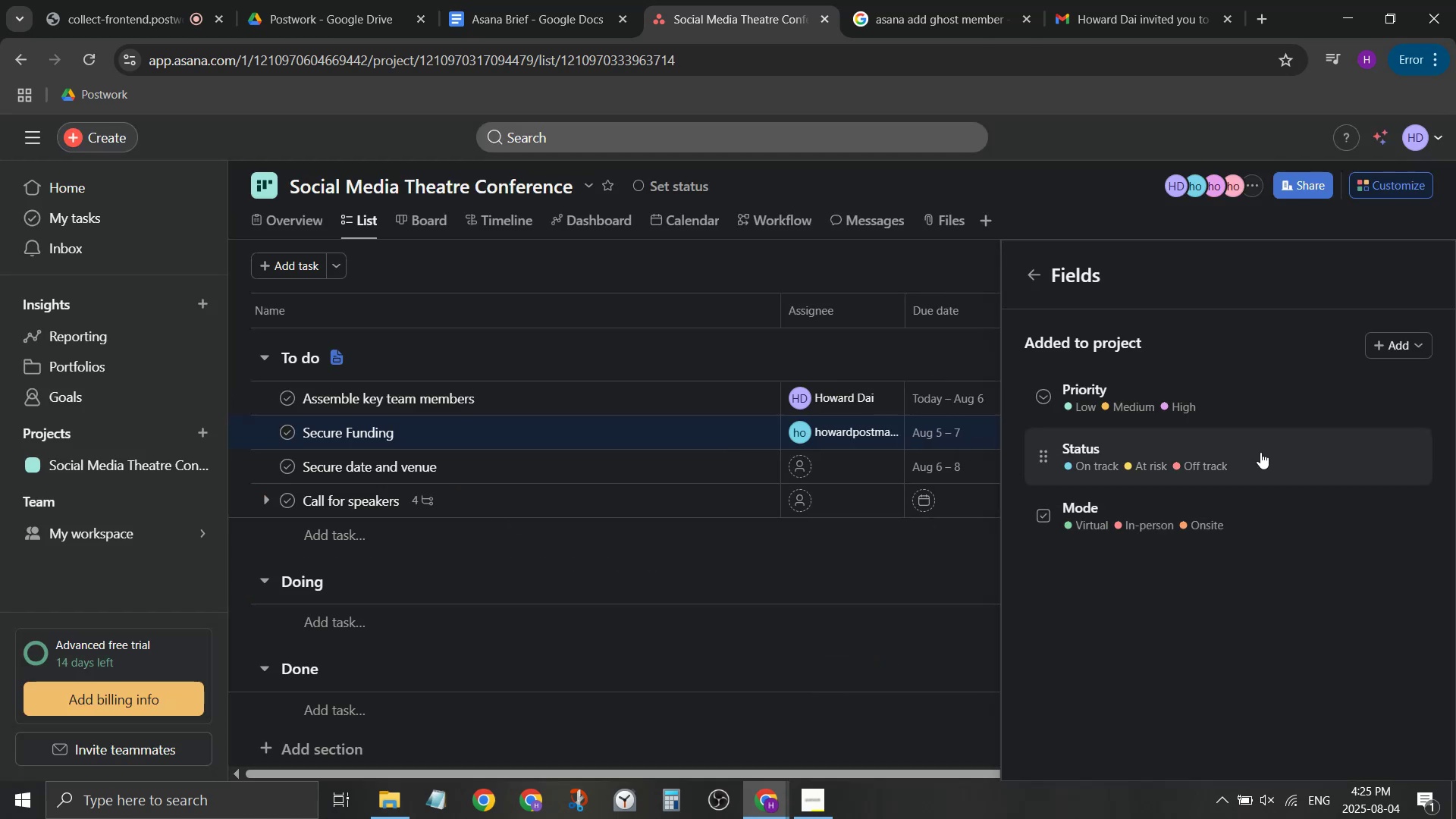 
left_click([1260, 452])
 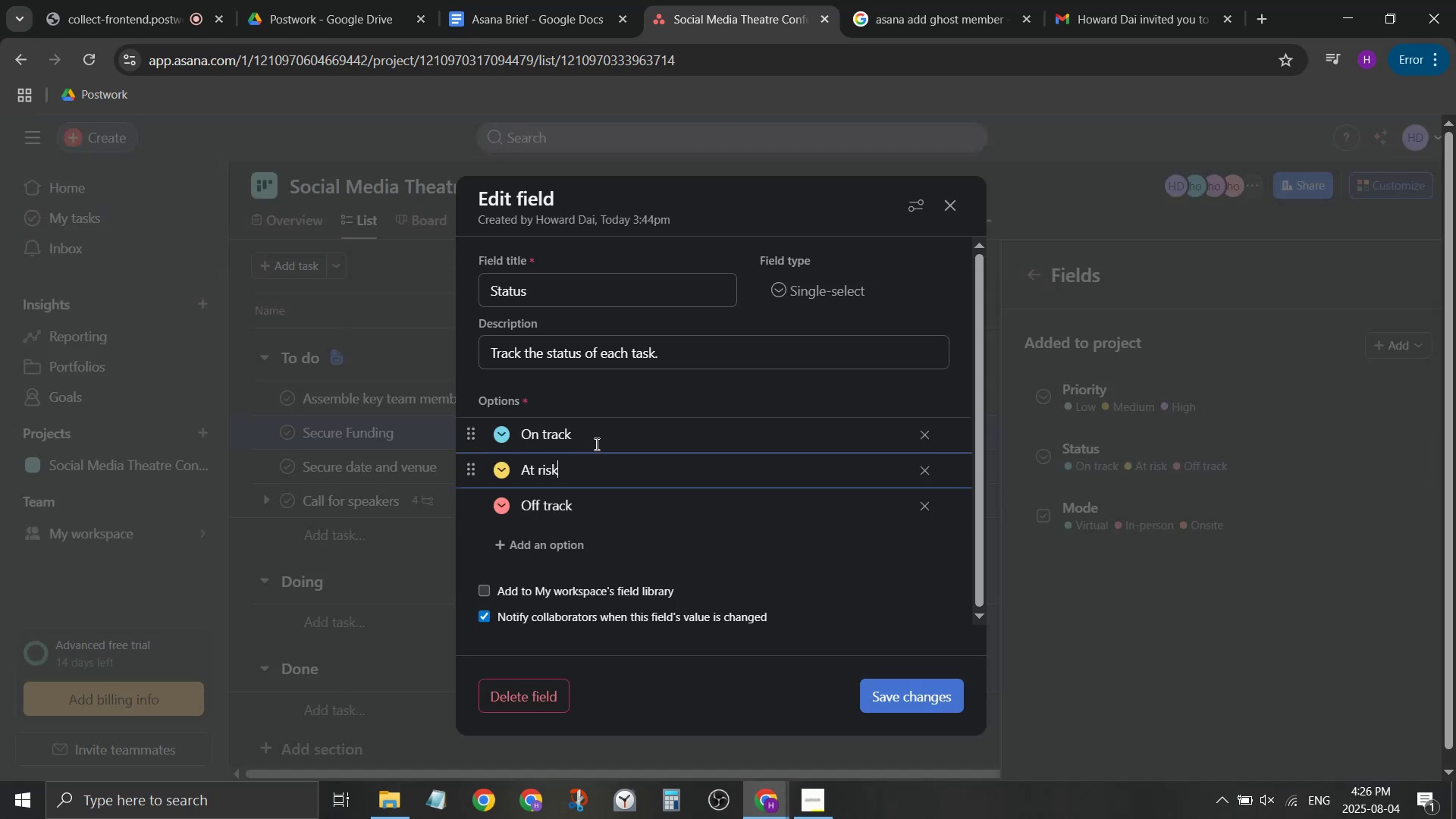 
left_click_drag(start_coordinate=[579, 471], to_coordinate=[433, 470])
 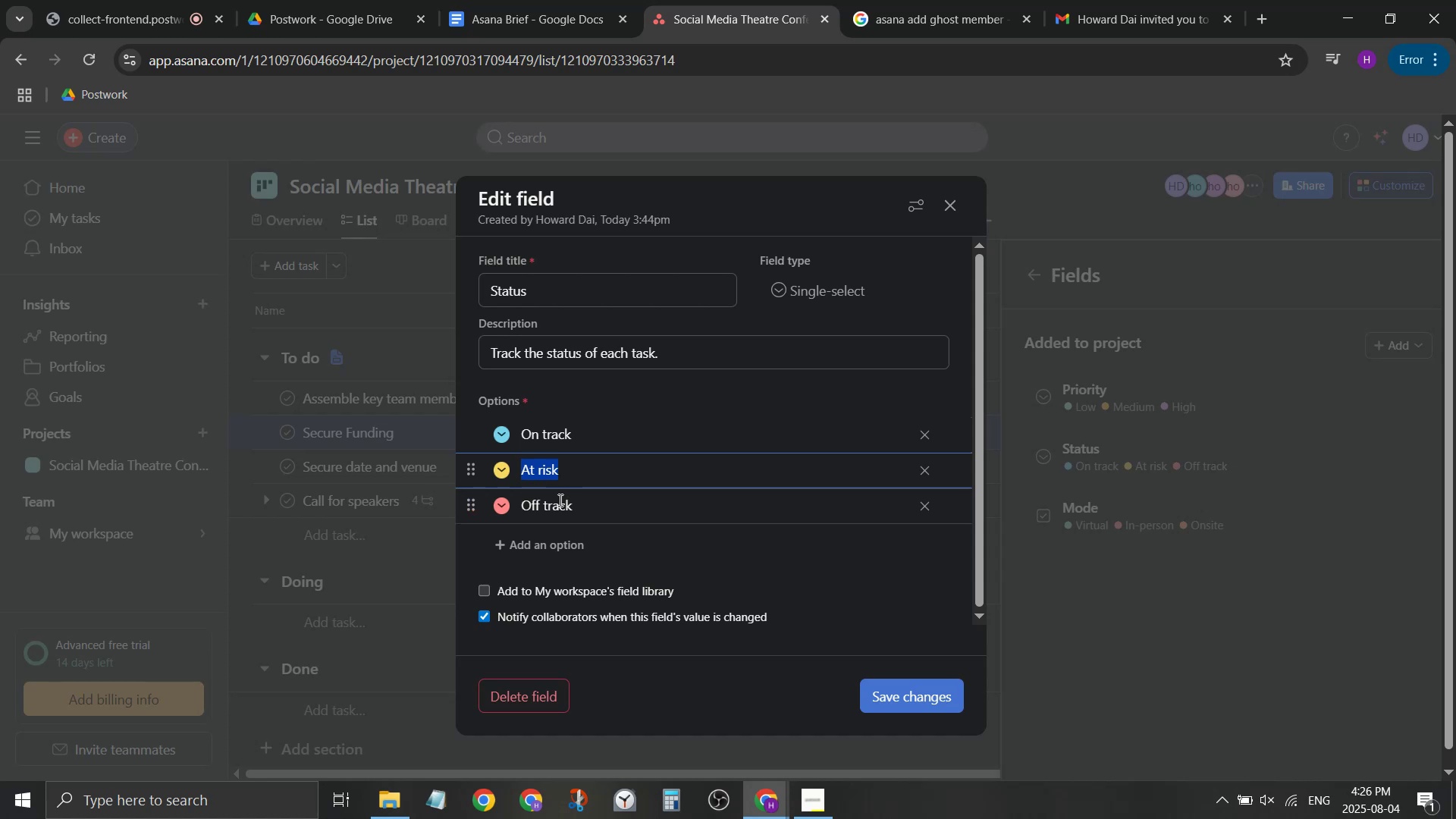 
type(Delayed)
 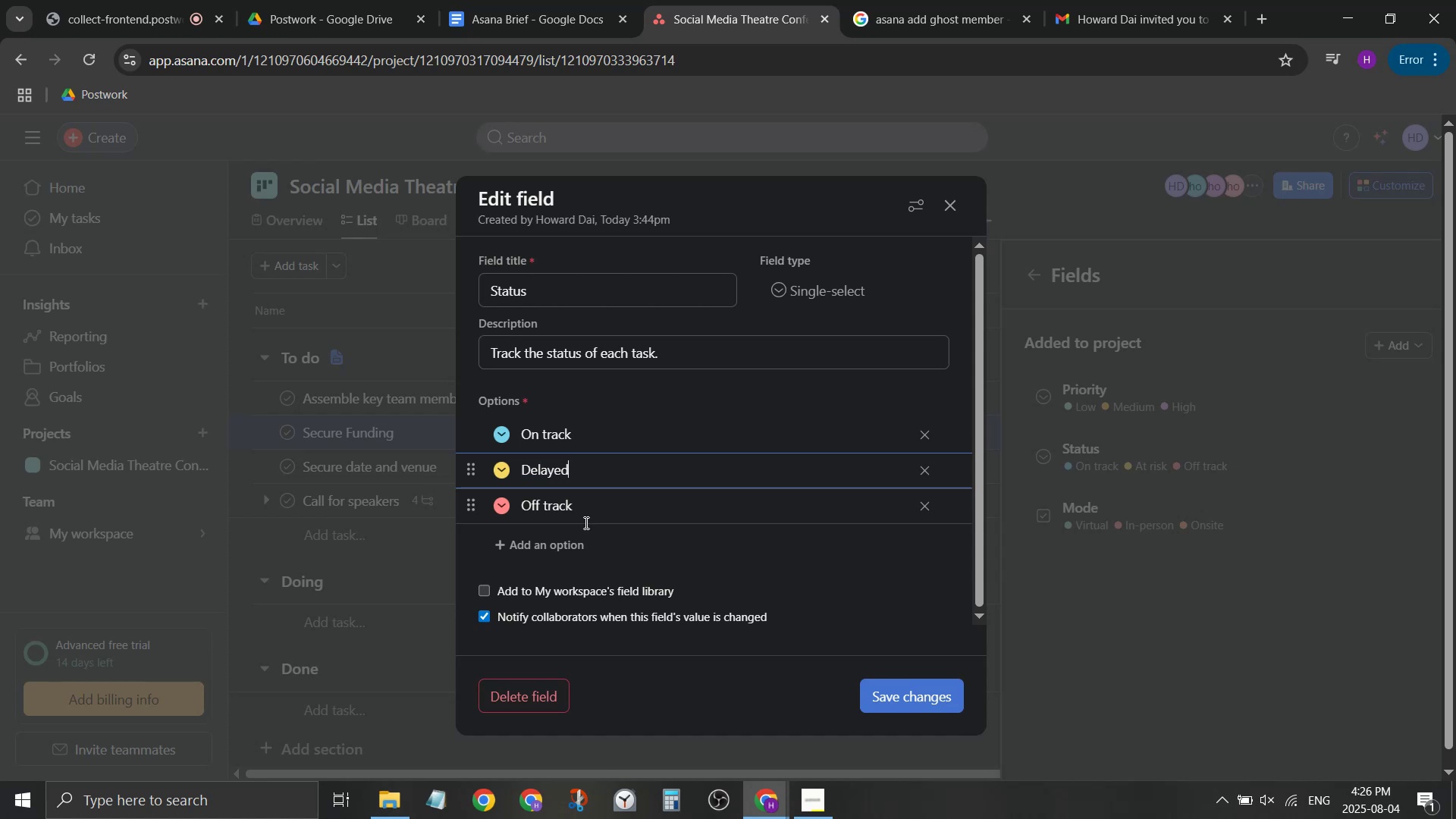 
wait(8.39)
 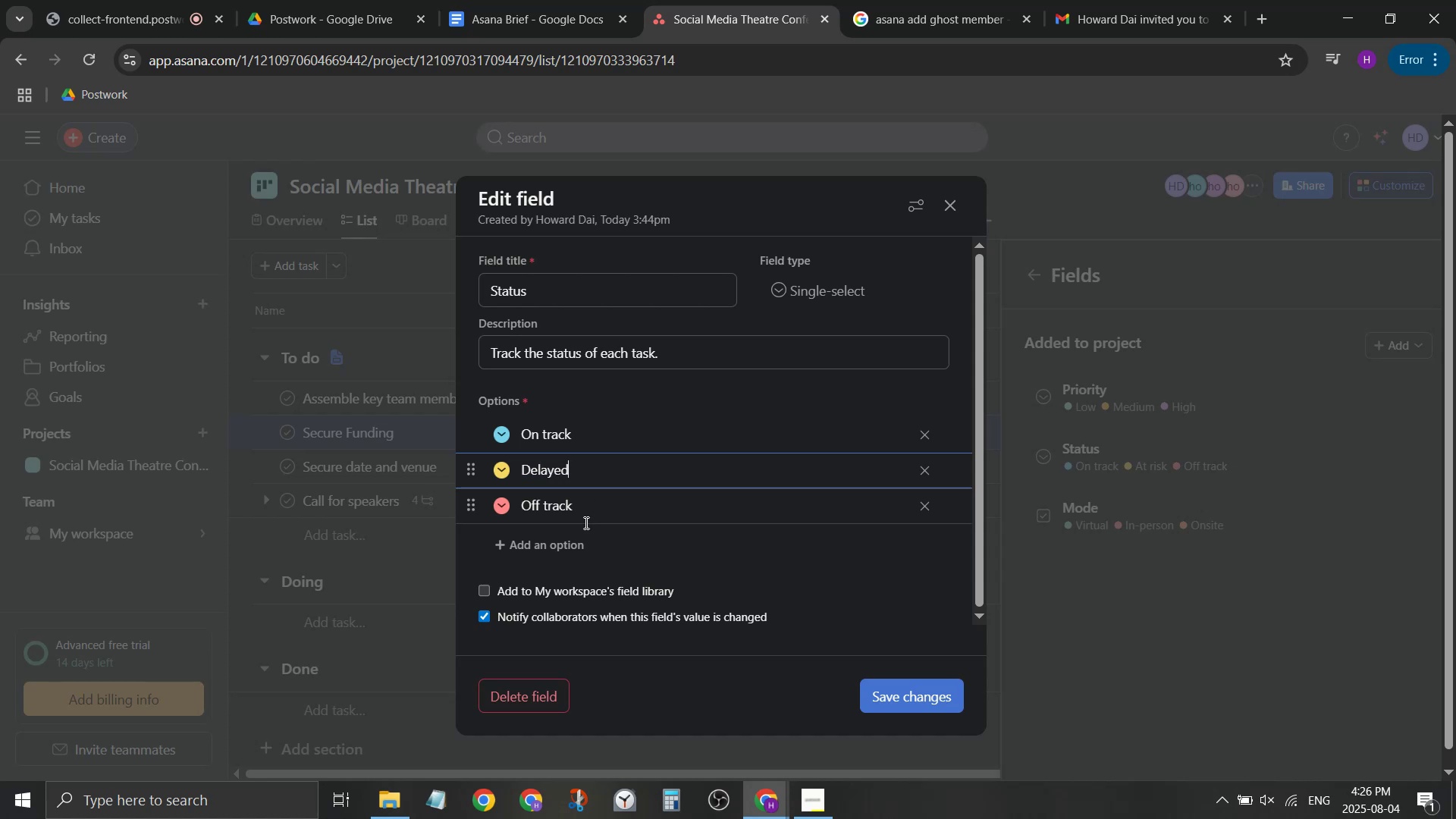 
left_click_drag(start_coordinate=[583, 517], to_coordinate=[495, 526])
 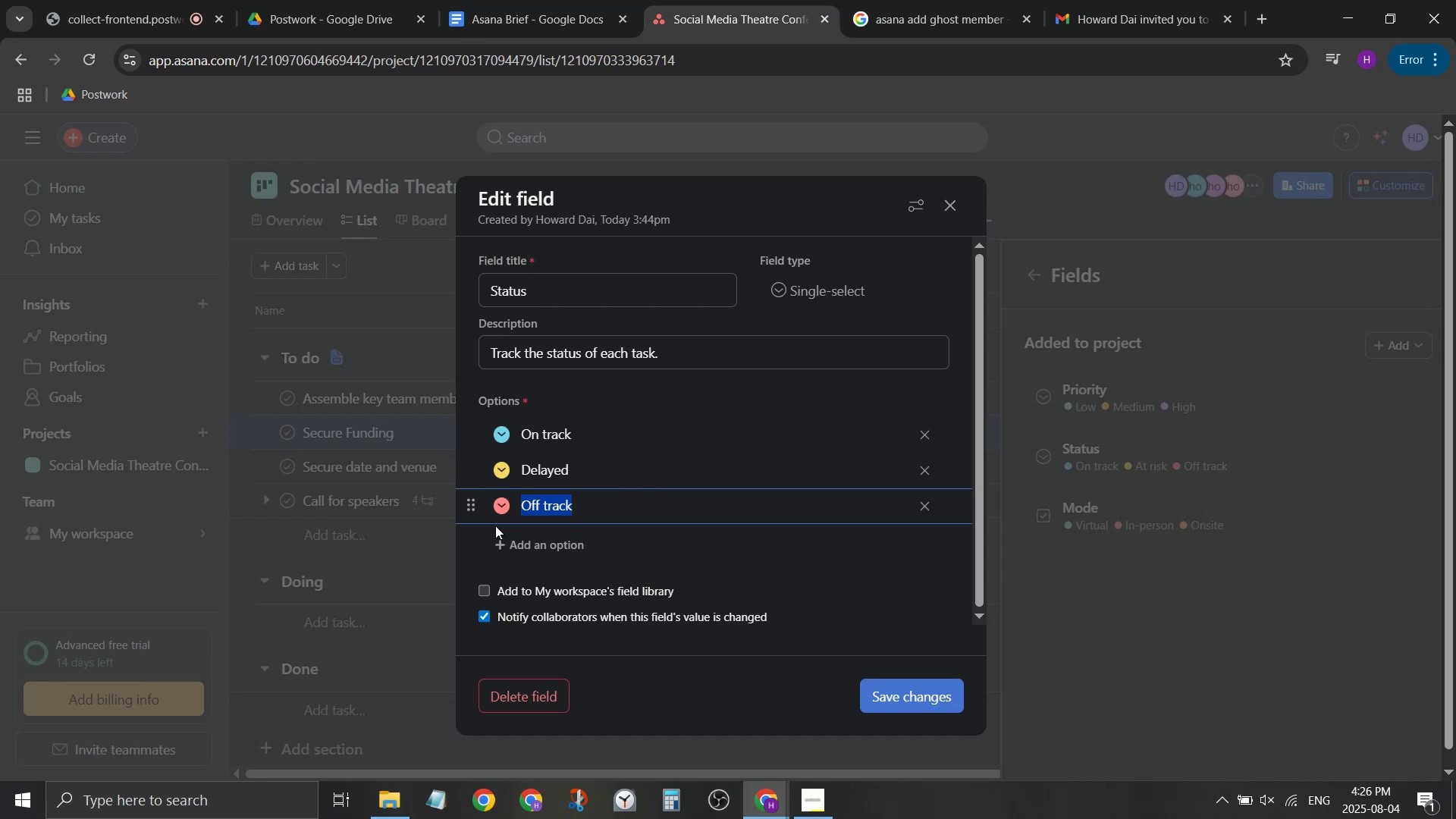 
wait(20.33)
 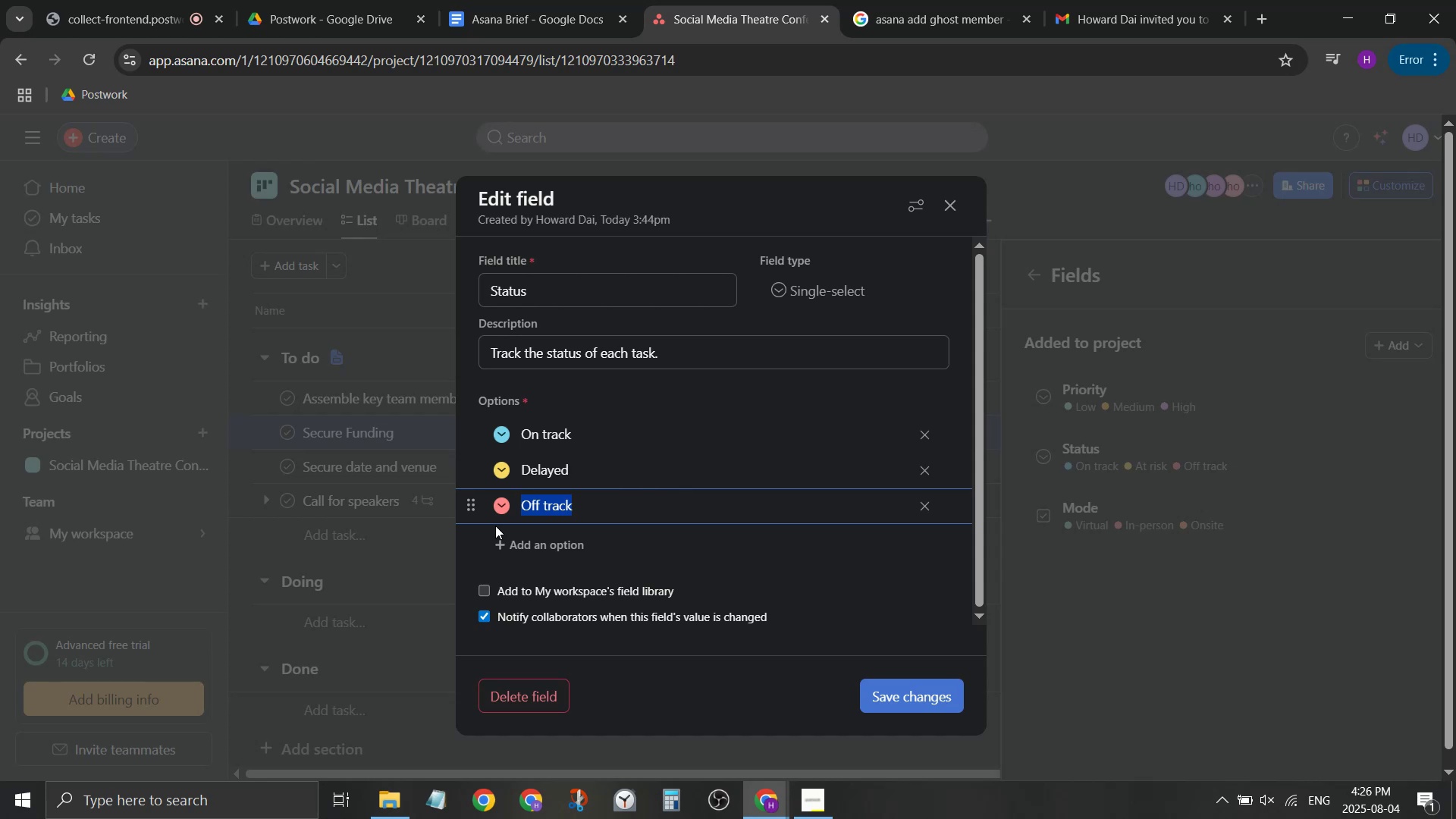 
left_click([924, 506])
 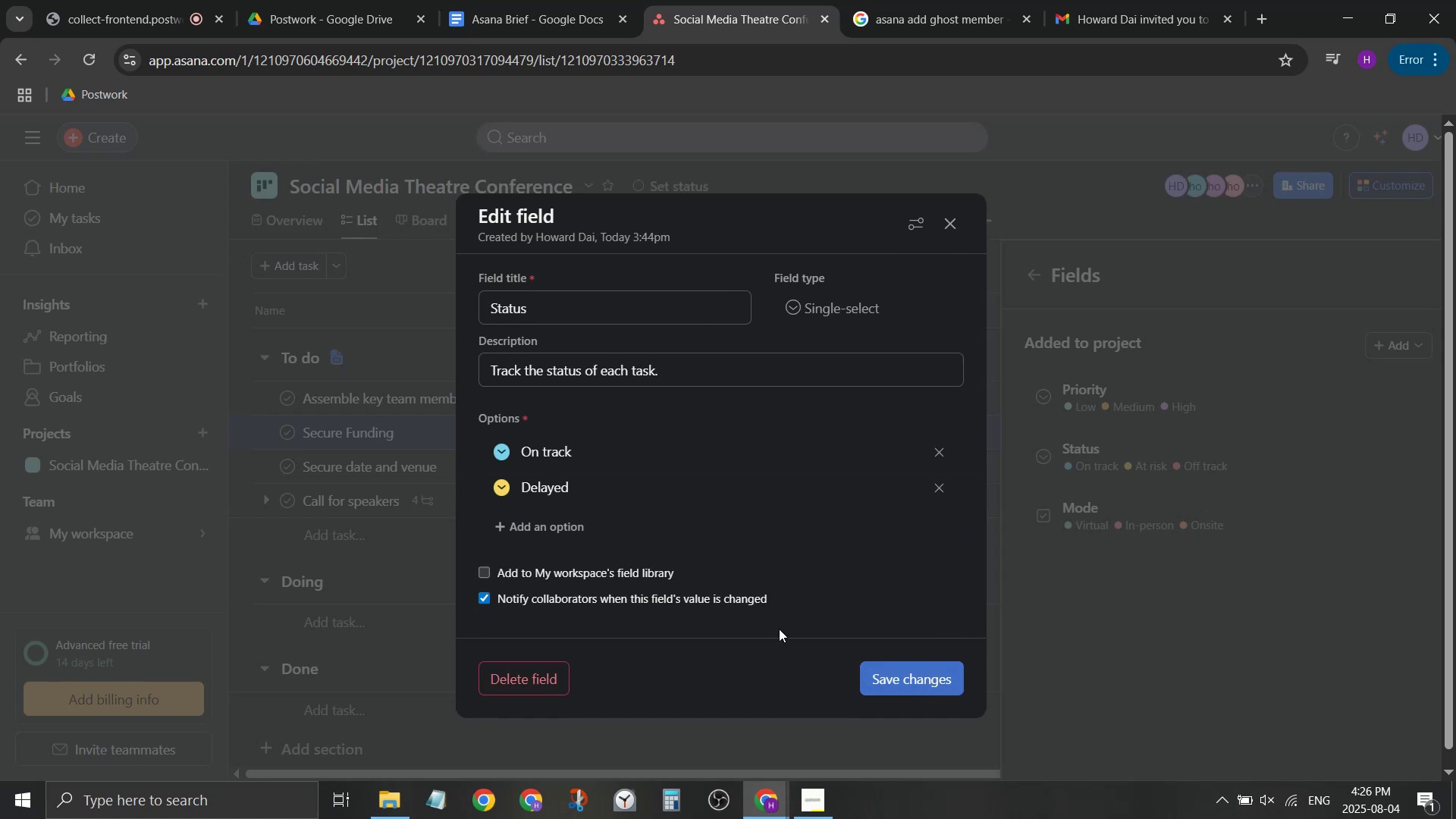 
left_click([760, 604])
 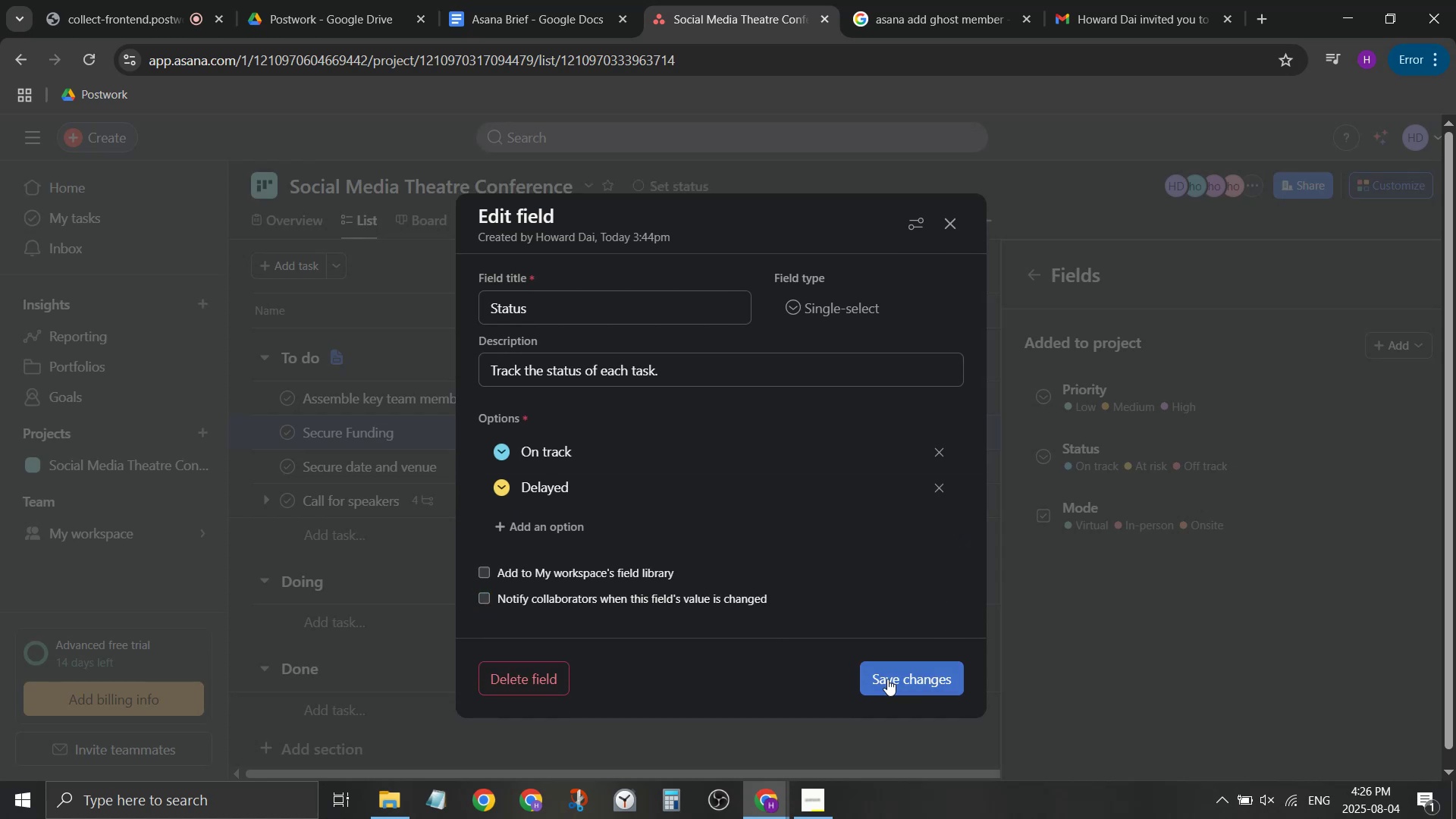 
left_click([887, 679])
 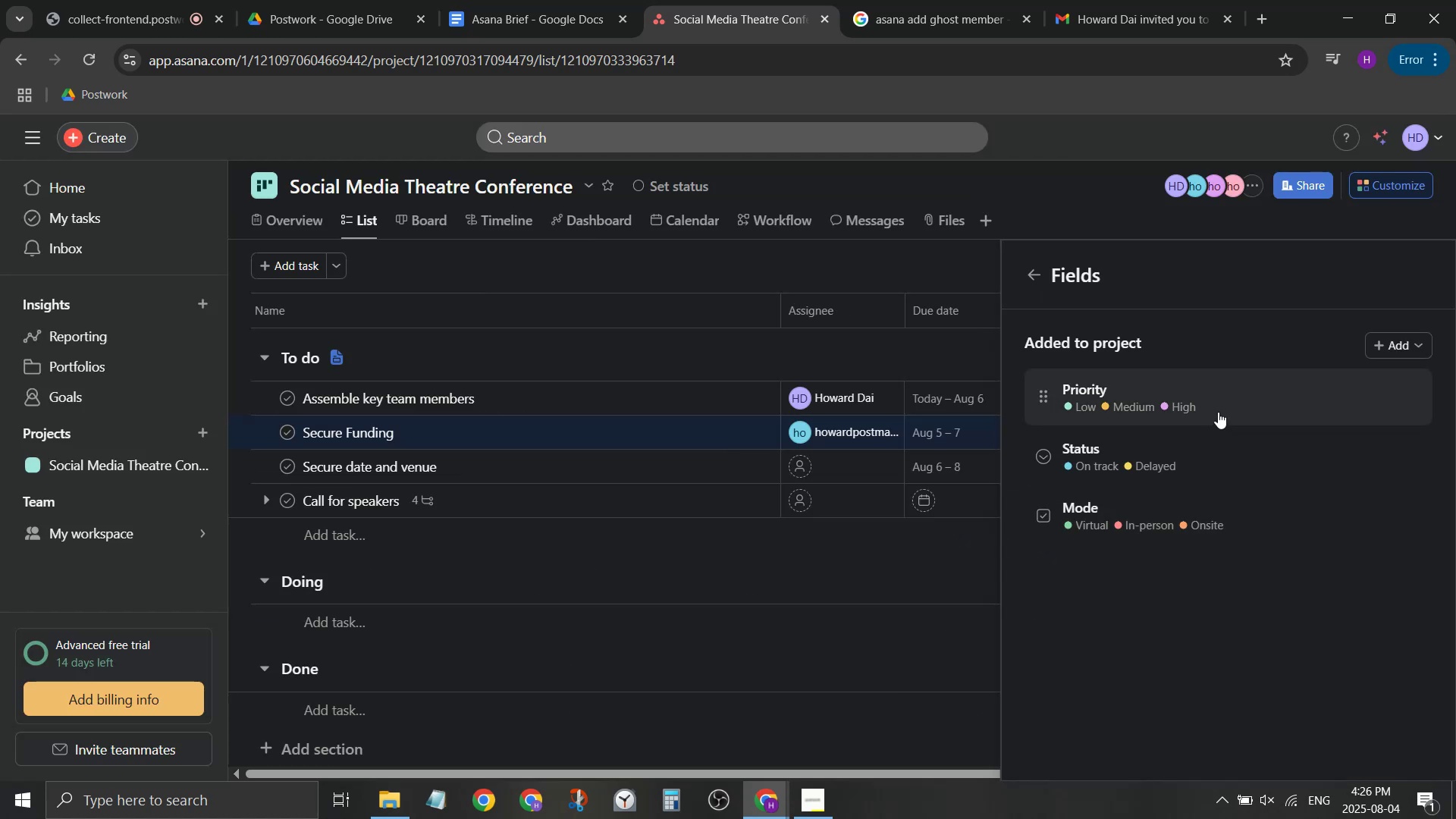 
left_click([1218, 412])
 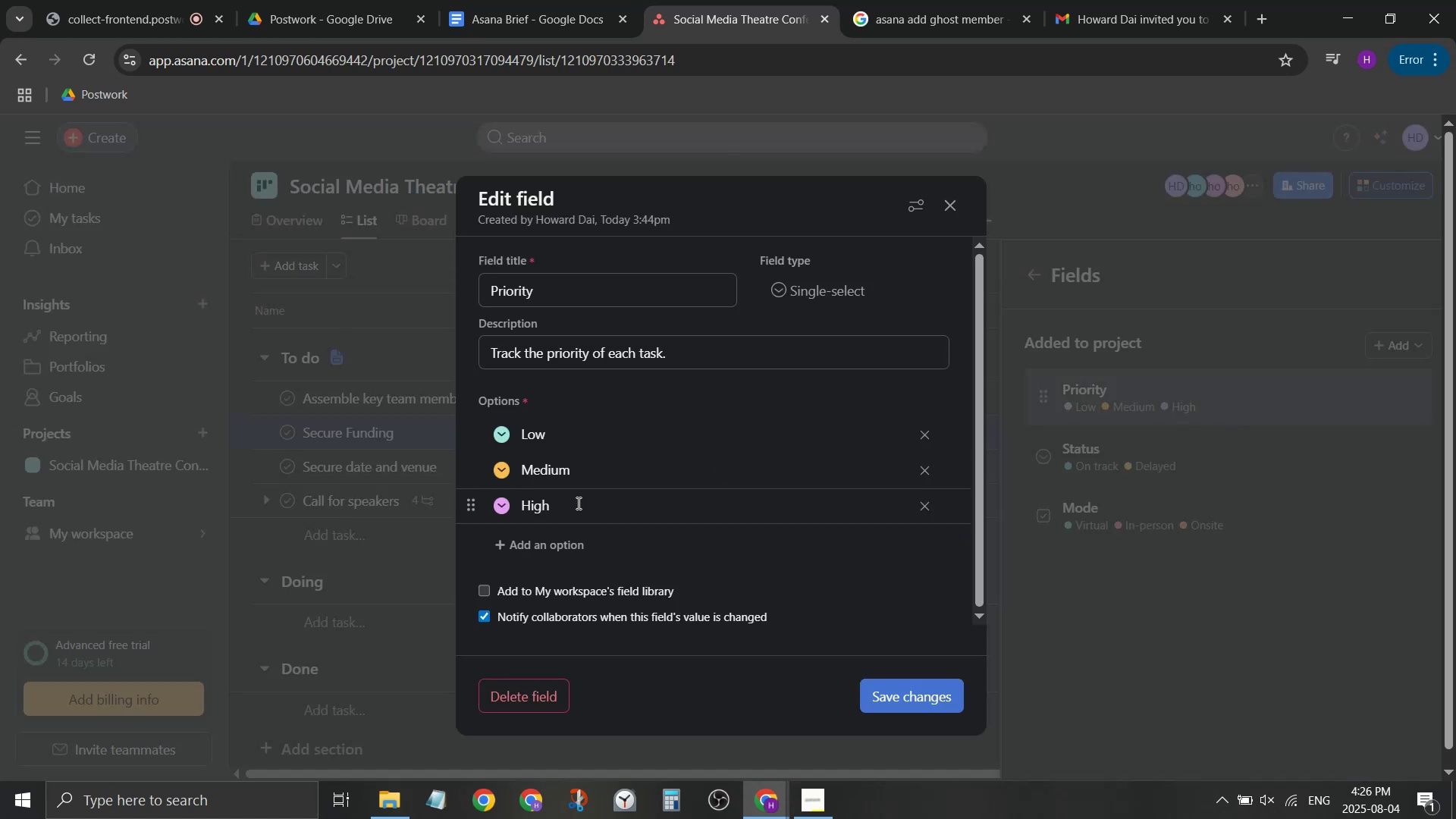 
left_click_drag(start_coordinate=[577, 503], to_coordinate=[414, 506])
 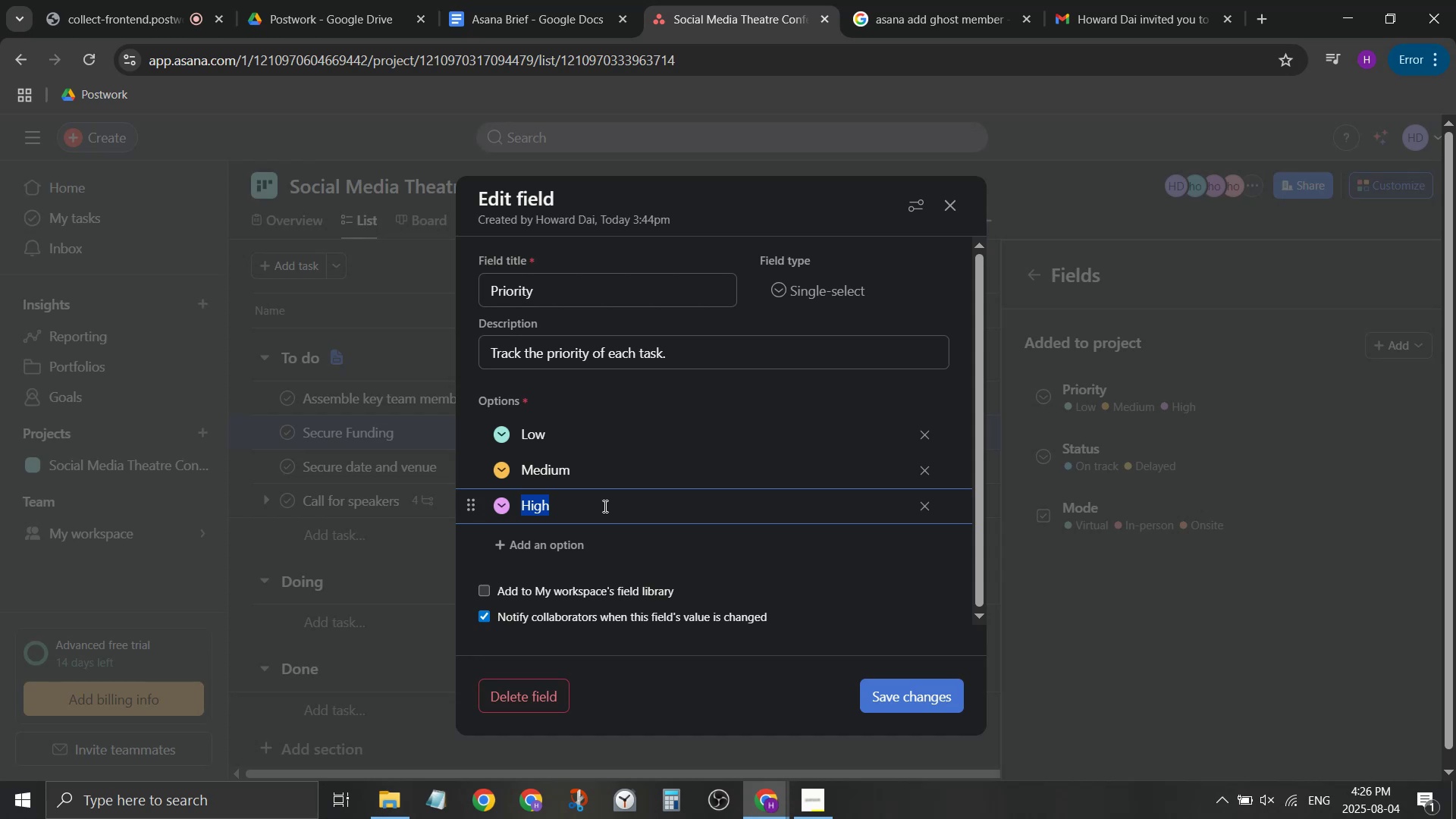 
key(Shift+ShiftLeft)
 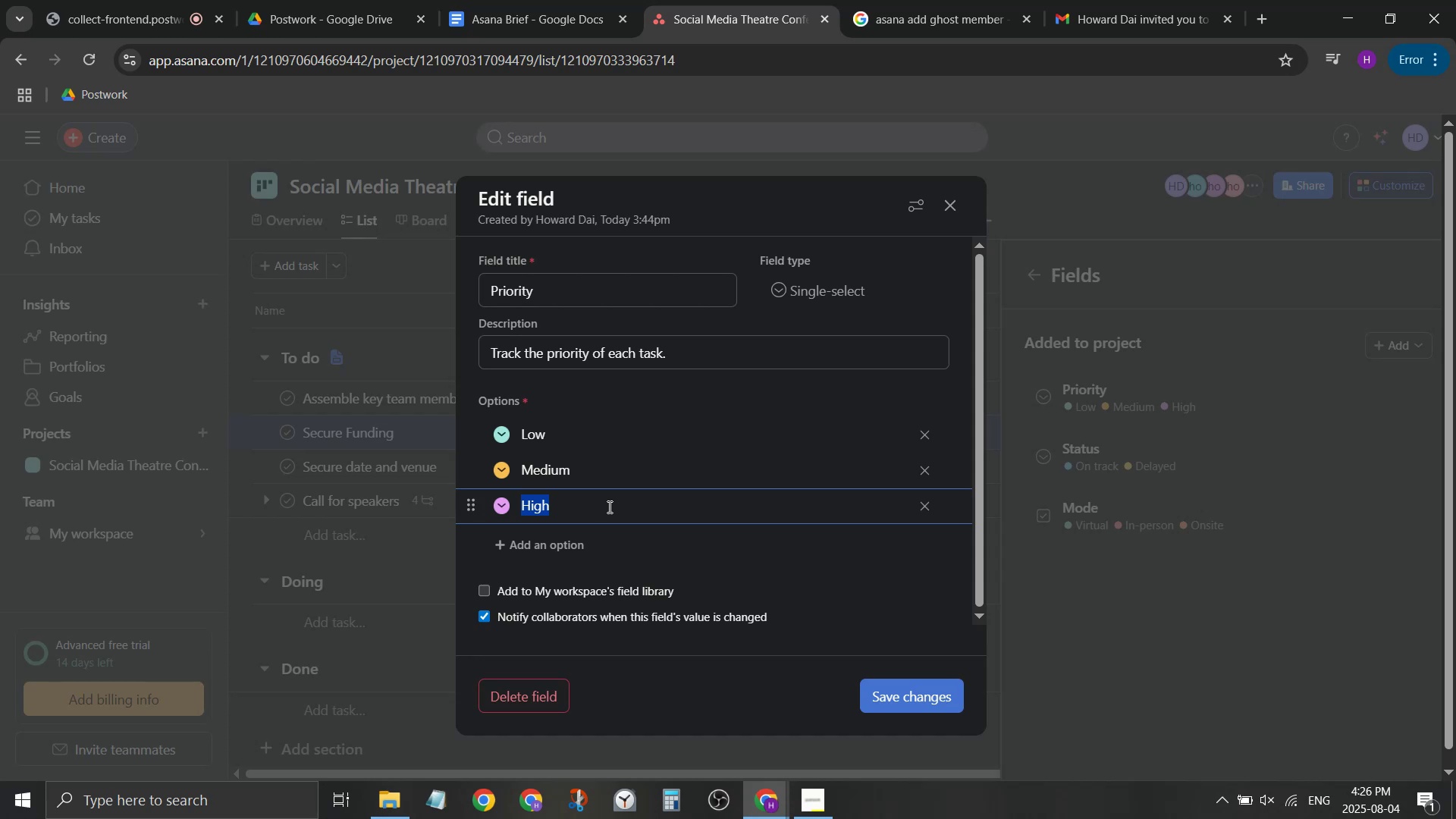 
key(Shift+1)
 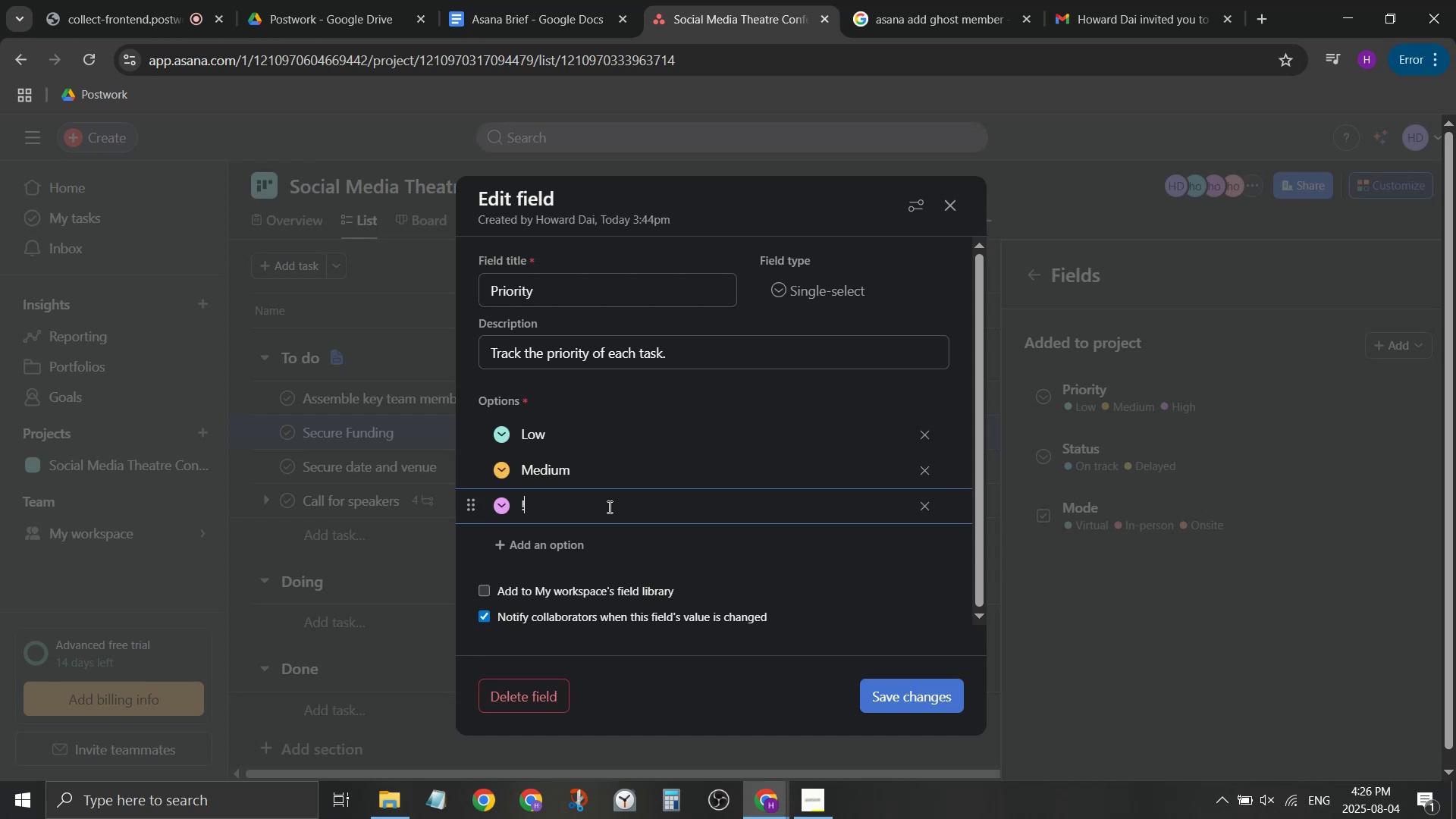 
left_click([608, 507])
 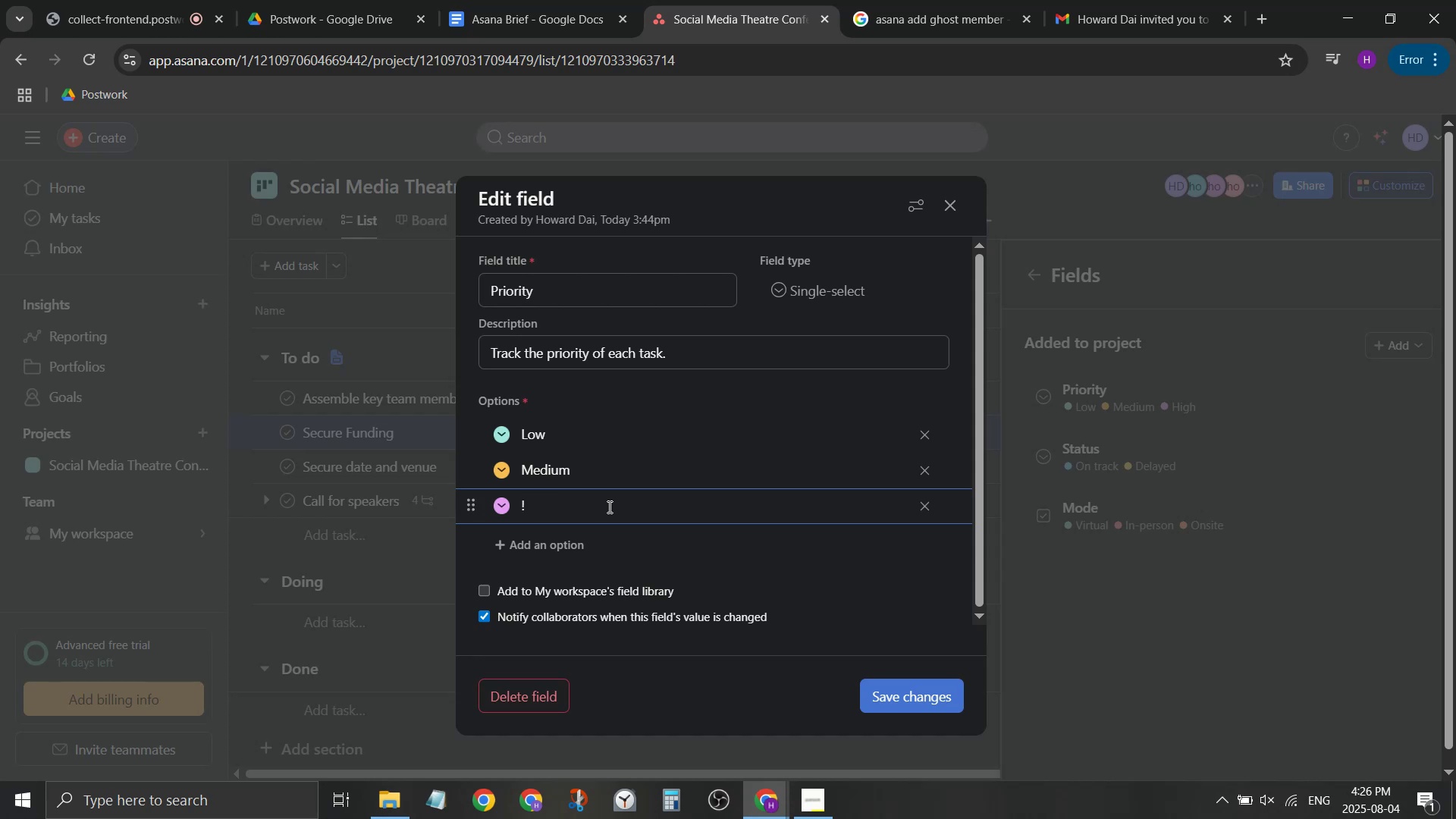 
key(Backspace)
key(Backspace)
type(H)
key(Backspace)
key(Backspace)
key(Backspace)
type(umUrgent!)
 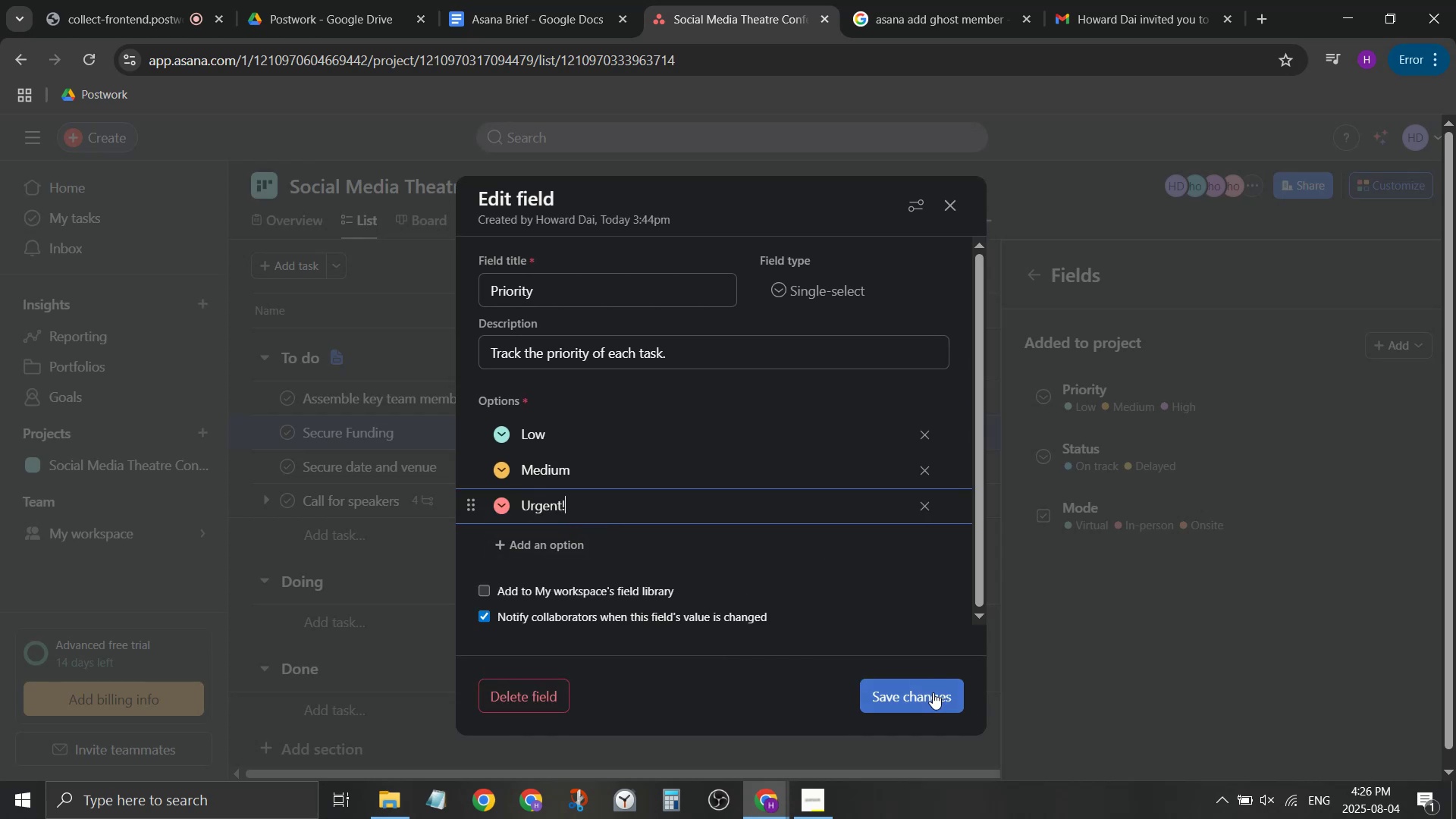 
left_click_drag(start_coordinate=[572, 525], to_coordinate=[571, 519])
 